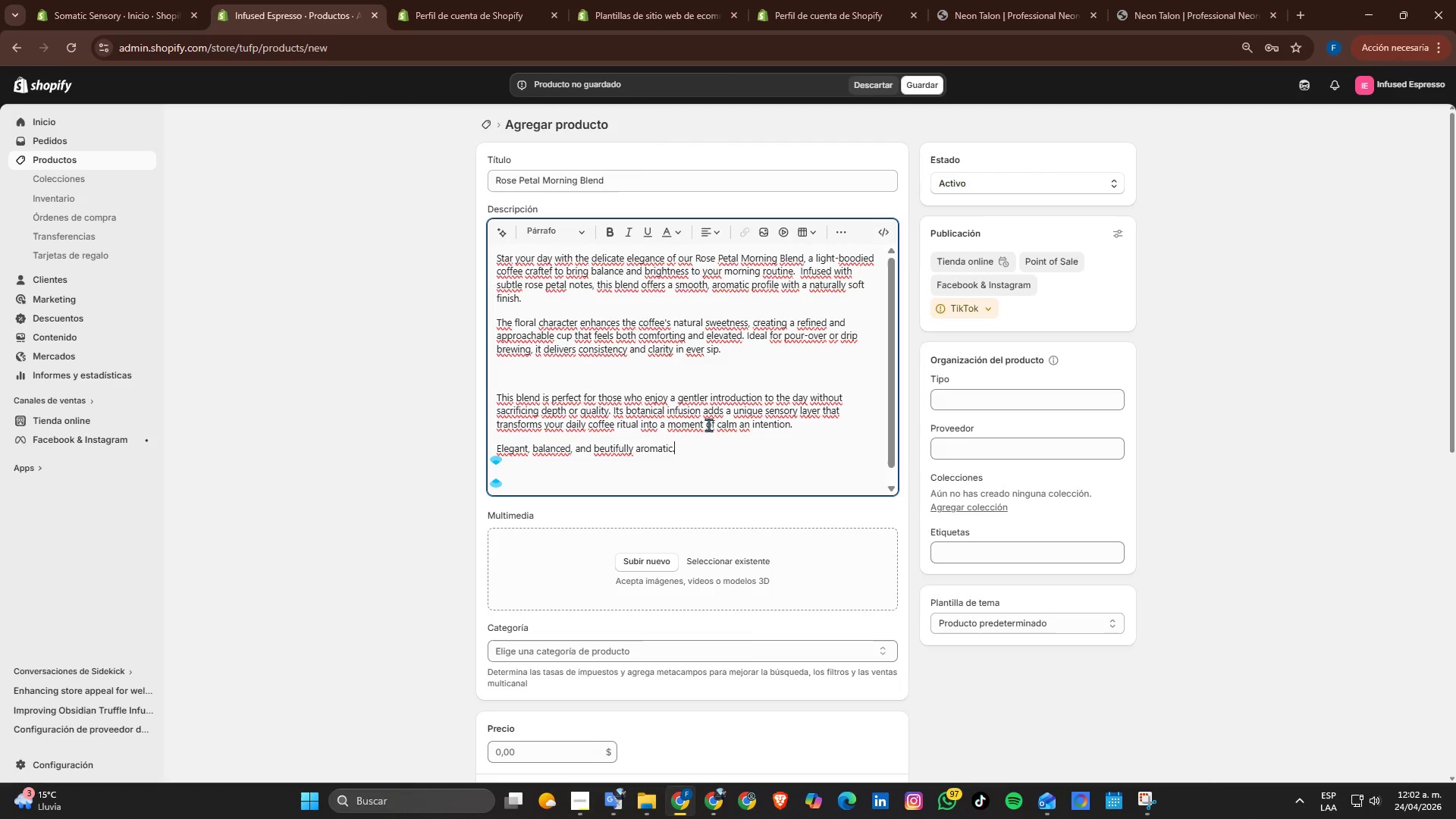 
scroll: coordinate [826, 573], scroll_direction: down, amount: 1.0
 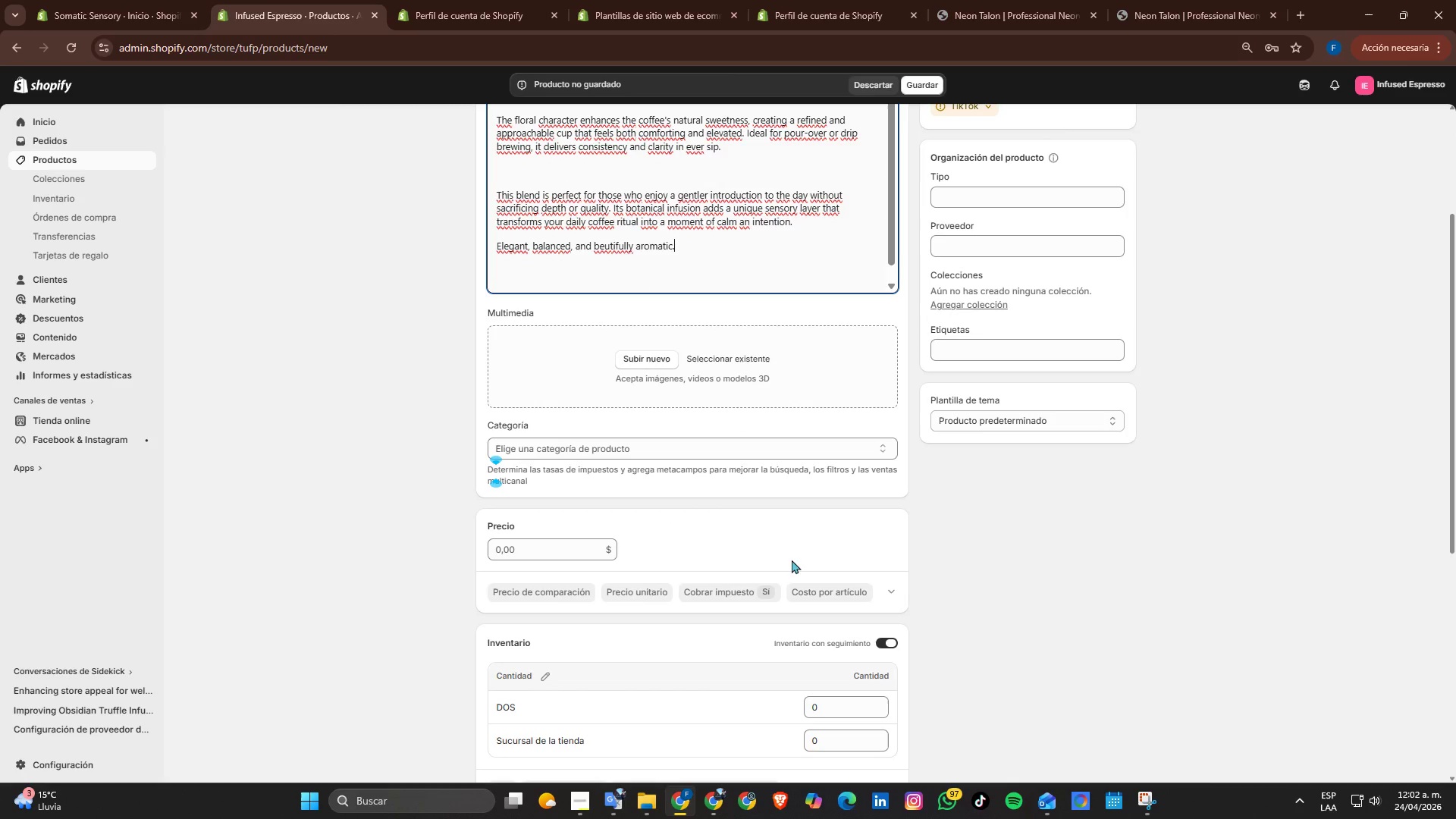 
wait(6.75)
 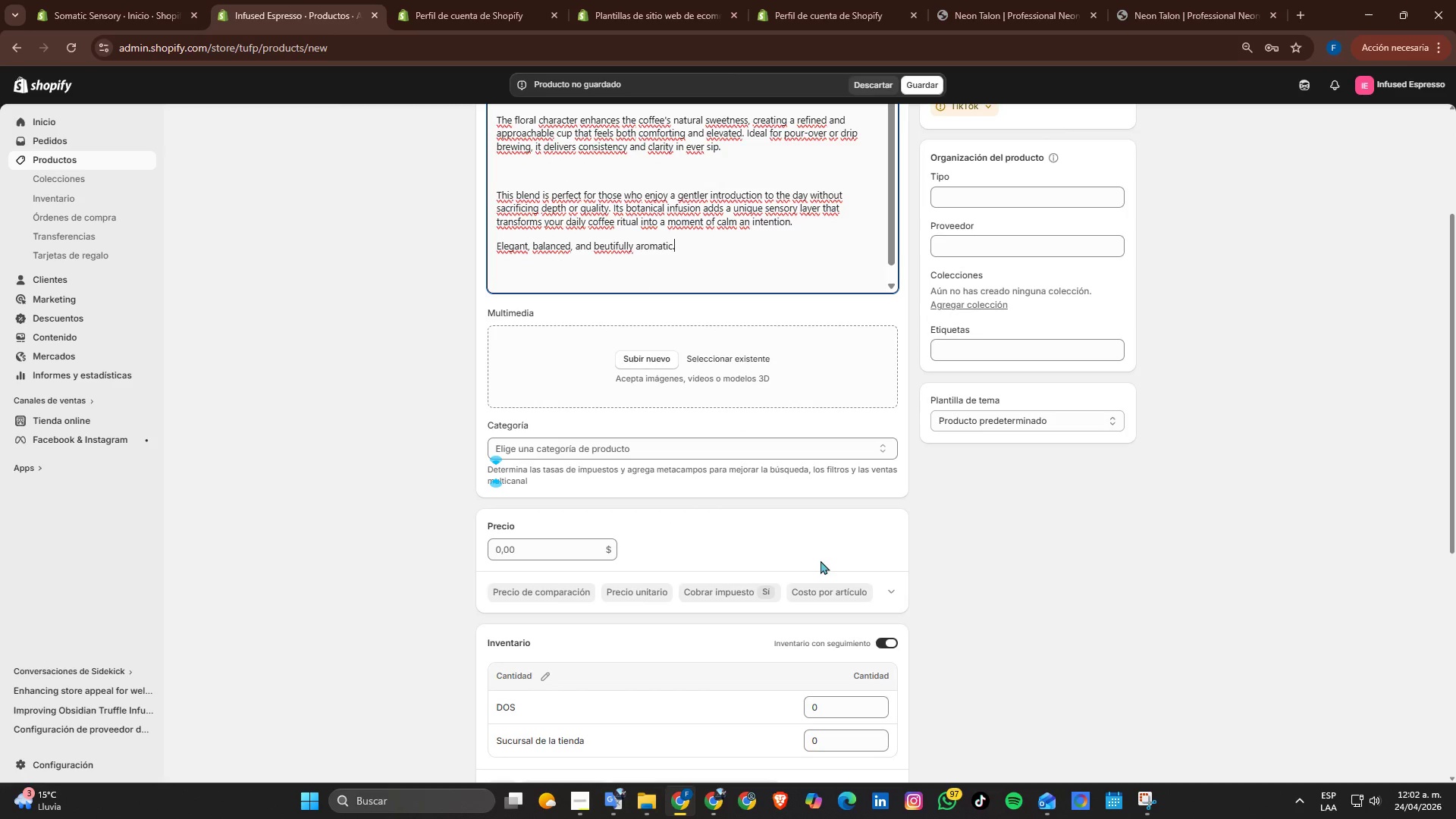 
scroll: coordinate [696, 533], scroll_direction: down, amount: 2.0
 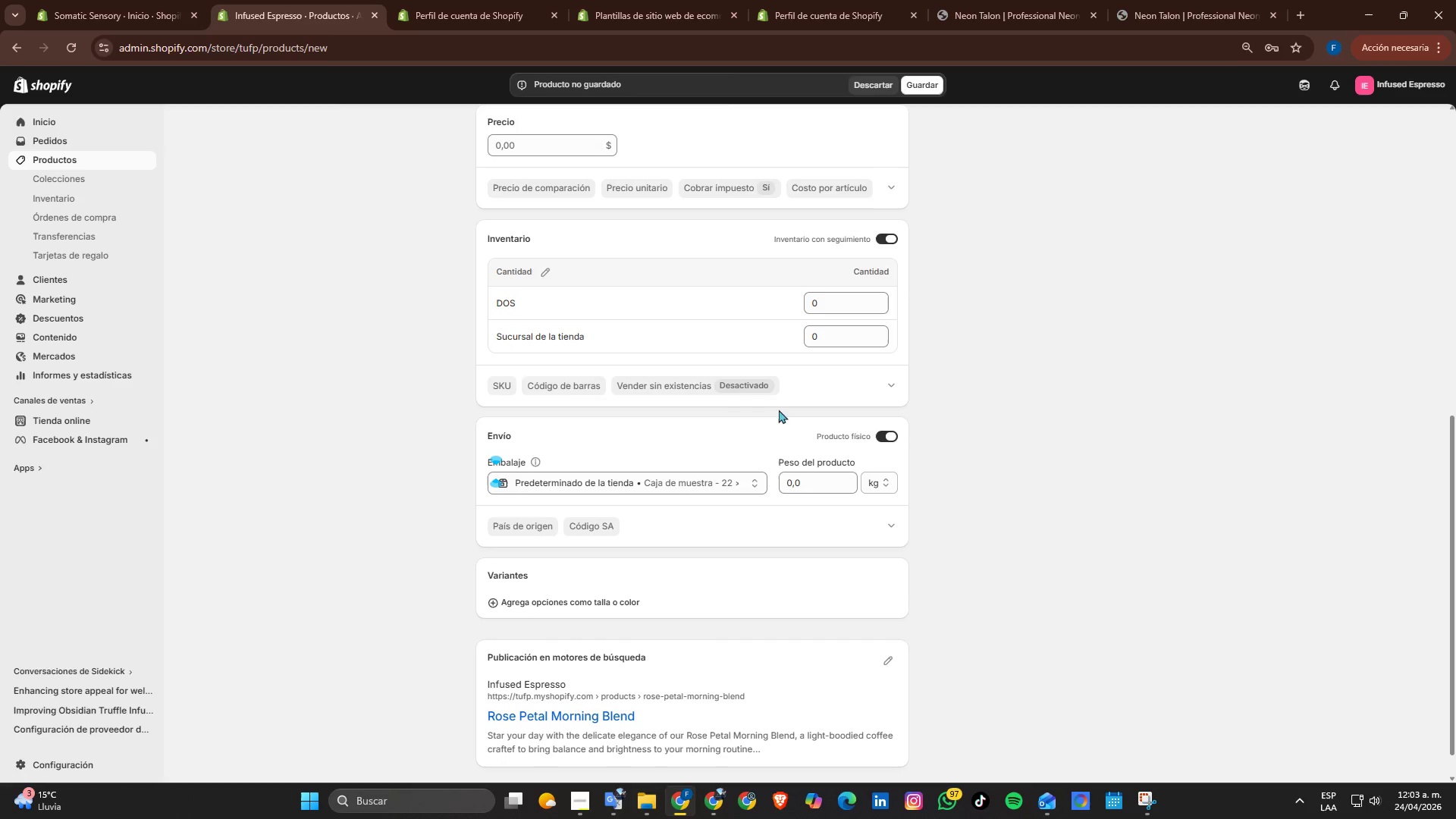 
scroll: coordinate [799, 447], scroll_direction: up, amount: 1.0
 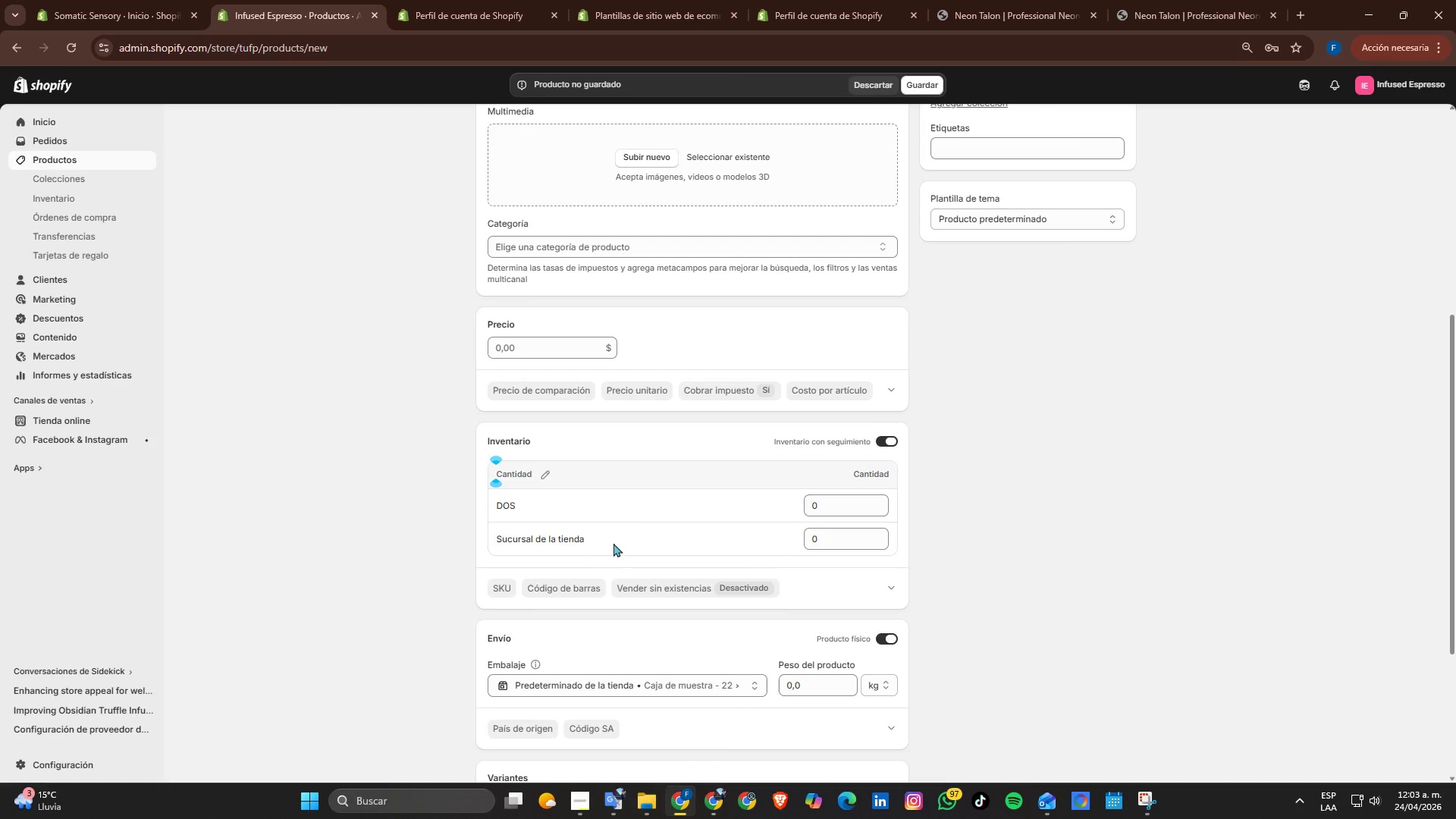 
scroll: coordinate [602, 543], scroll_direction: down, amount: 2.0
 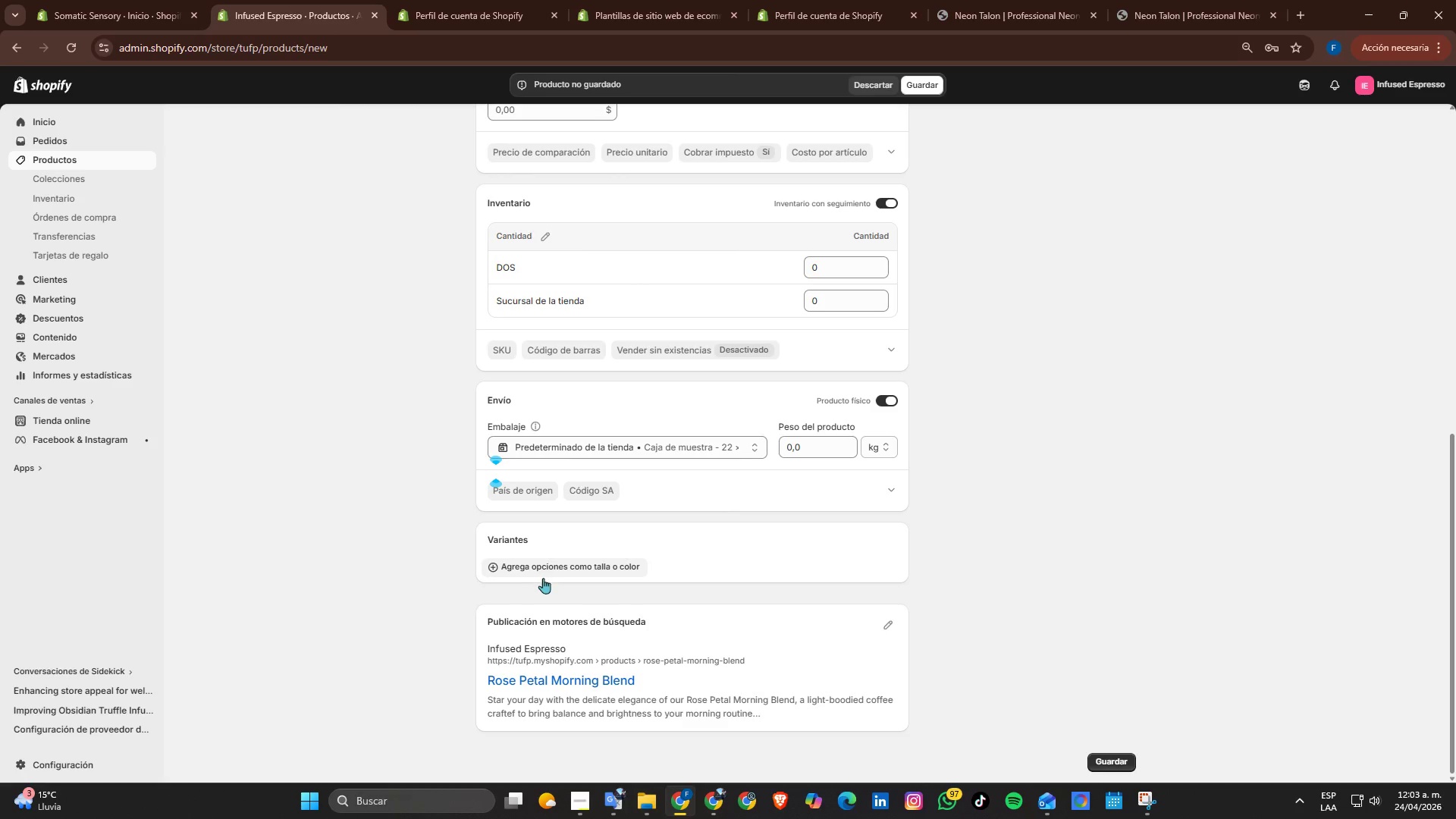 
left_click([556, 568])
 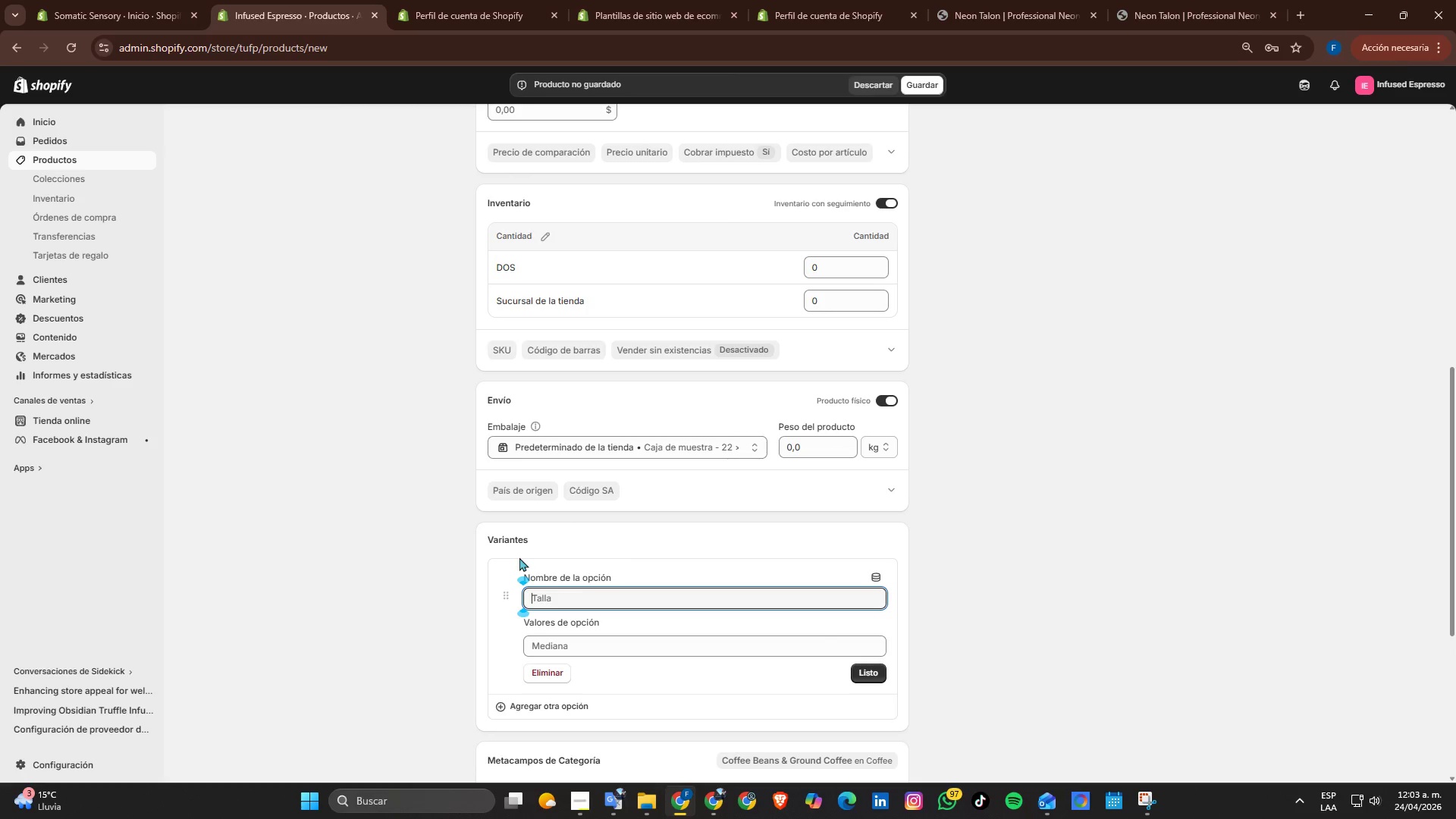 
wait(10.89)
 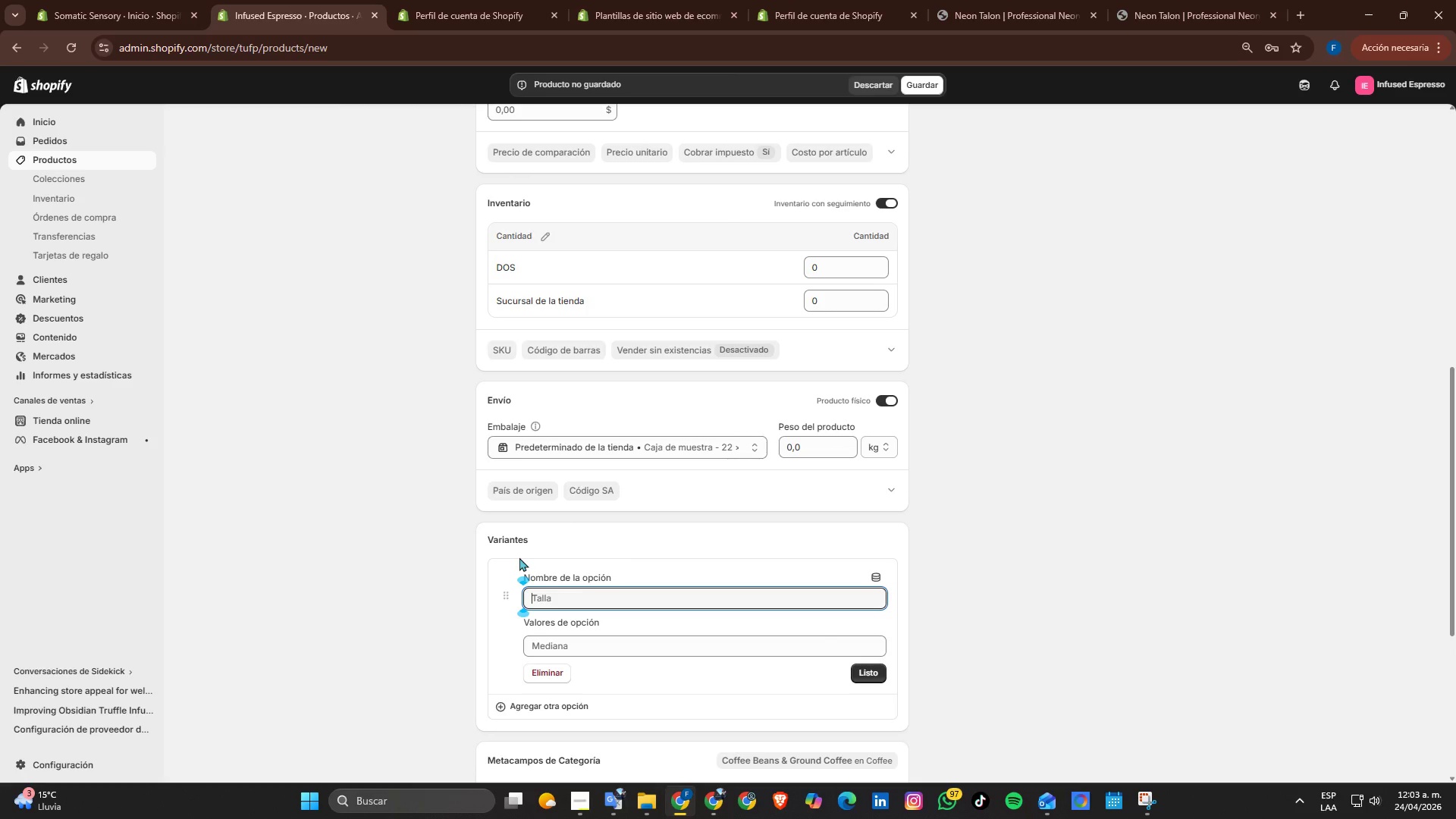 
type(GRa)
key(Backspace)
type(AMOS)
 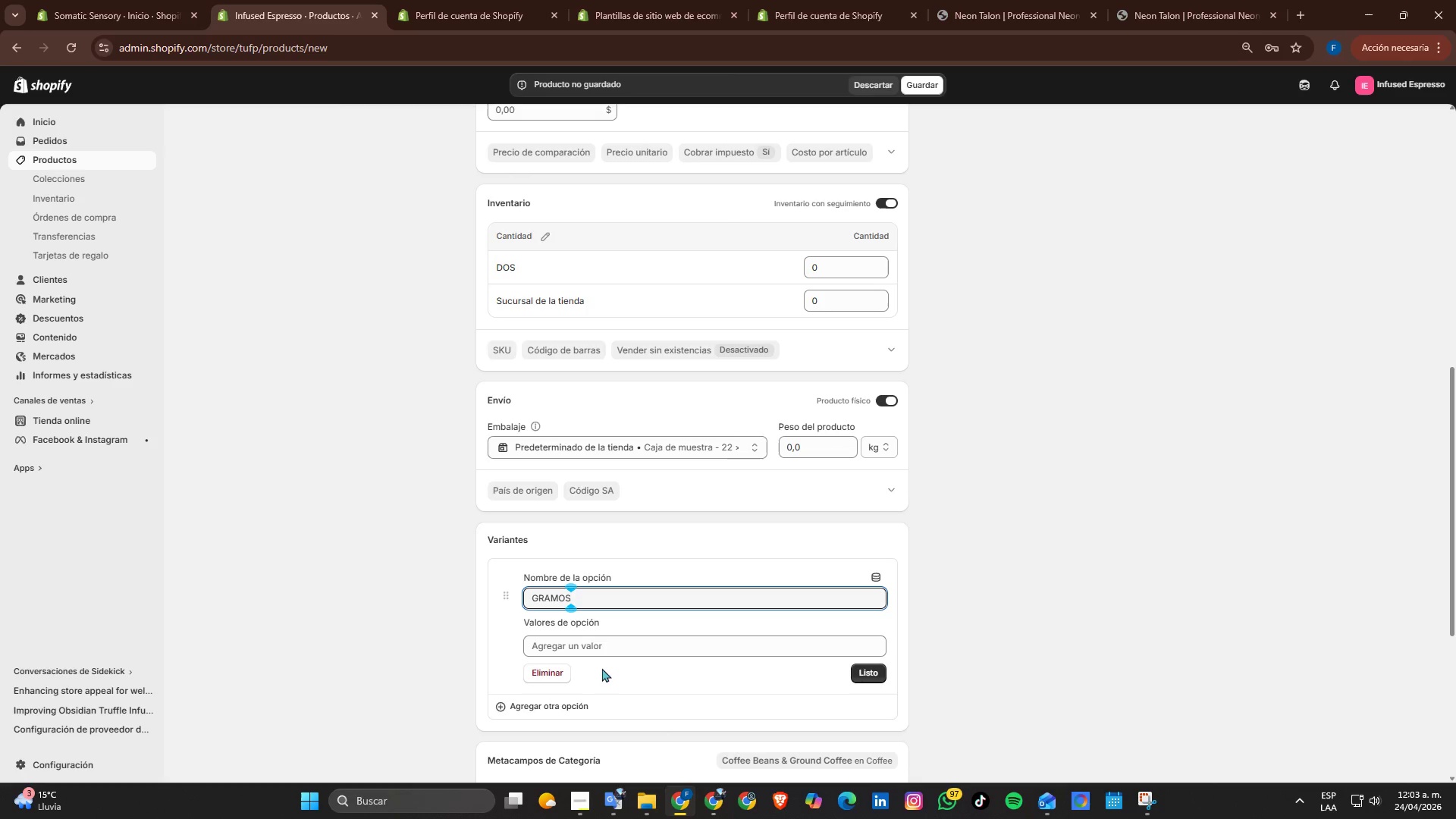 
wait(6.16)
 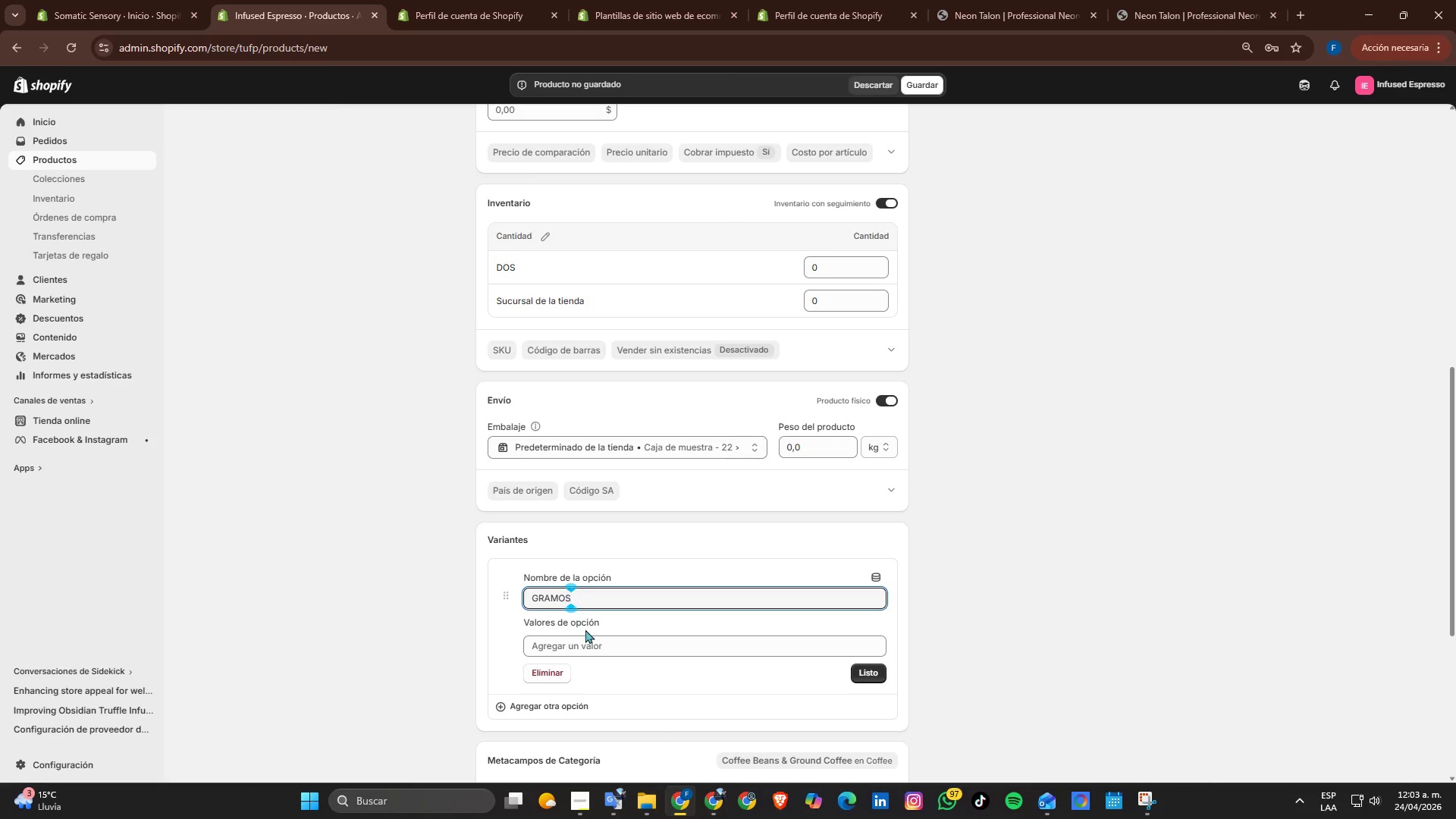 
left_click([595, 645])
 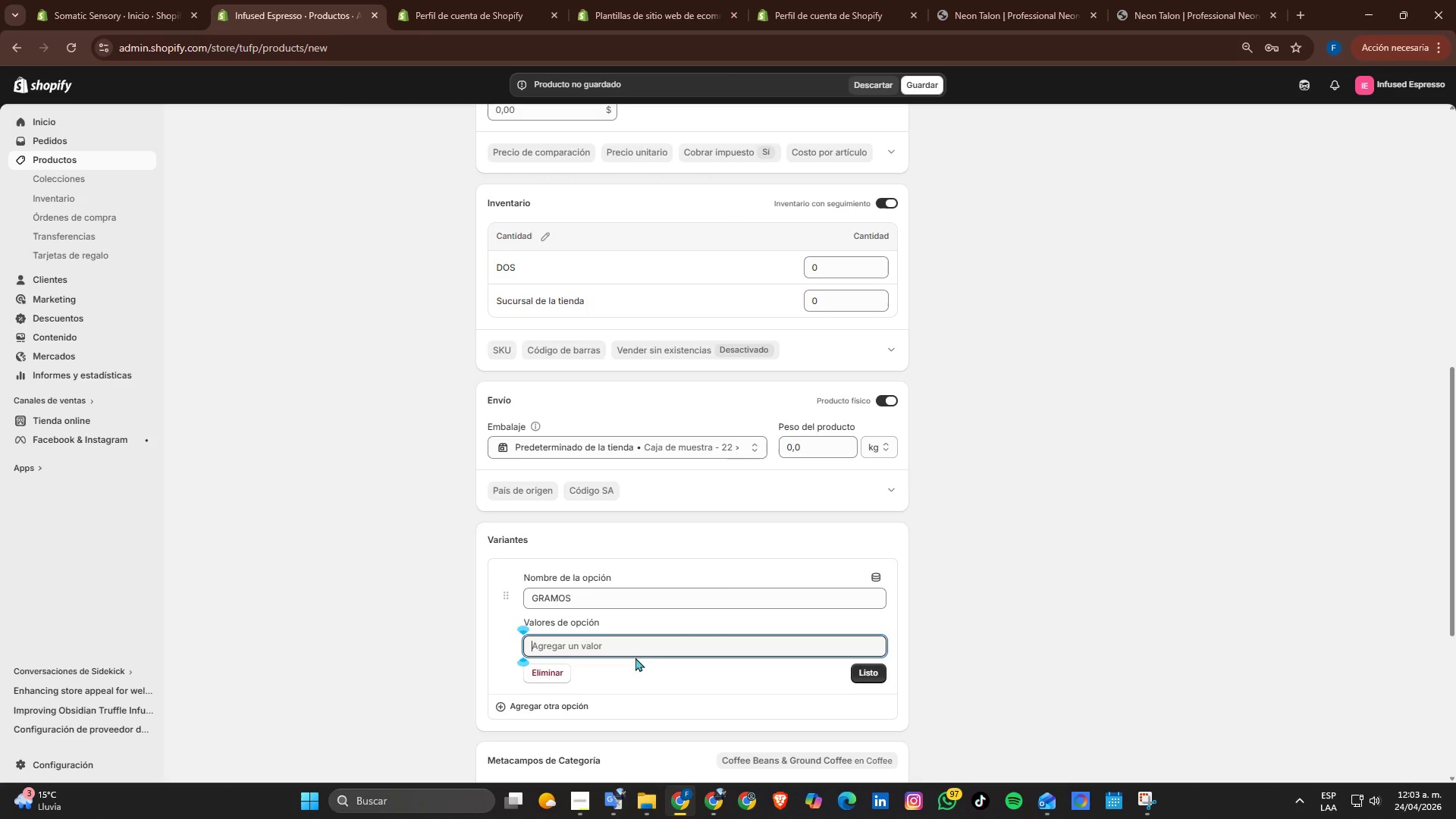 
wait(8.44)
 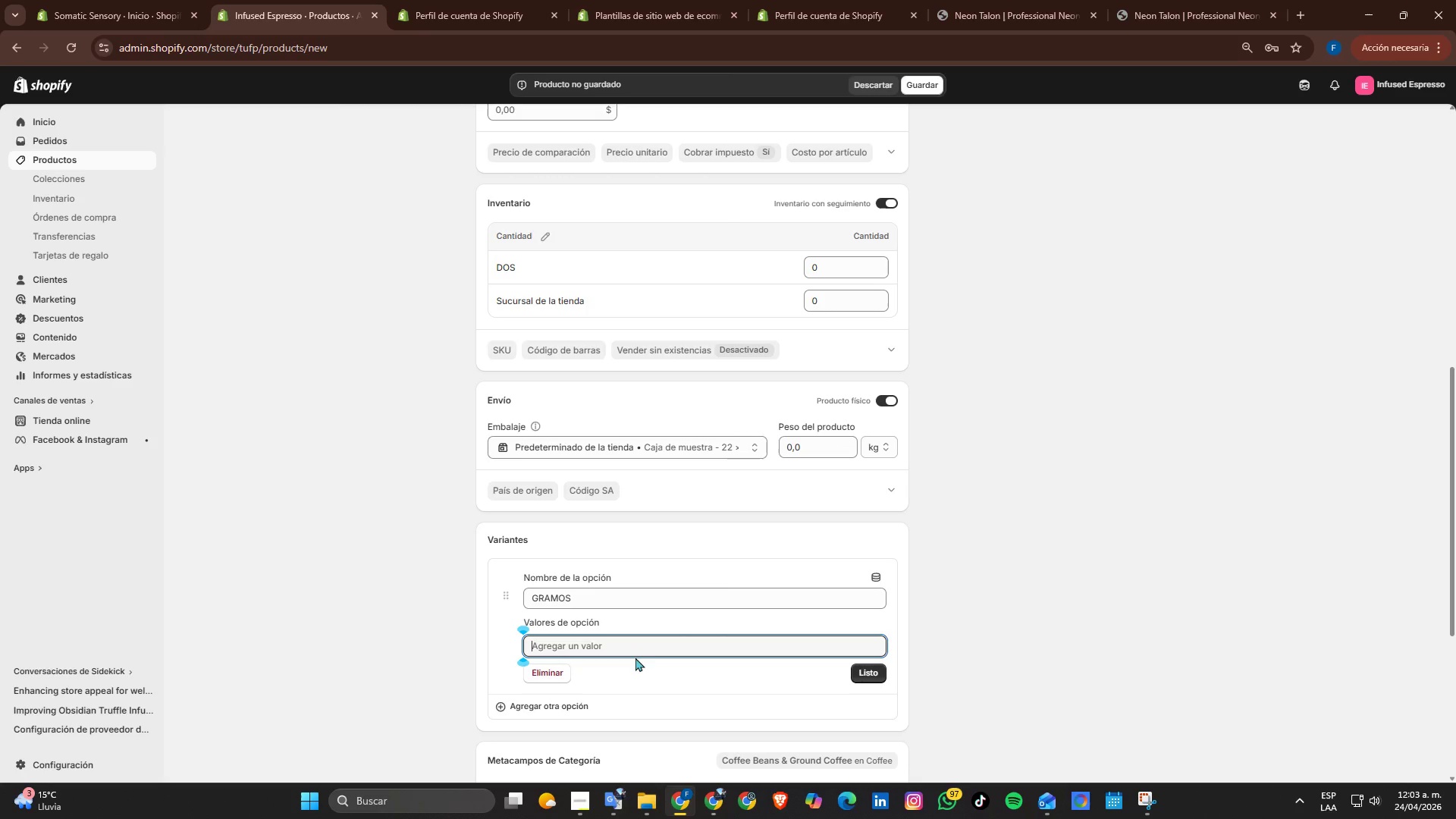 
key(Numpad2)
 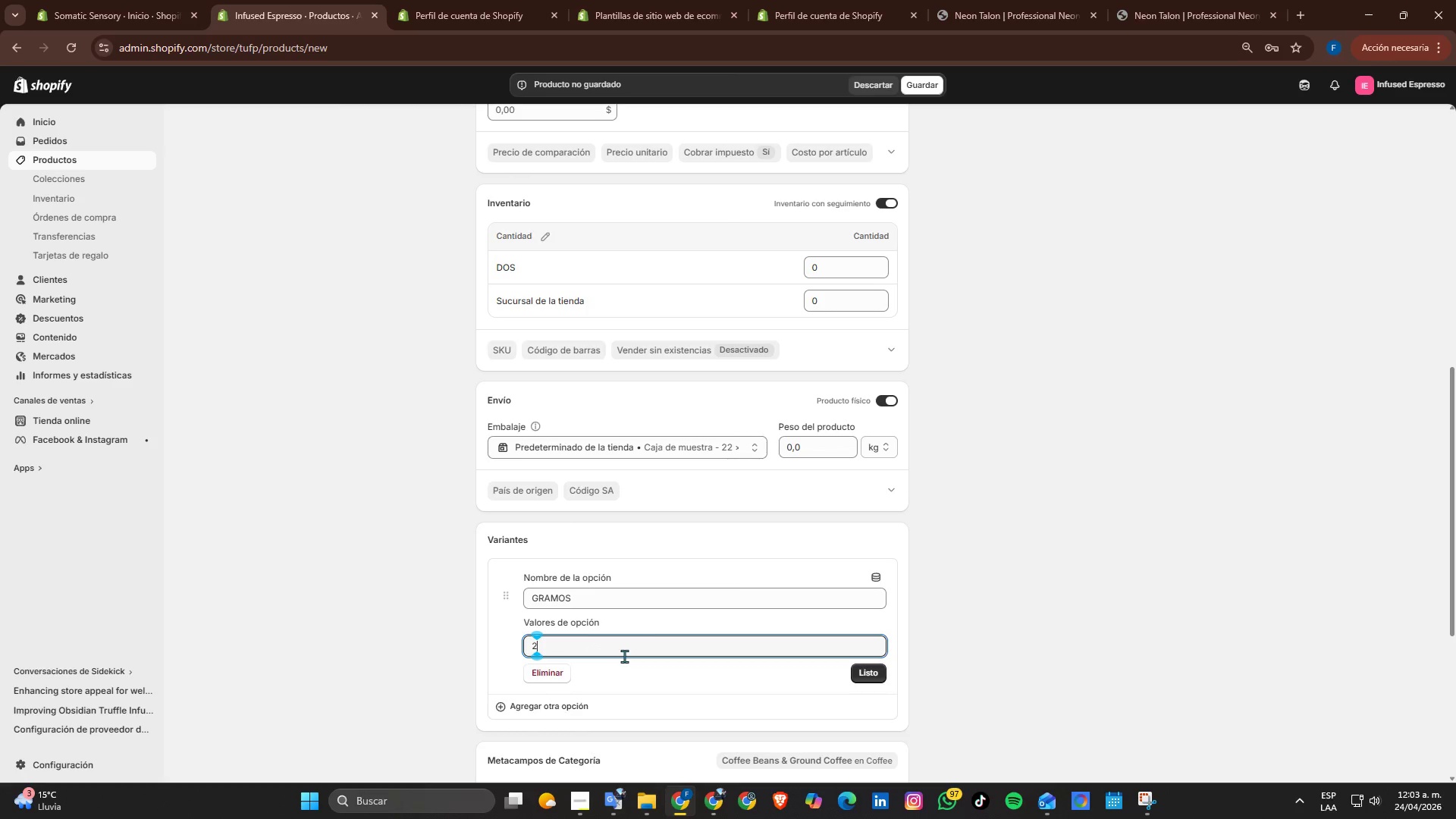 
key(Numpad5)
 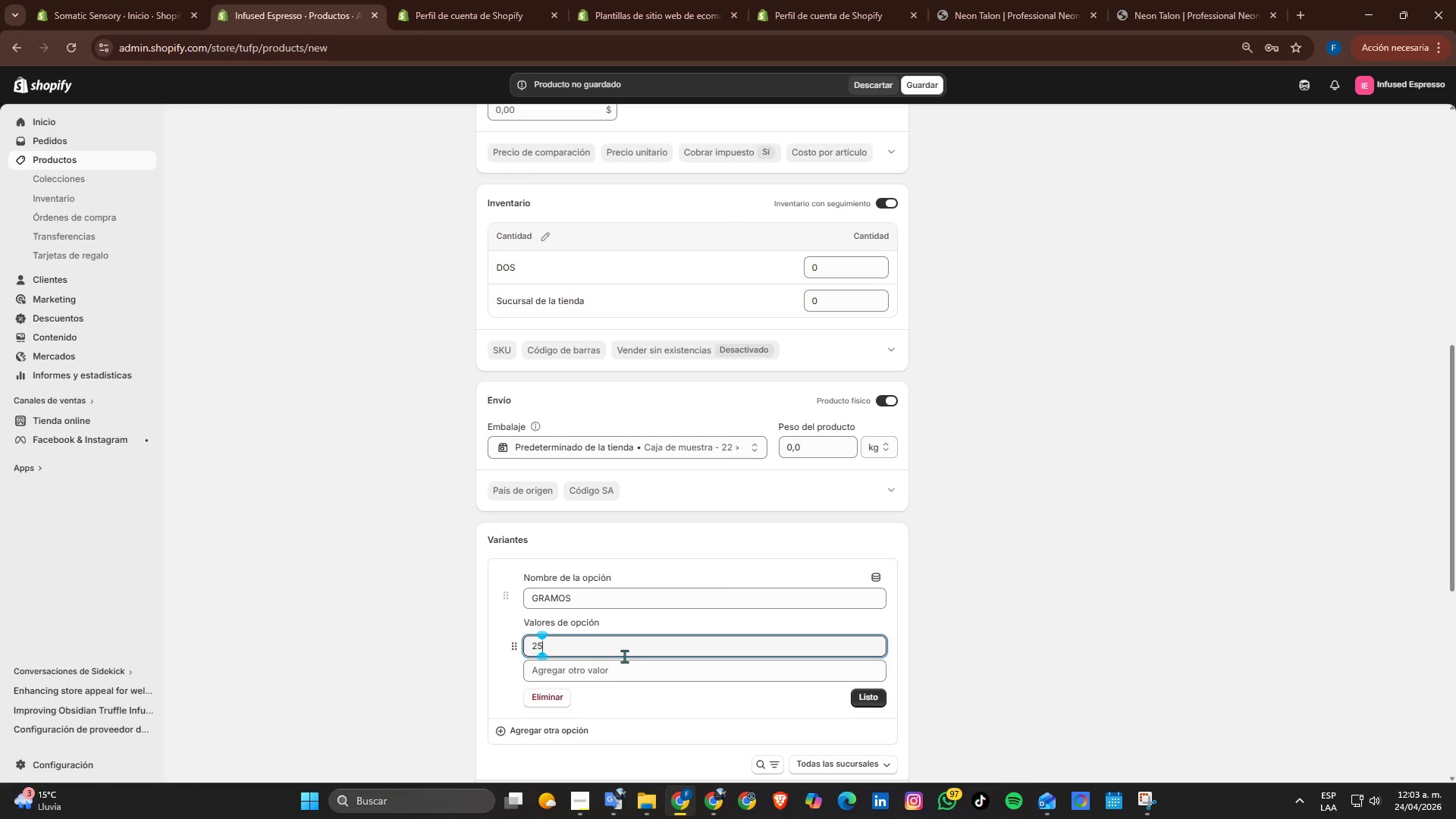 
key(Numpad0)
 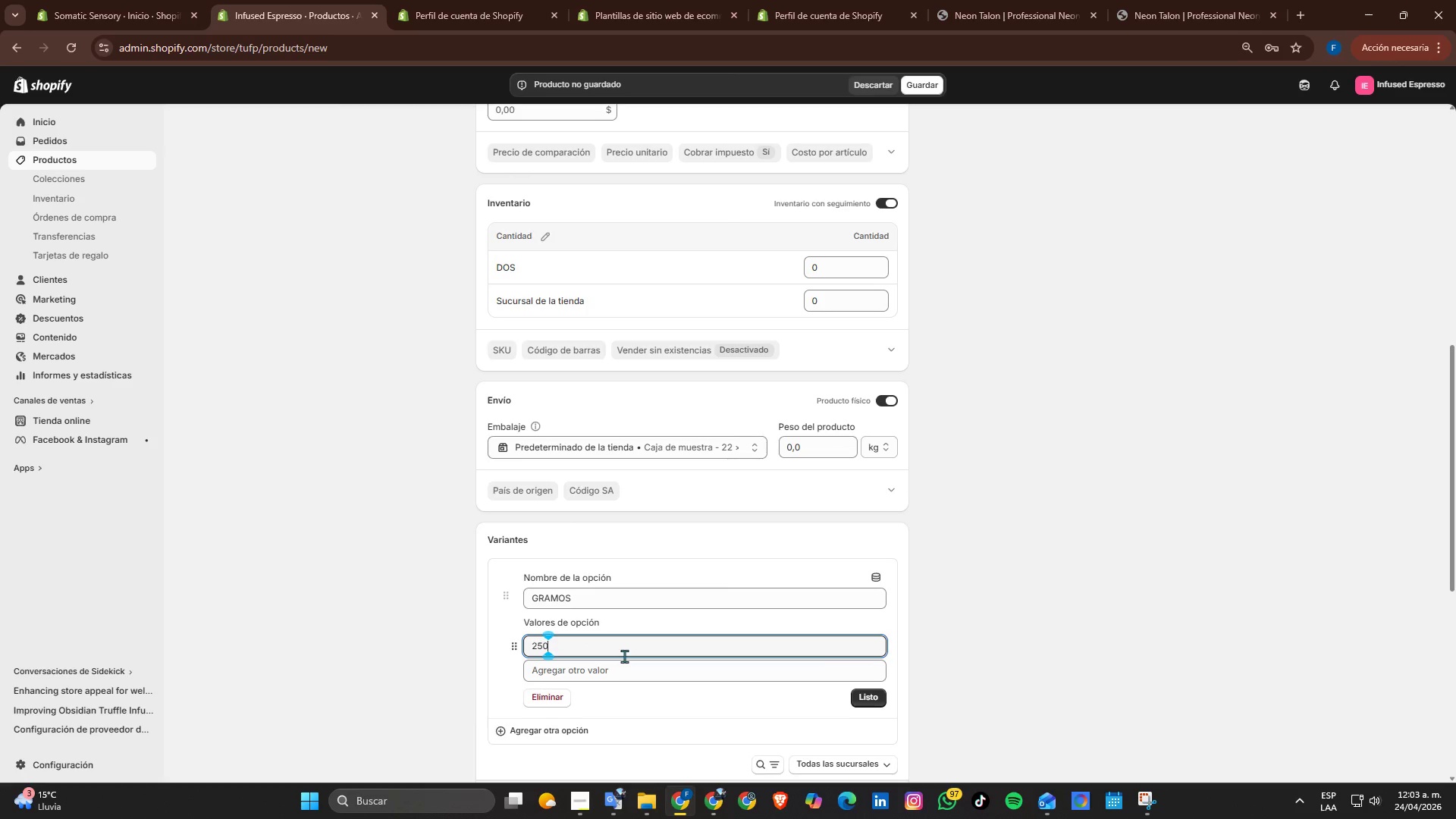 
key(G)
 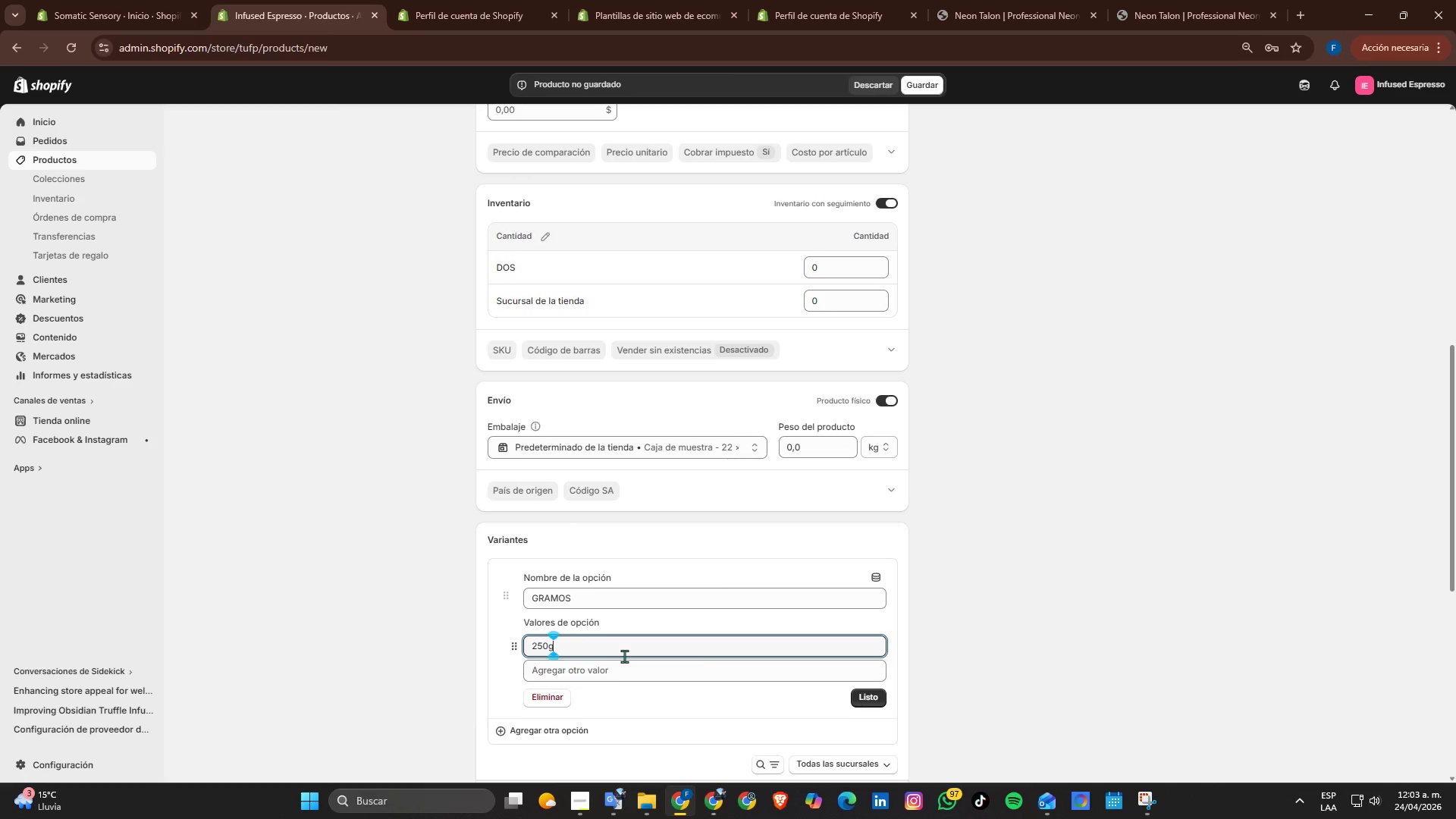 
left_click([704, 671])
 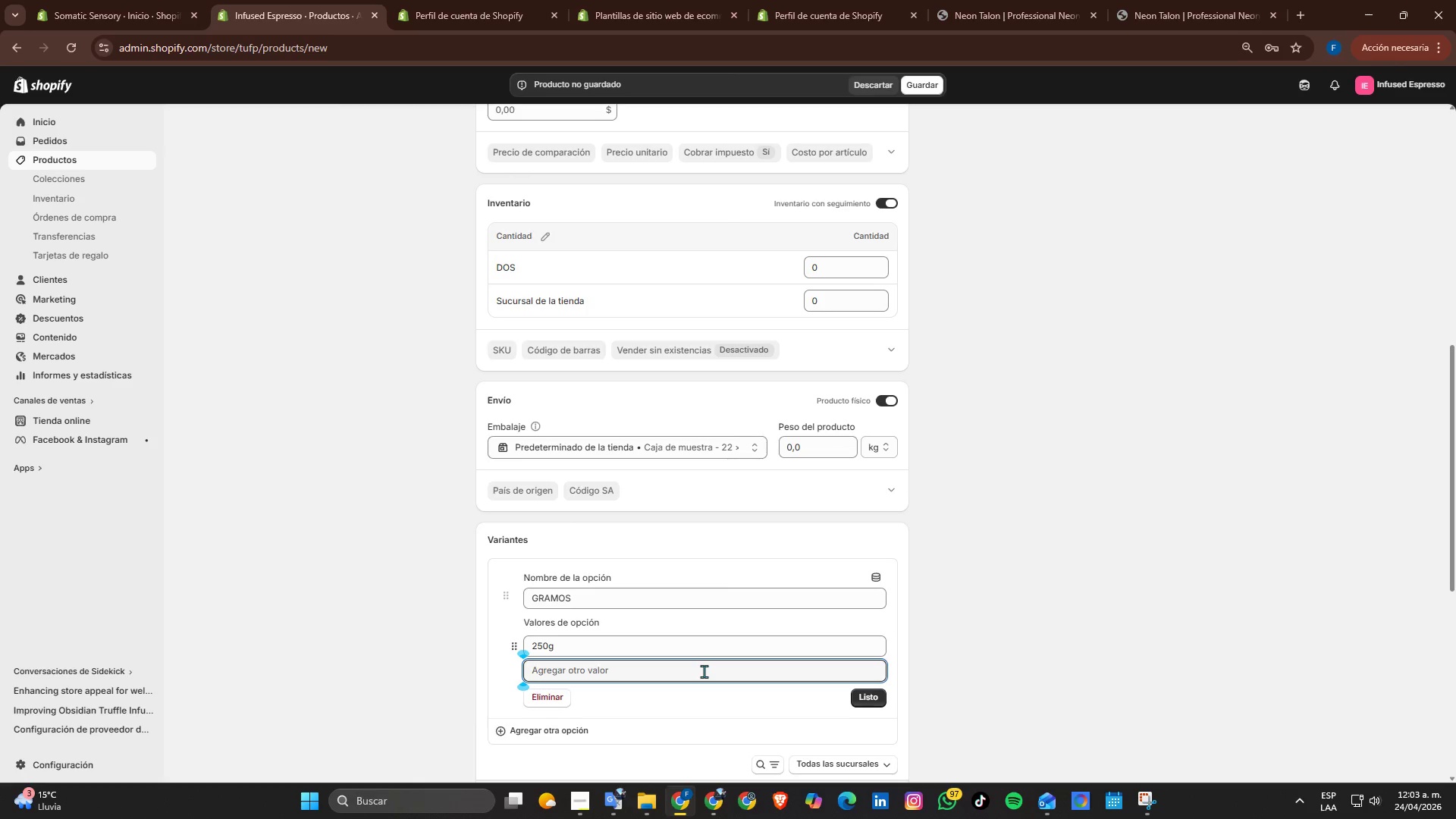 
key(Numpad8)
 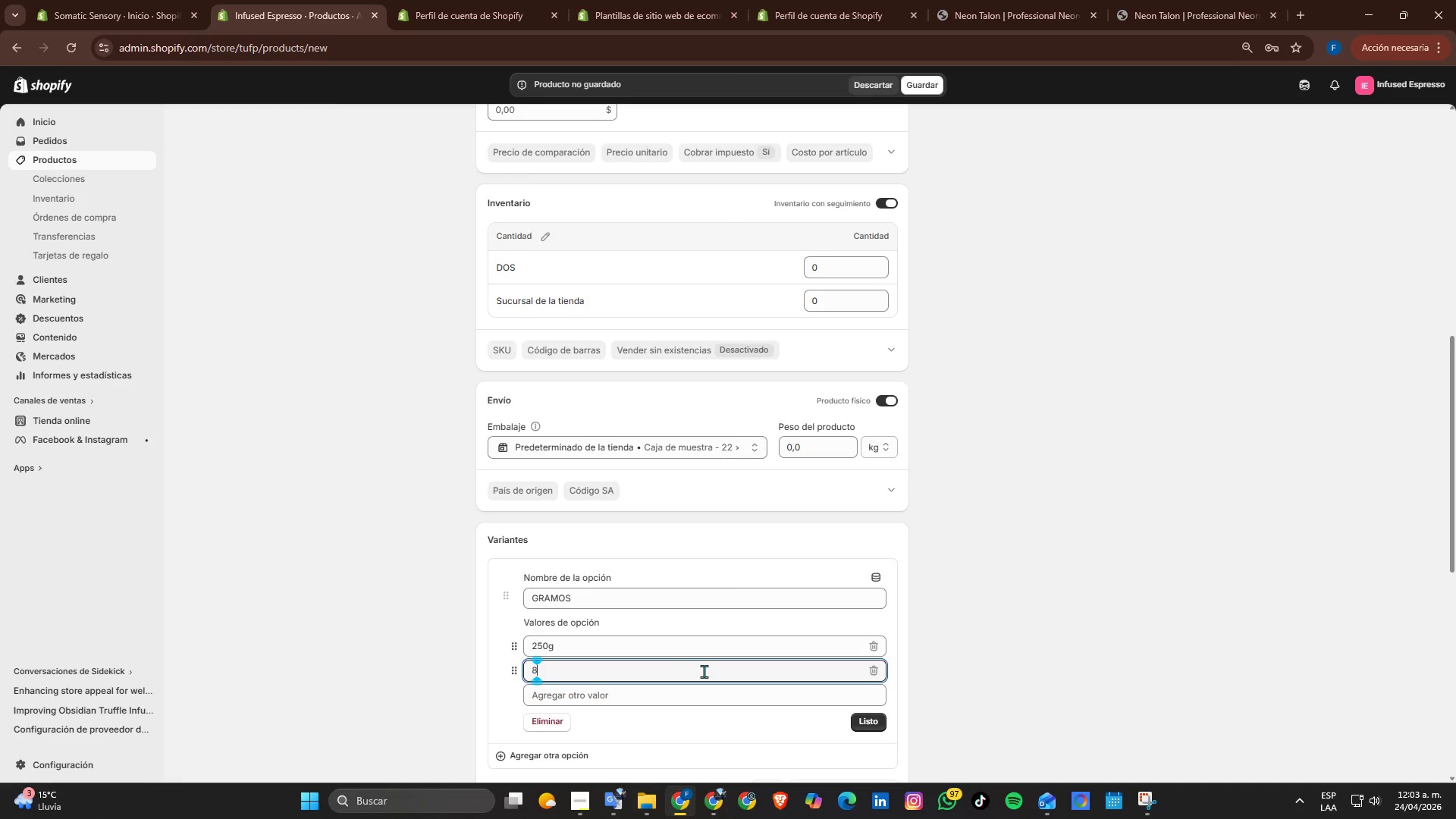 
key(Backspace)
 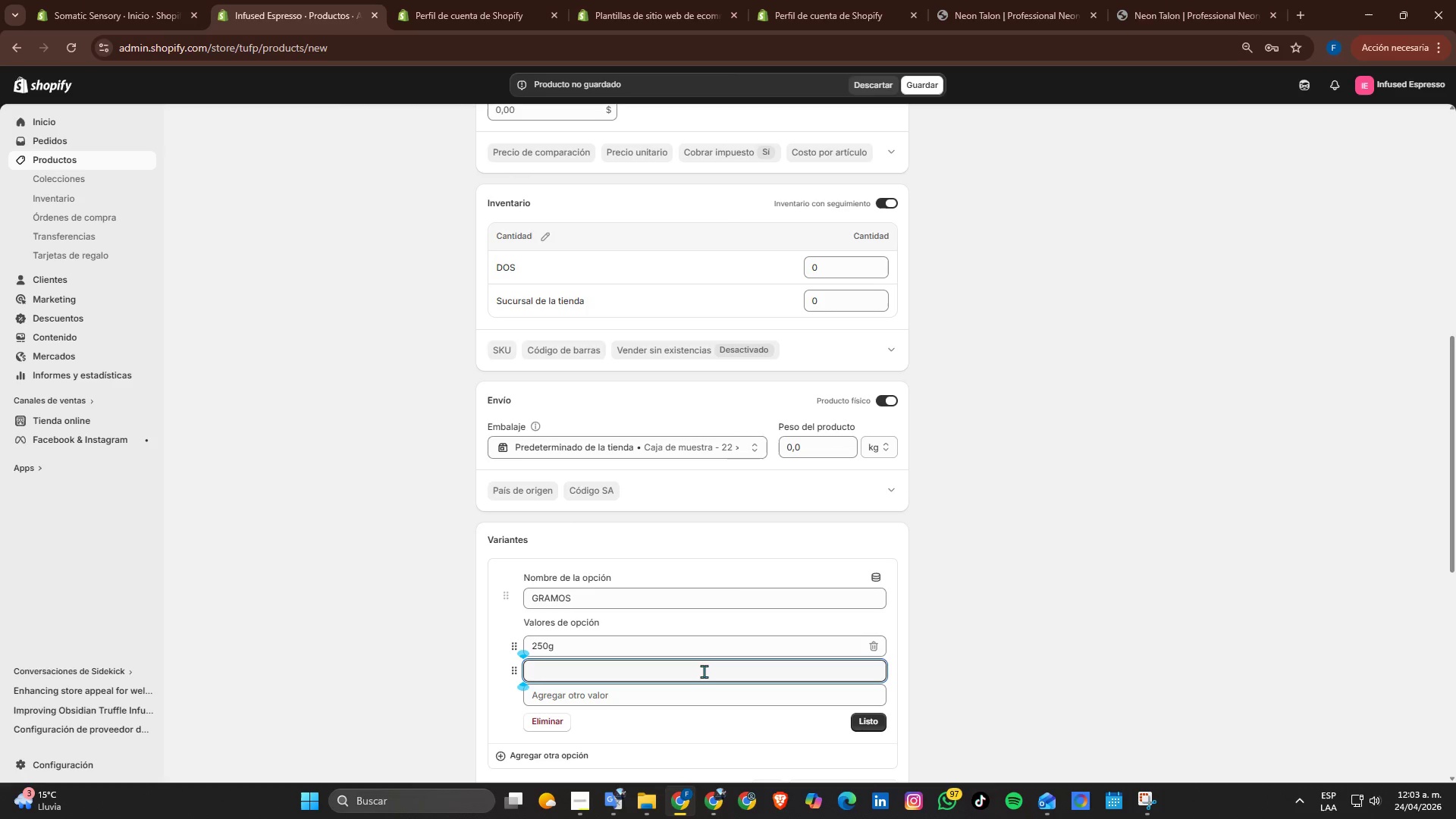 
key(Numpad5)
 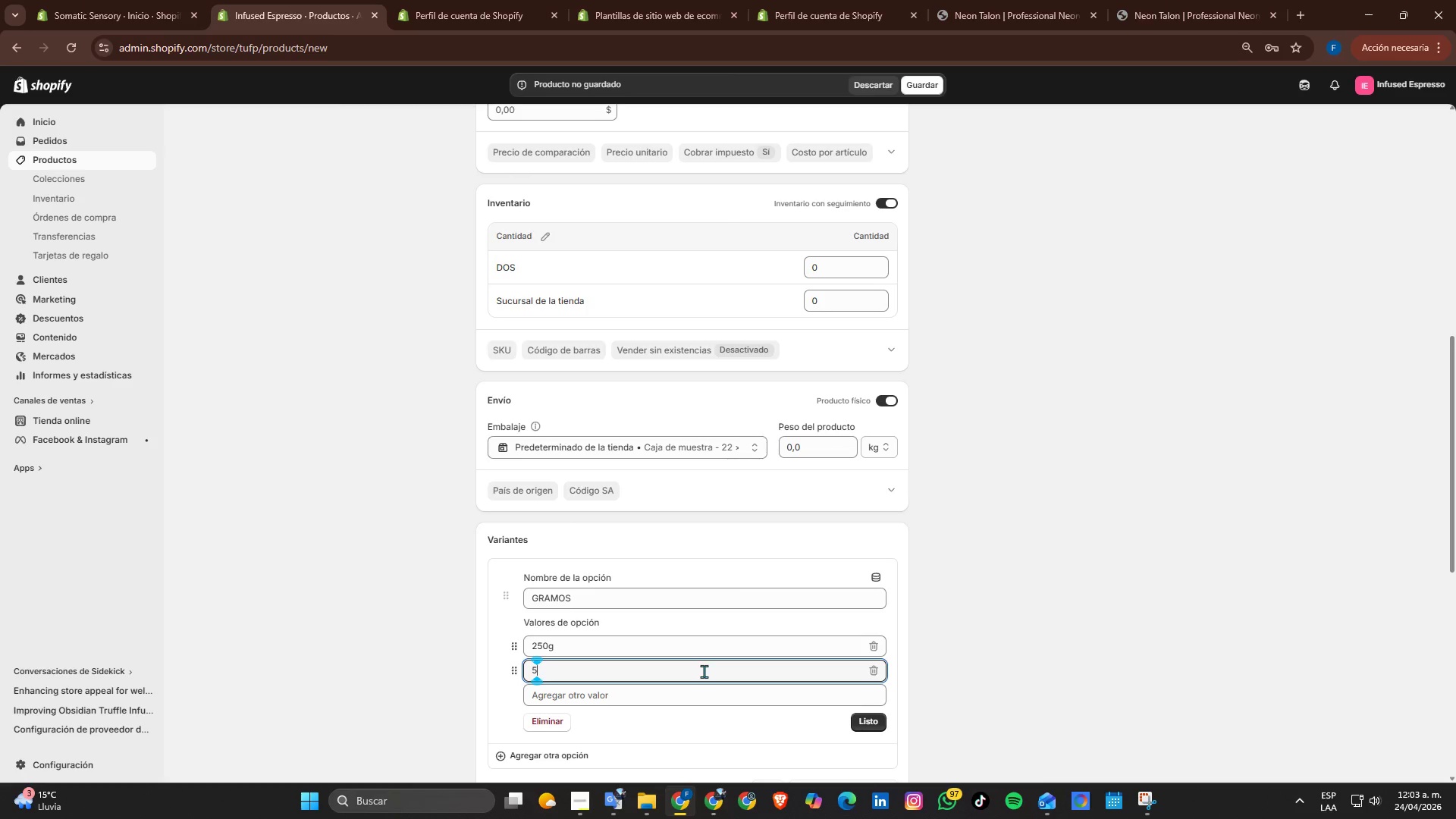 
key(Numpad0)
 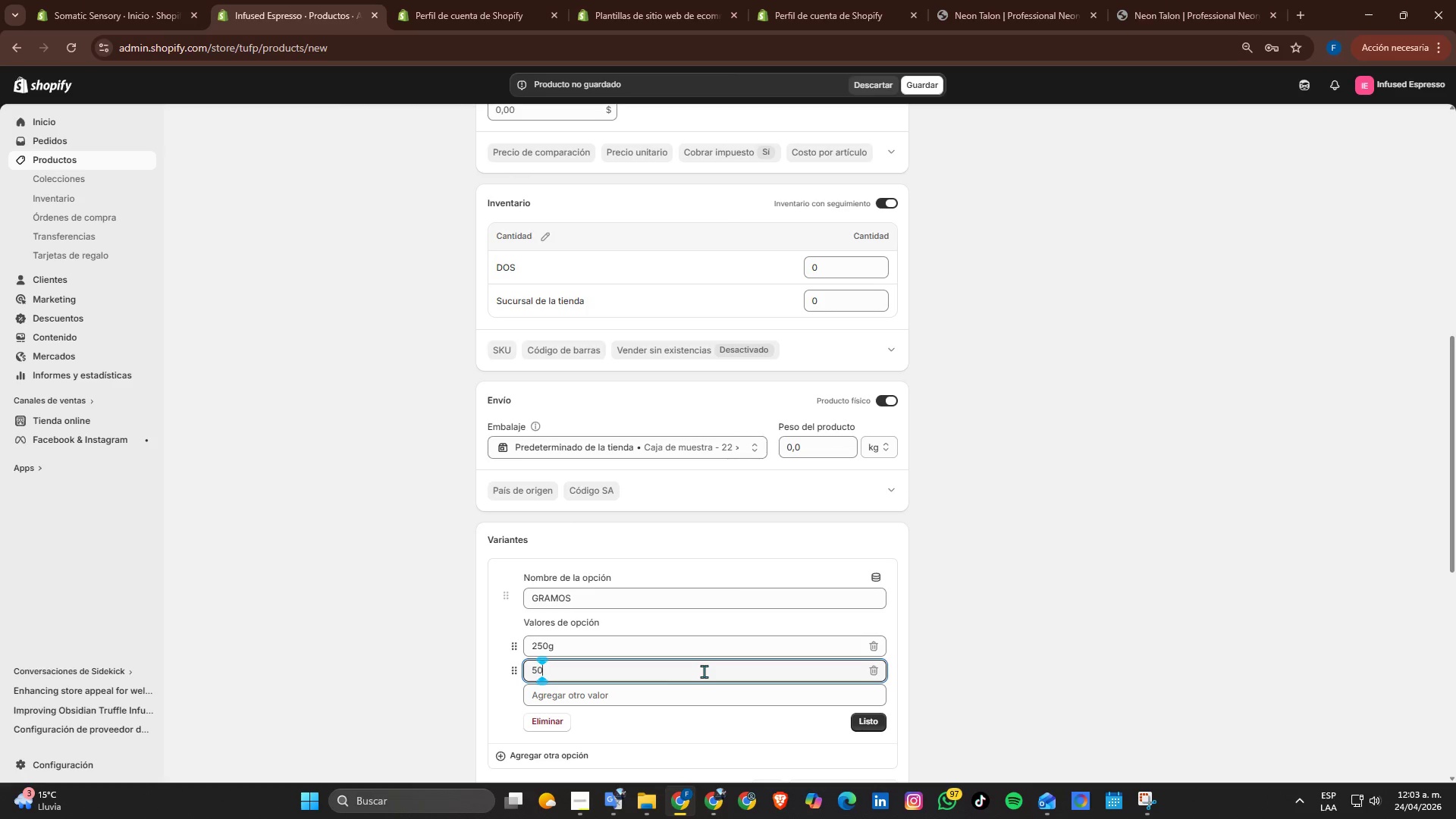 
key(Numpad0)
 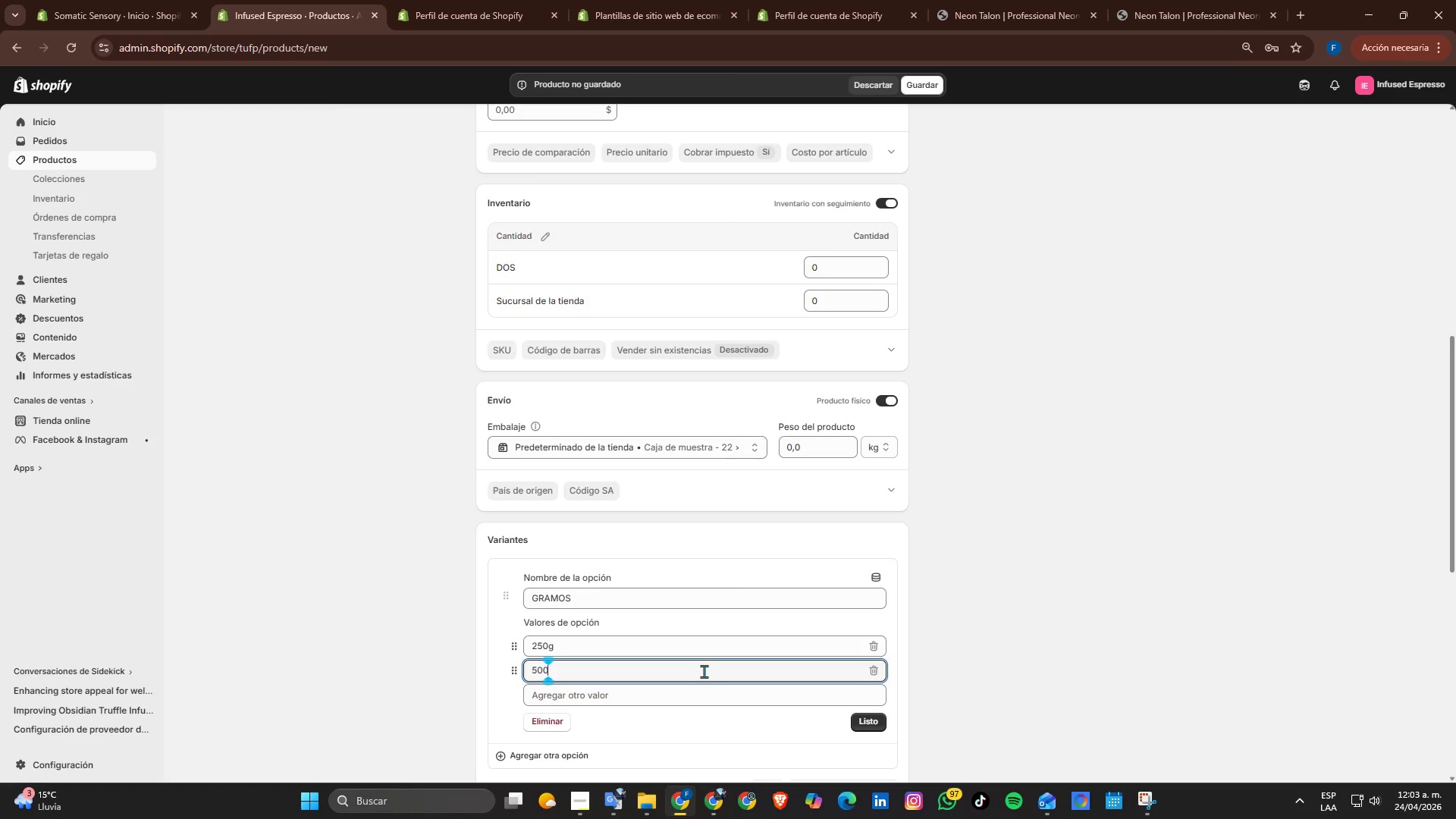 
key(G)
 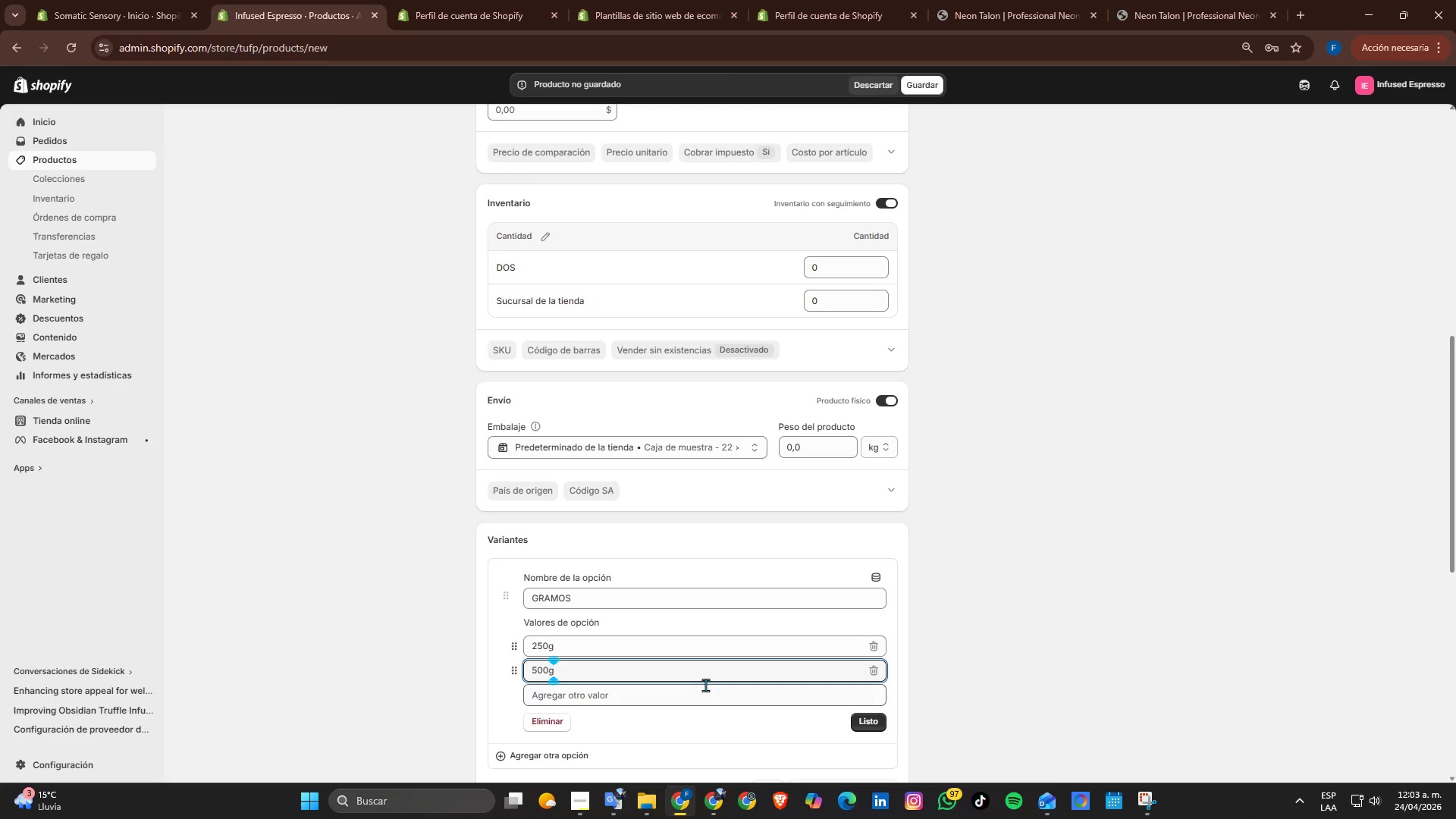 
left_click([701, 699])
 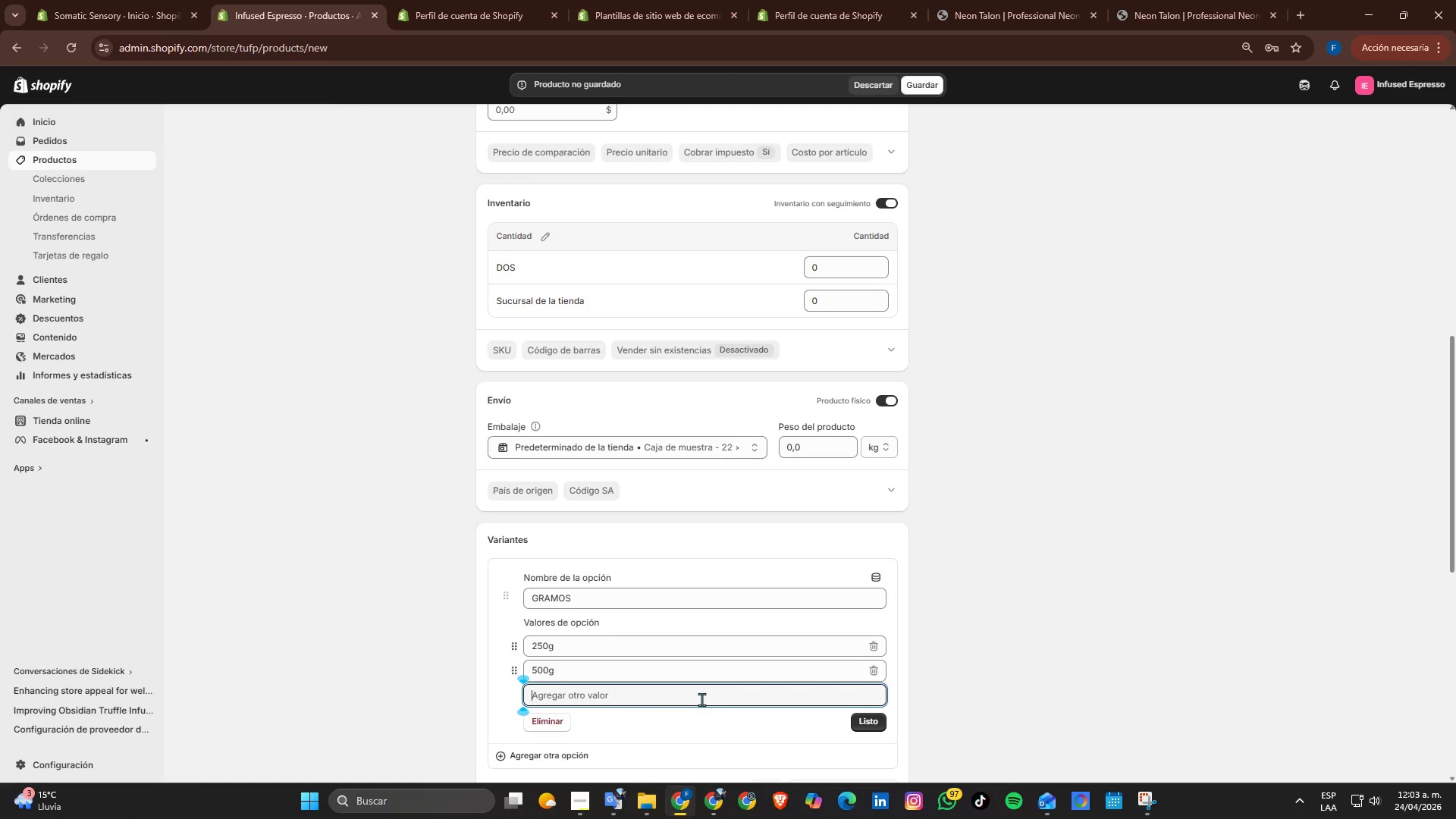 
key(Numpad1)
 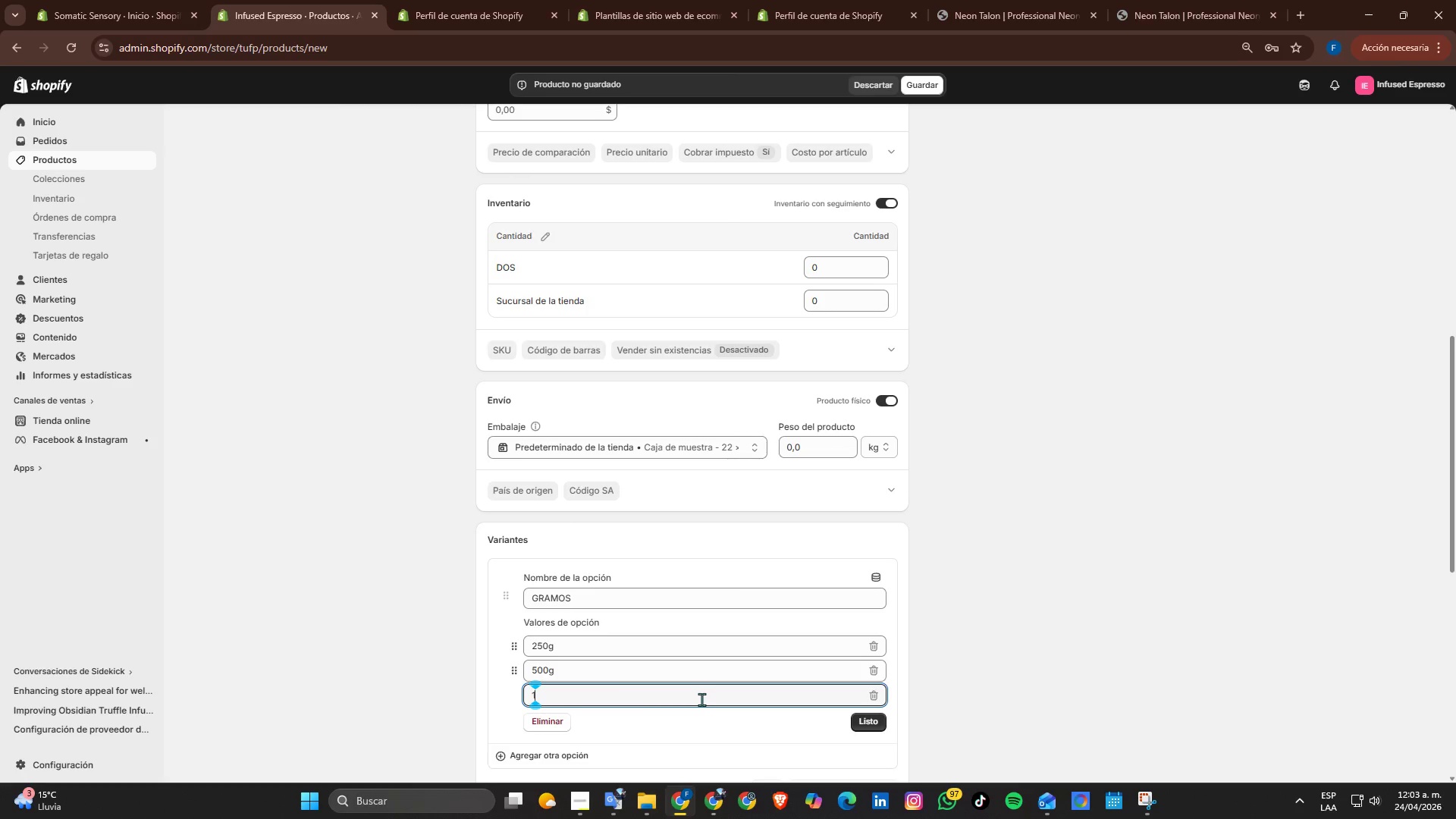 
key(Numpad0)
 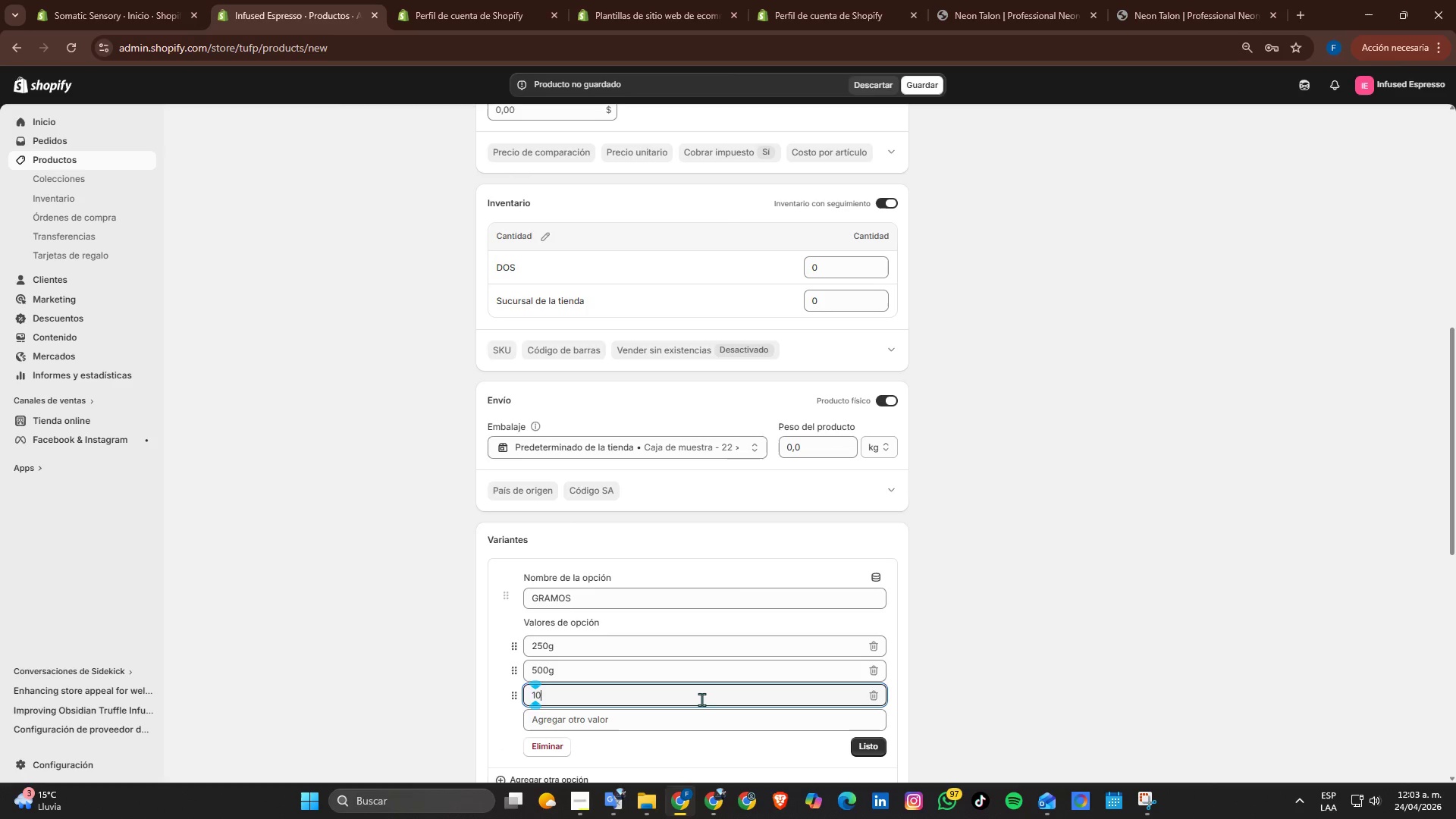 
key(Numpad0)
 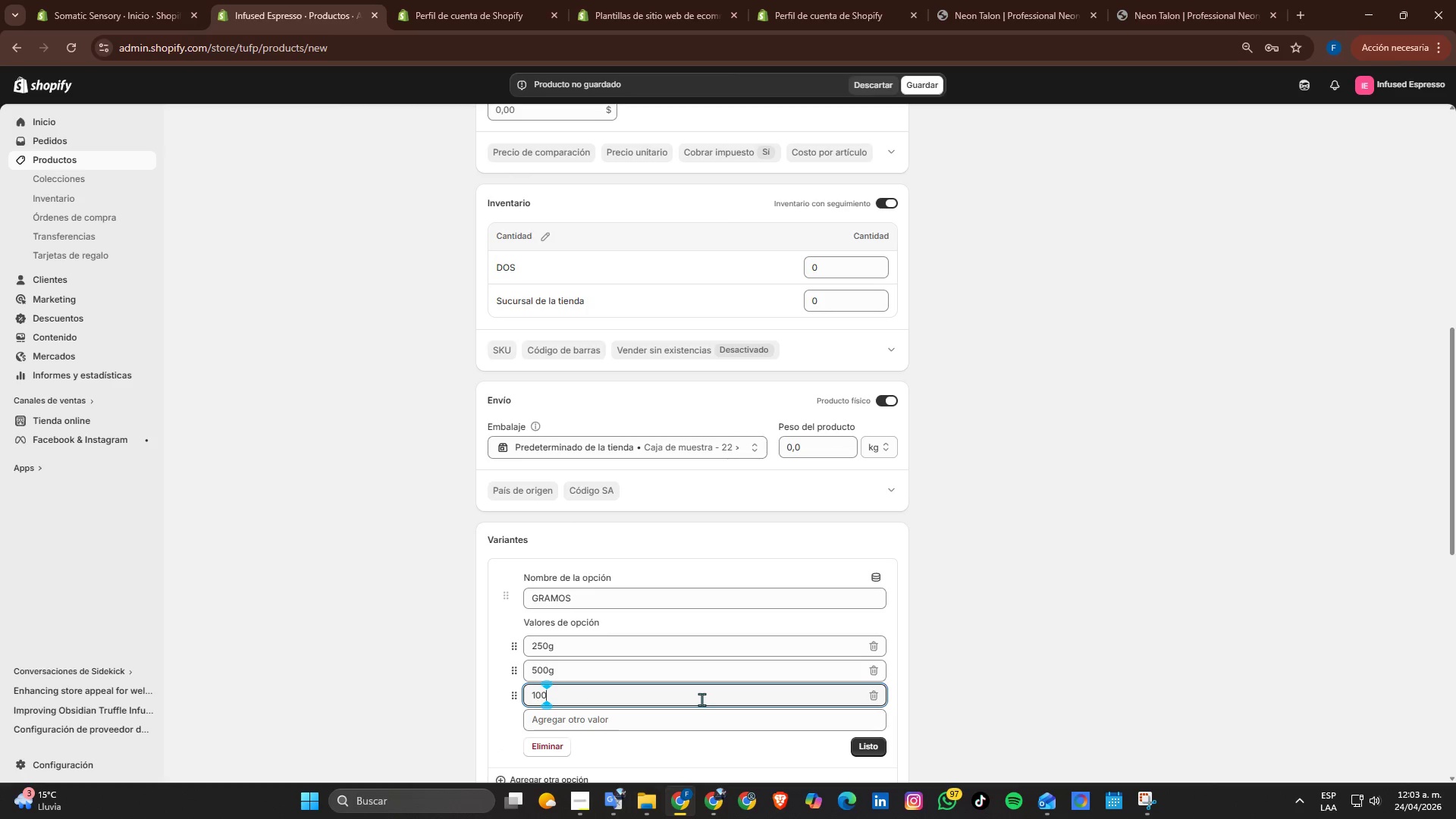 
key(Numpad0)
 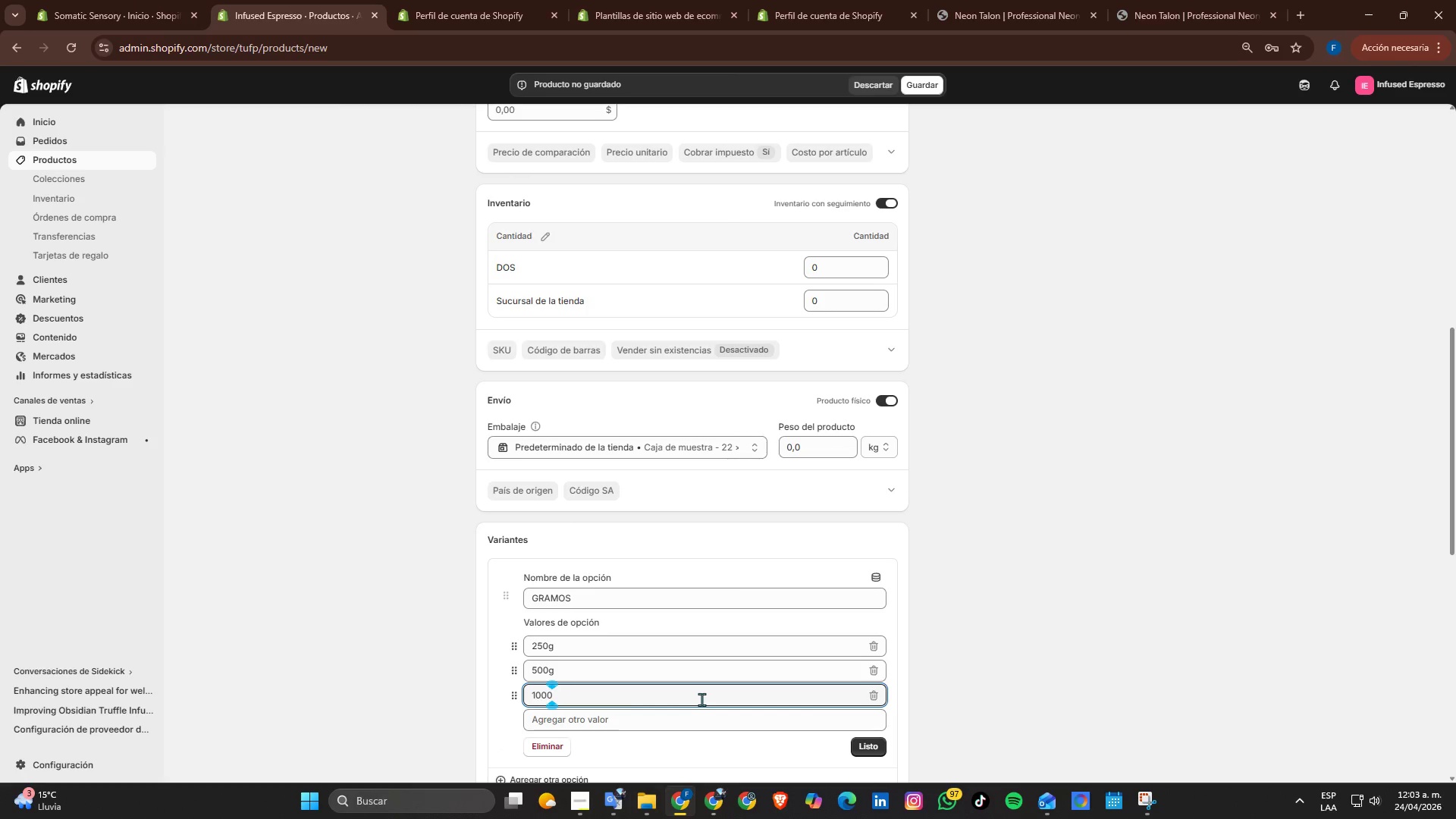 
key(G)
 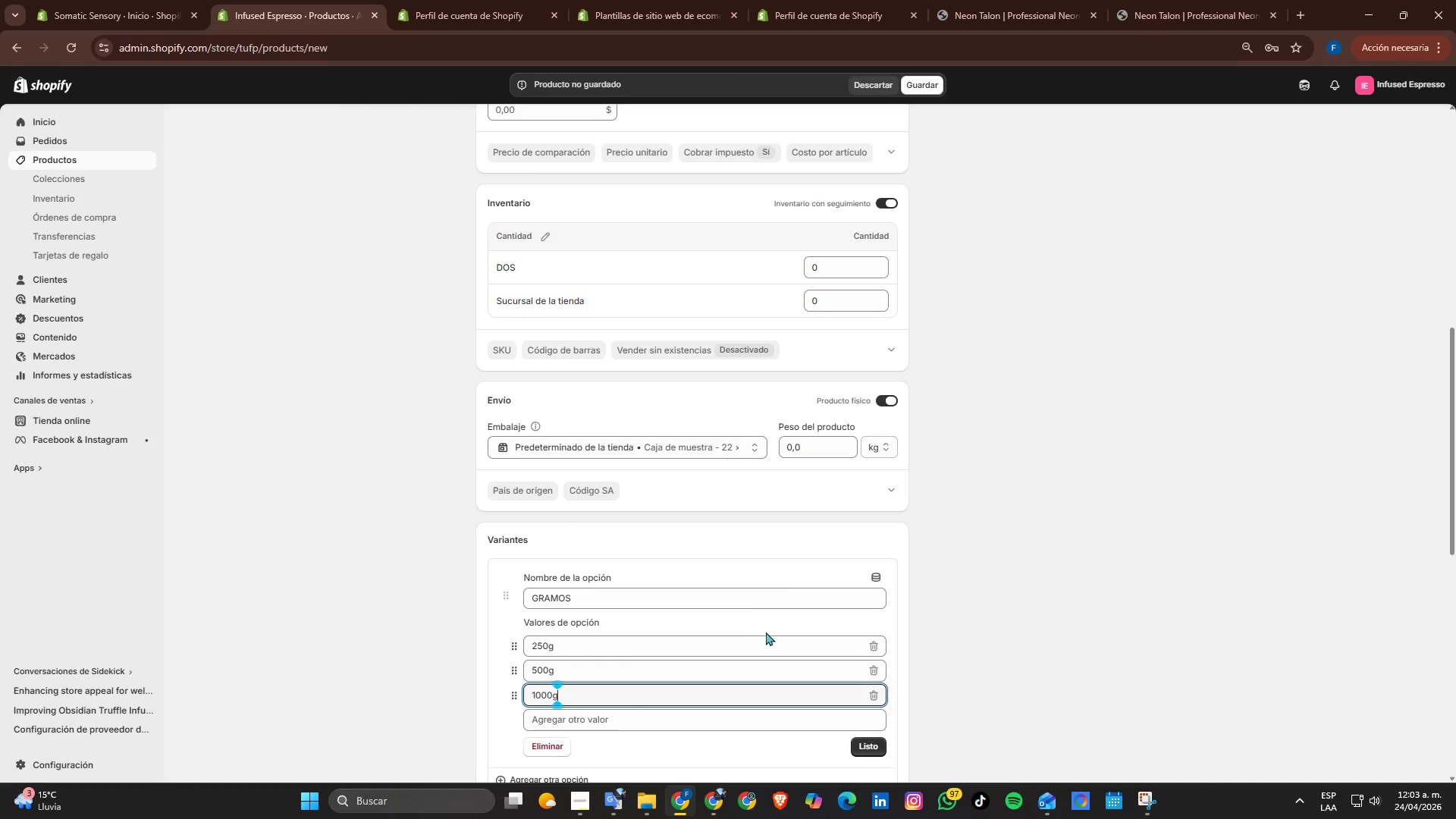 
scroll: coordinate [944, 686], scroll_direction: down, amount: 1.0
 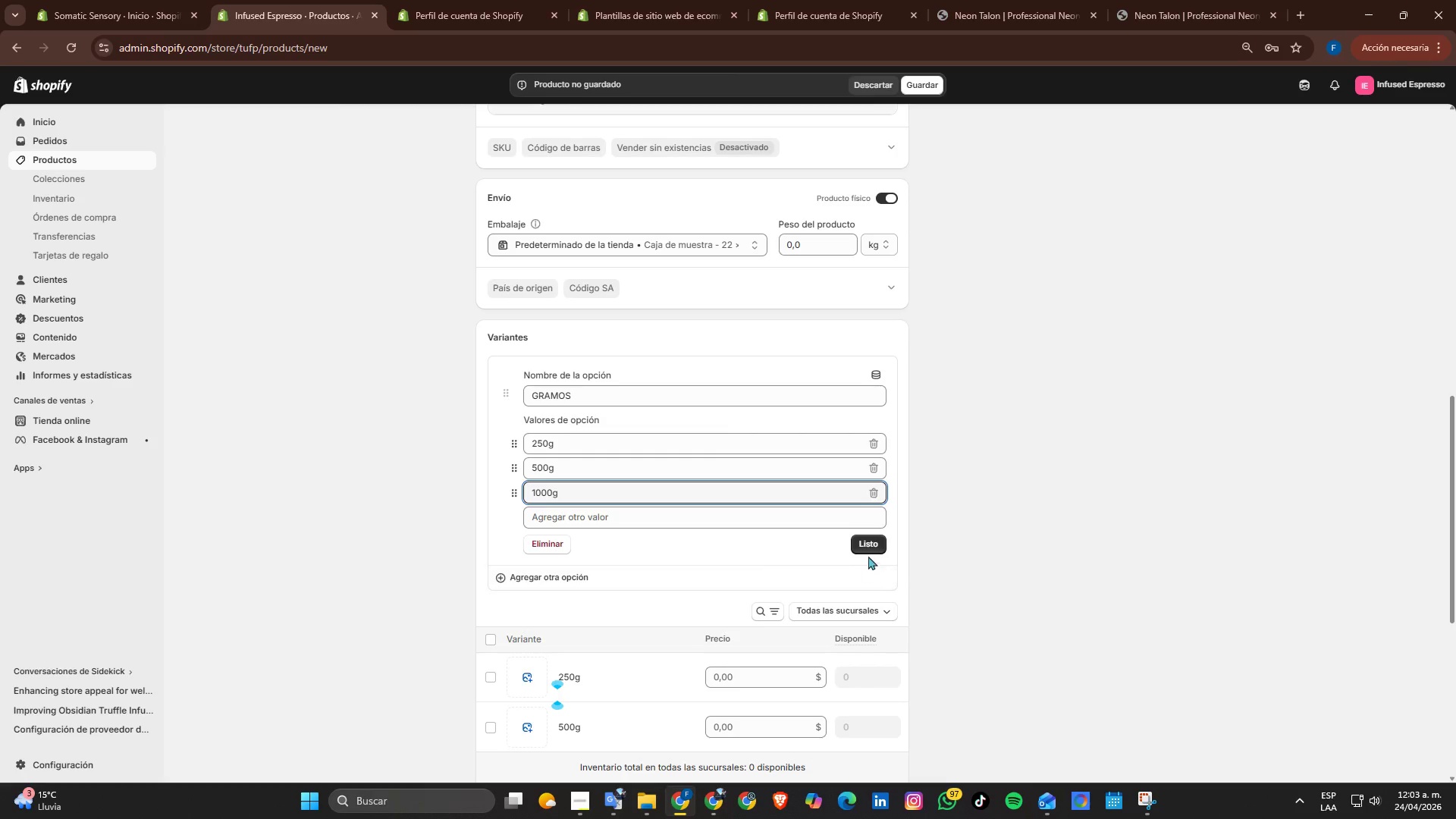 
left_click([871, 548])
 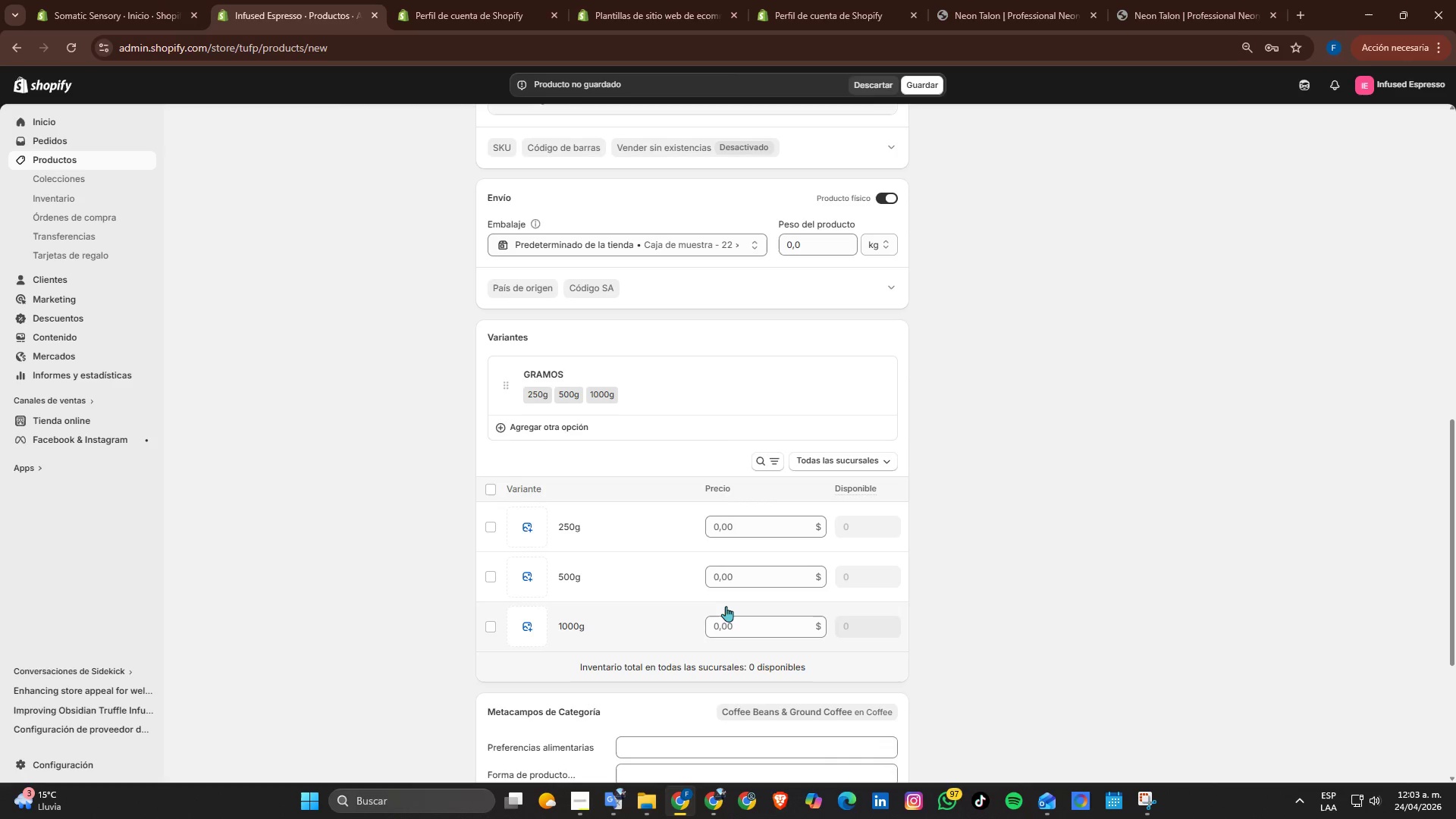 
wait(6.7)
 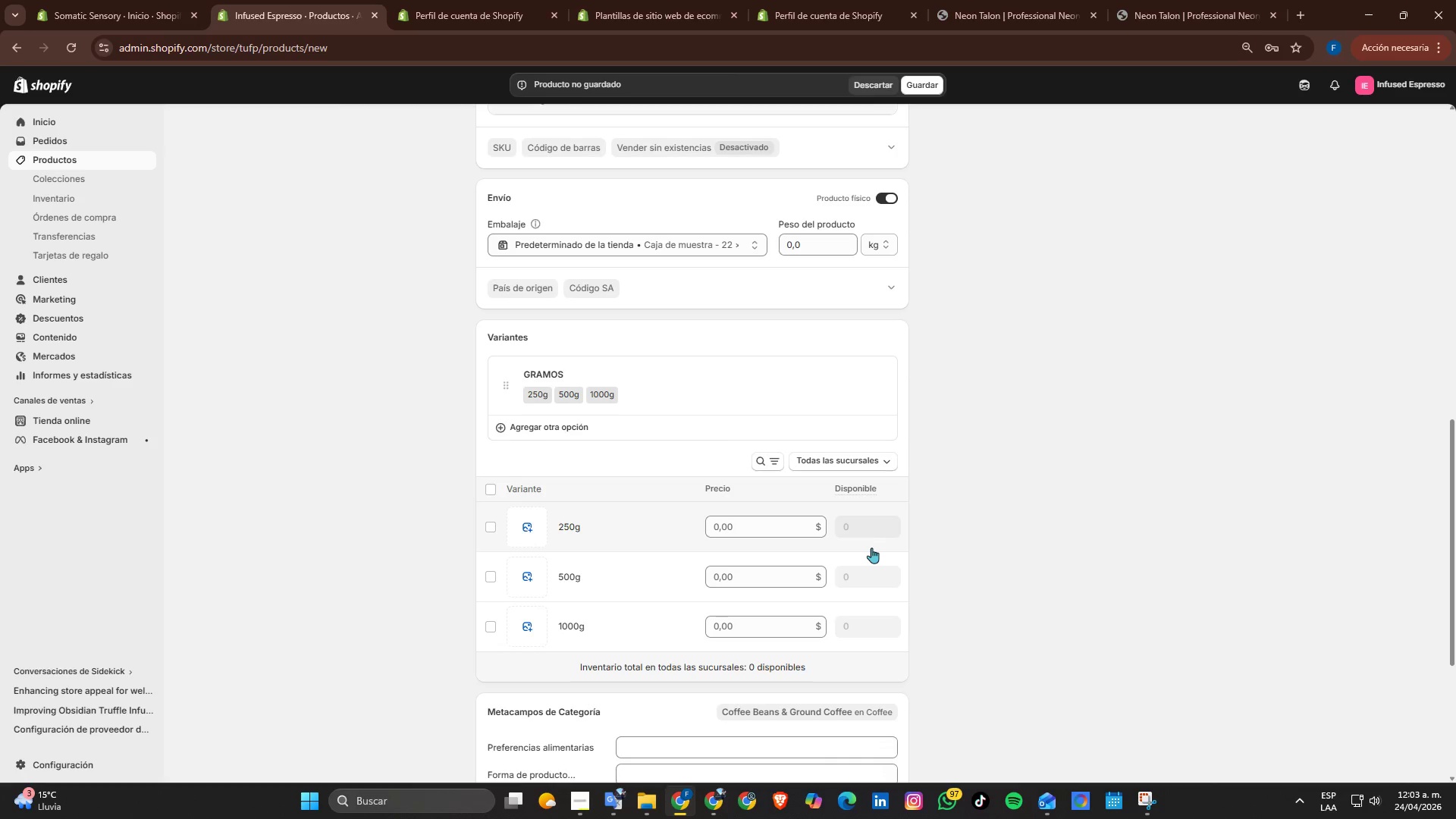 
left_click([742, 535])
 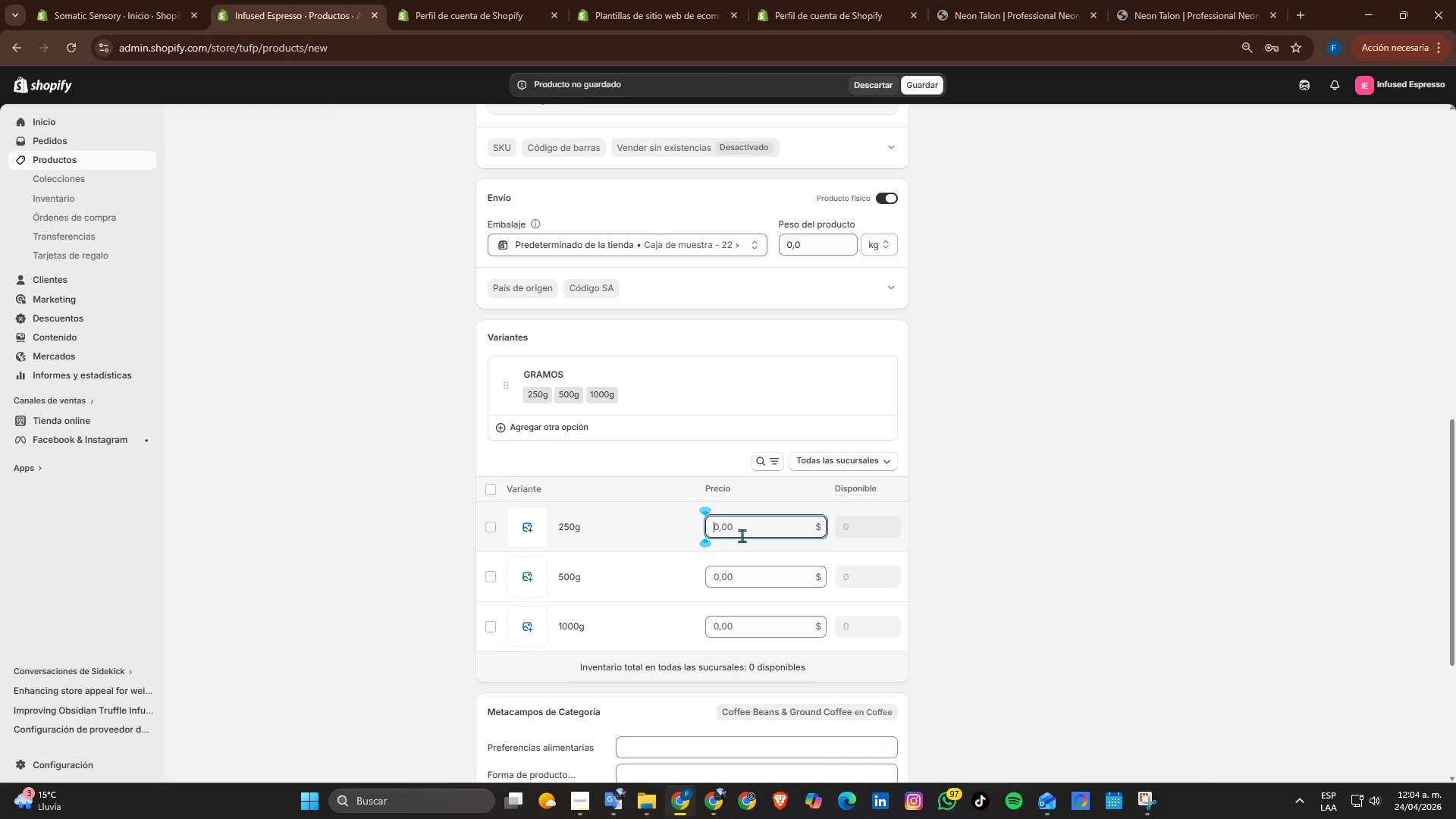 
key(Numpad1)
 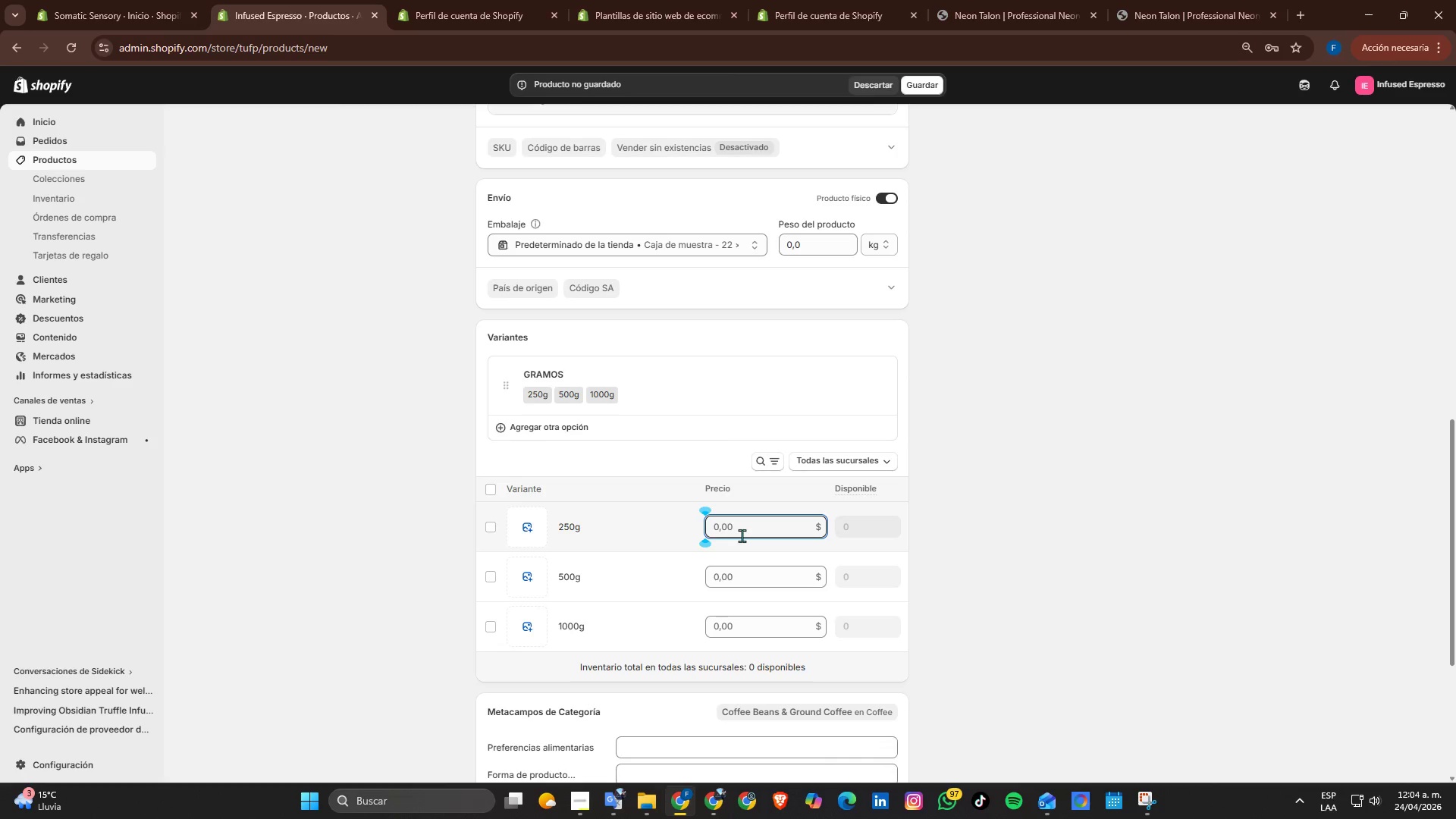 
key(Numpad3)
 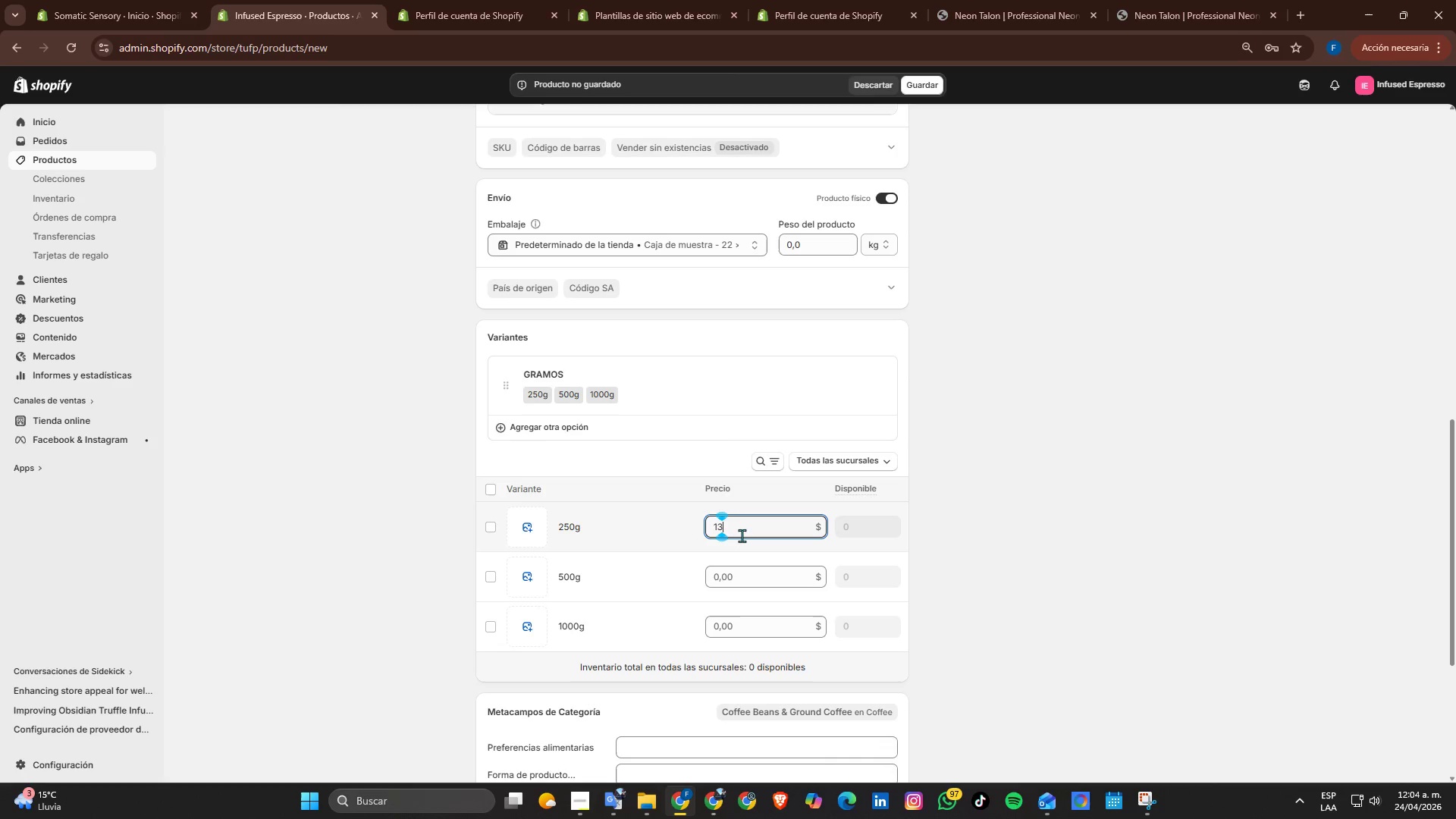 
key(NumpadDecimal)
 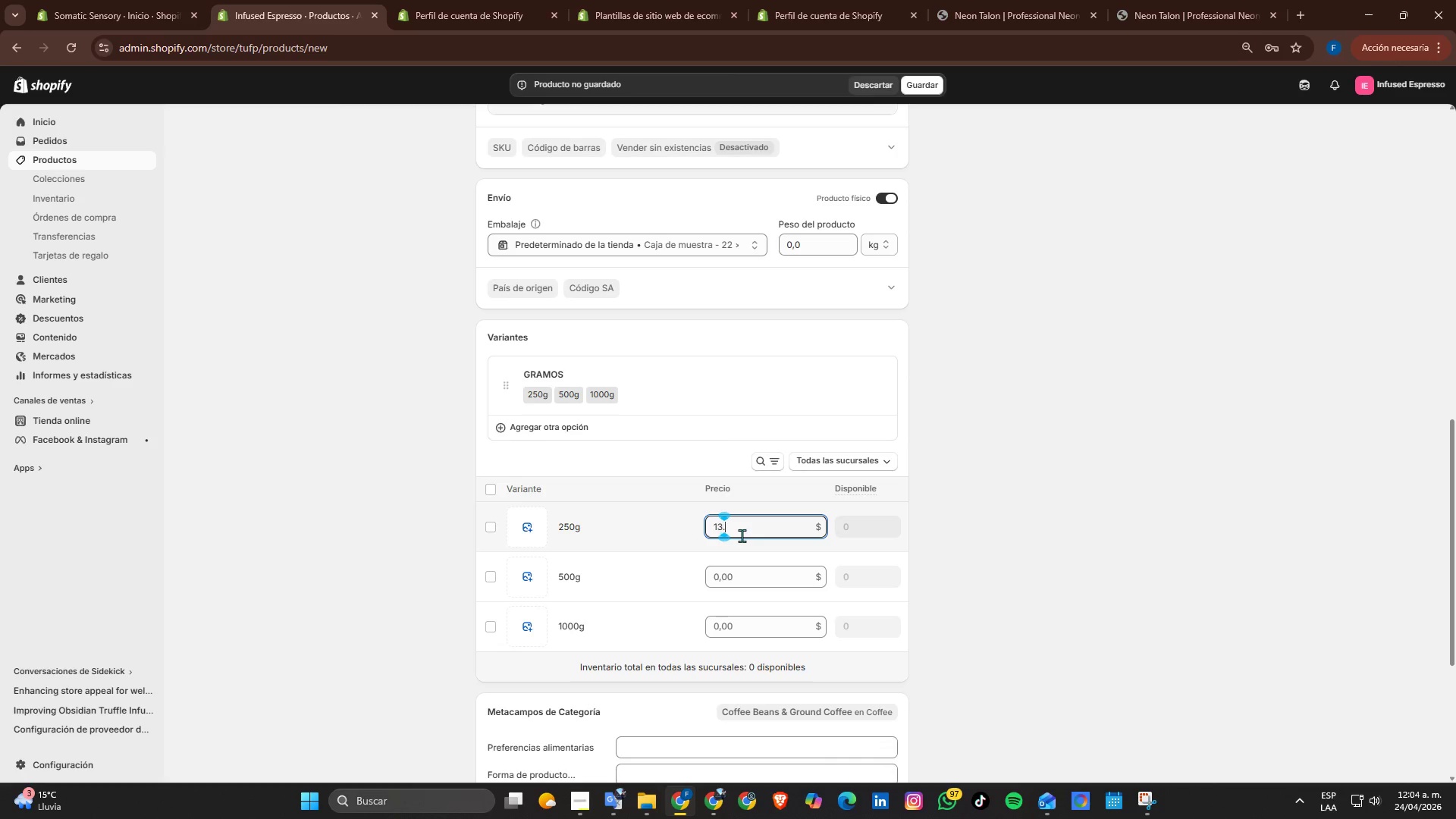 
key(Numpad9)
 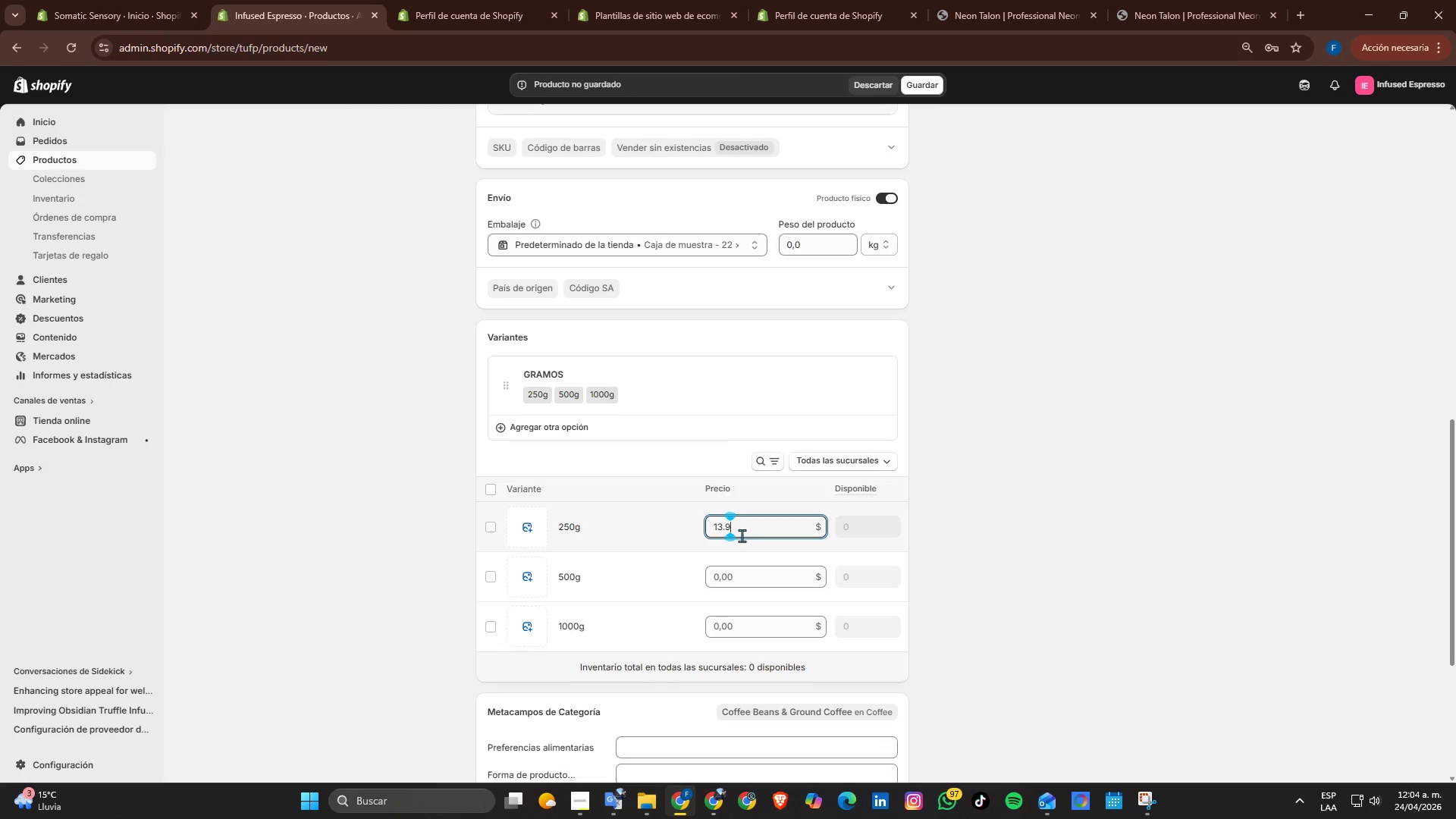 
key(Numpad9)
 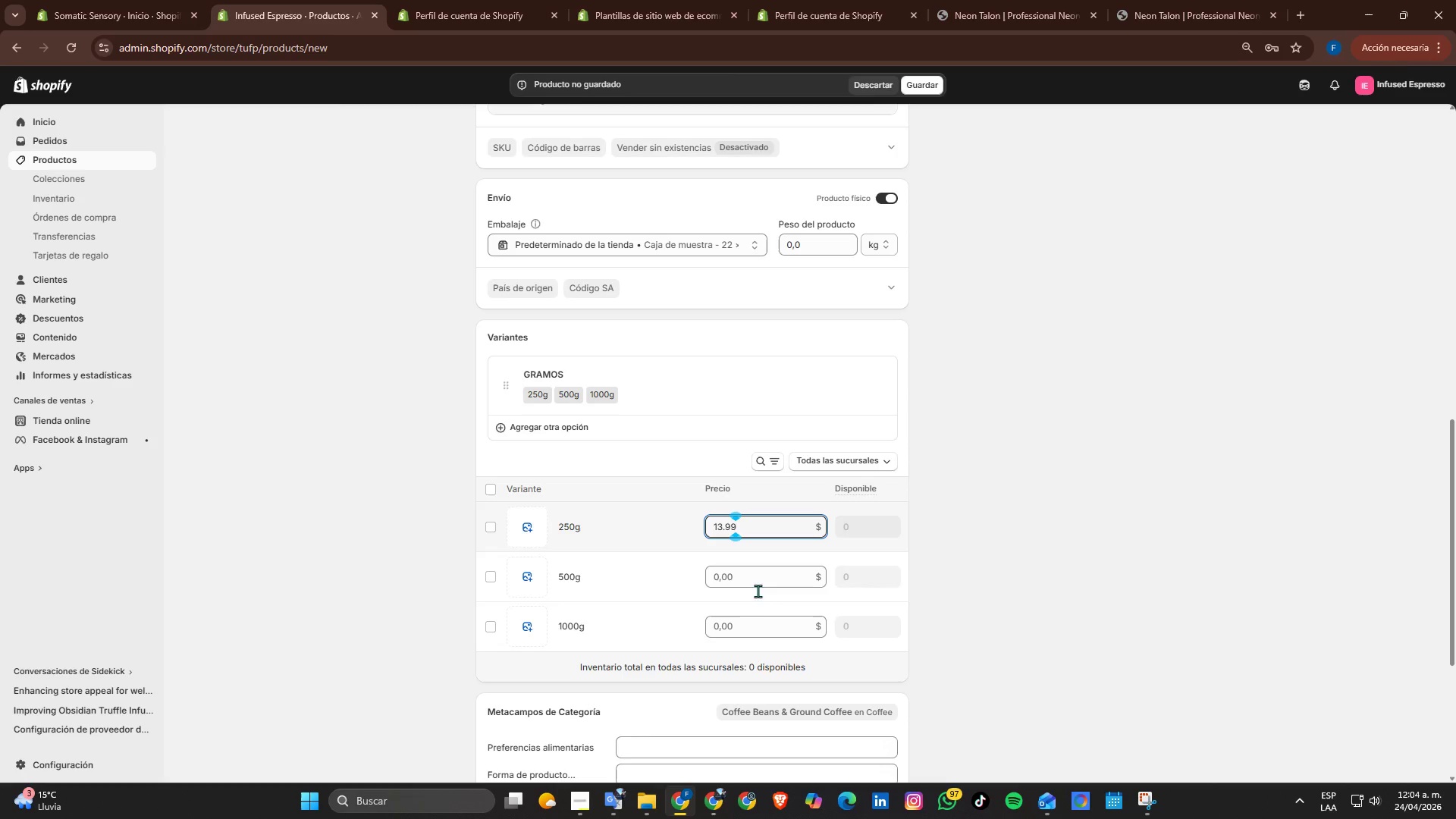 
left_click([768, 577])
 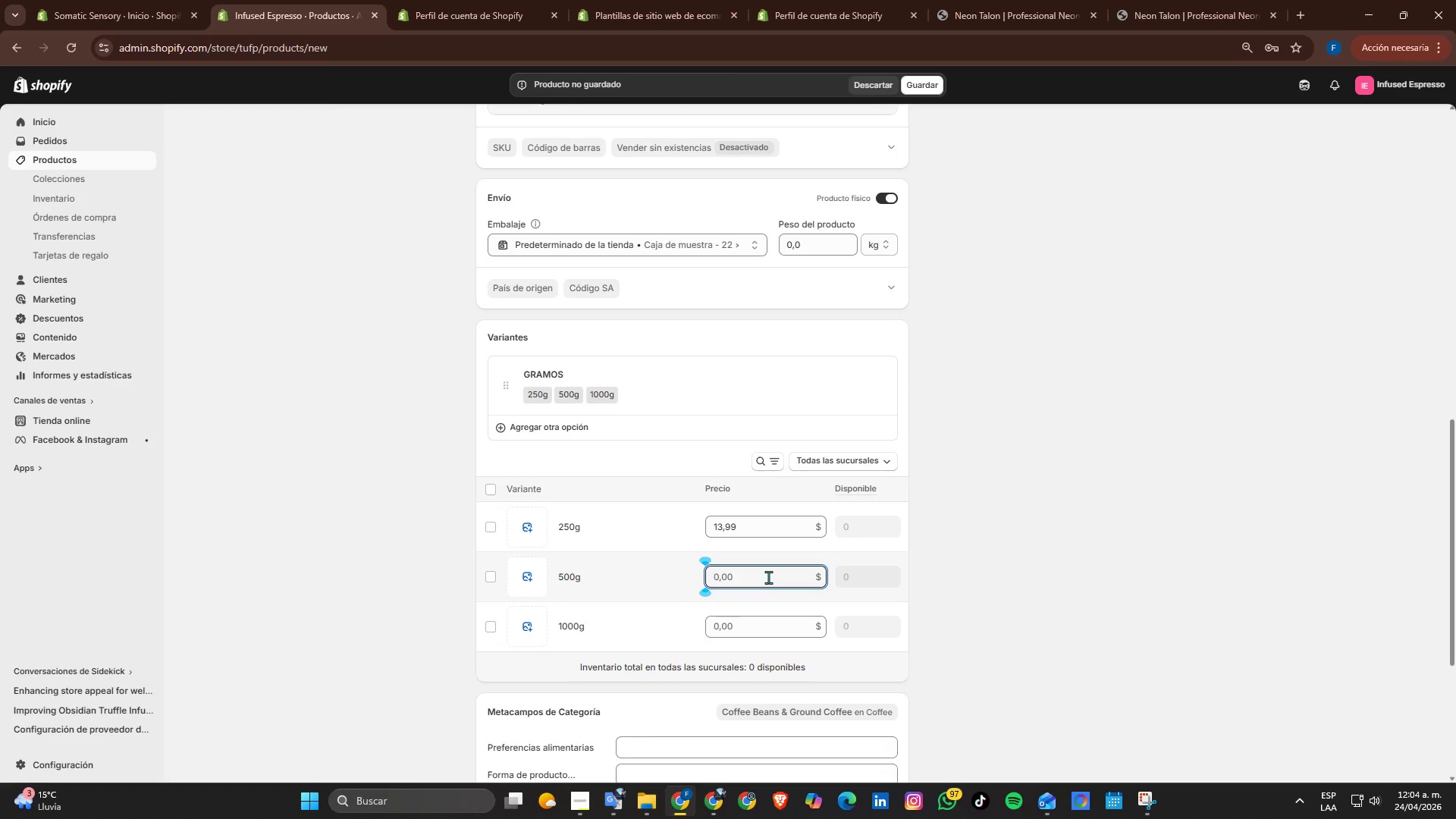 
wait(5.05)
 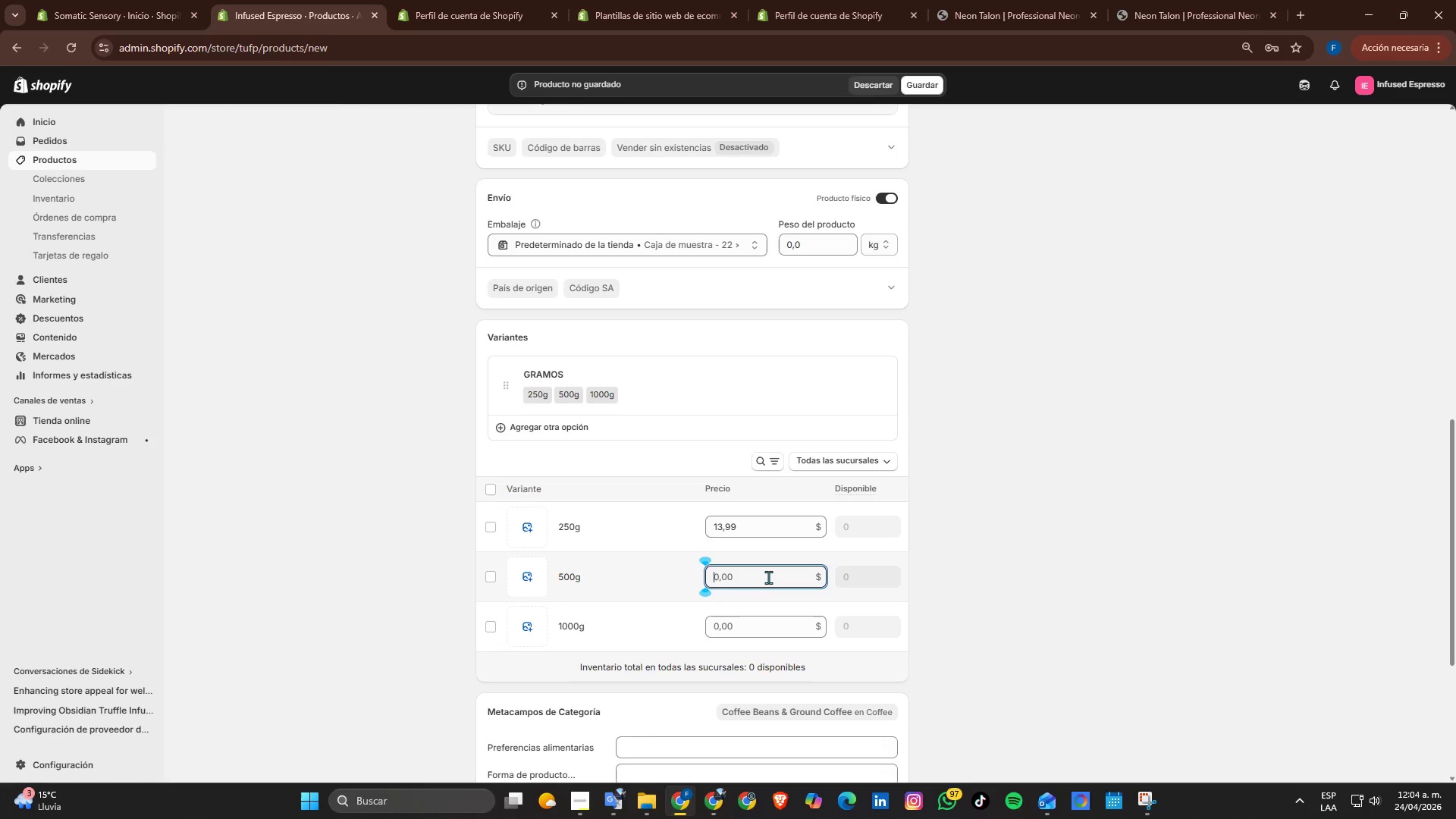 
key(Numpad2)
 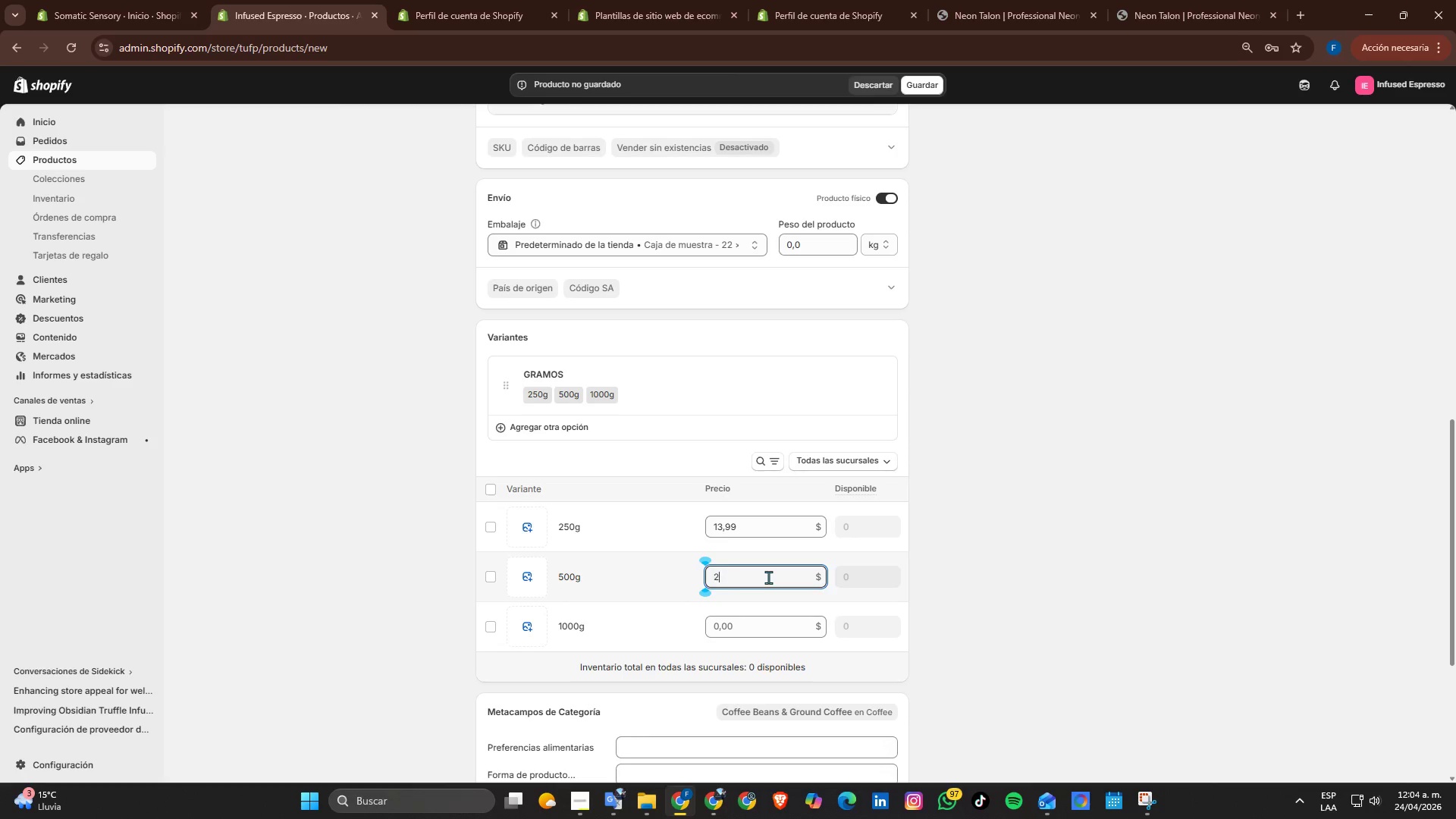 
key(Numpad3)
 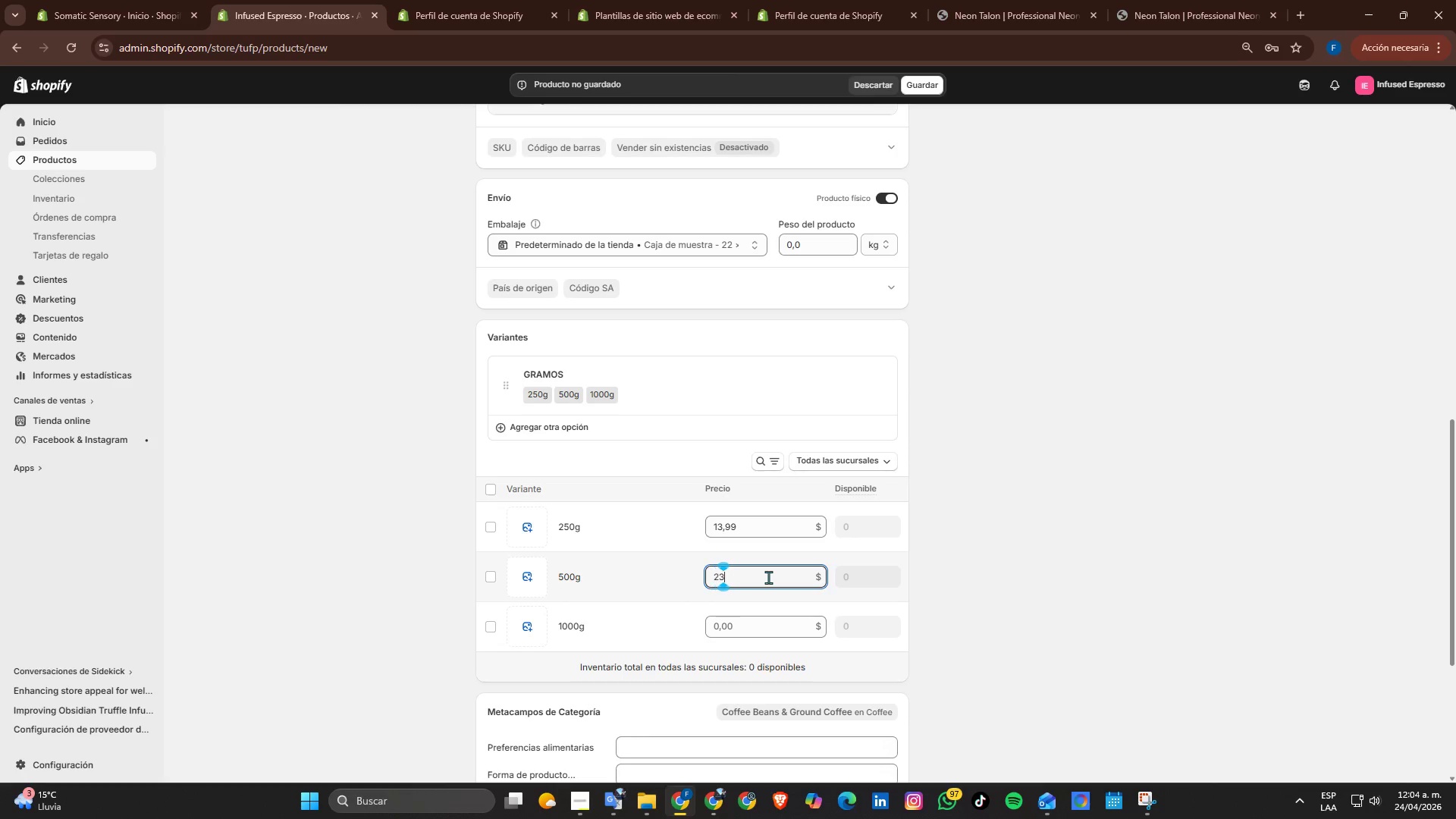 
key(NumpadDecimal)
 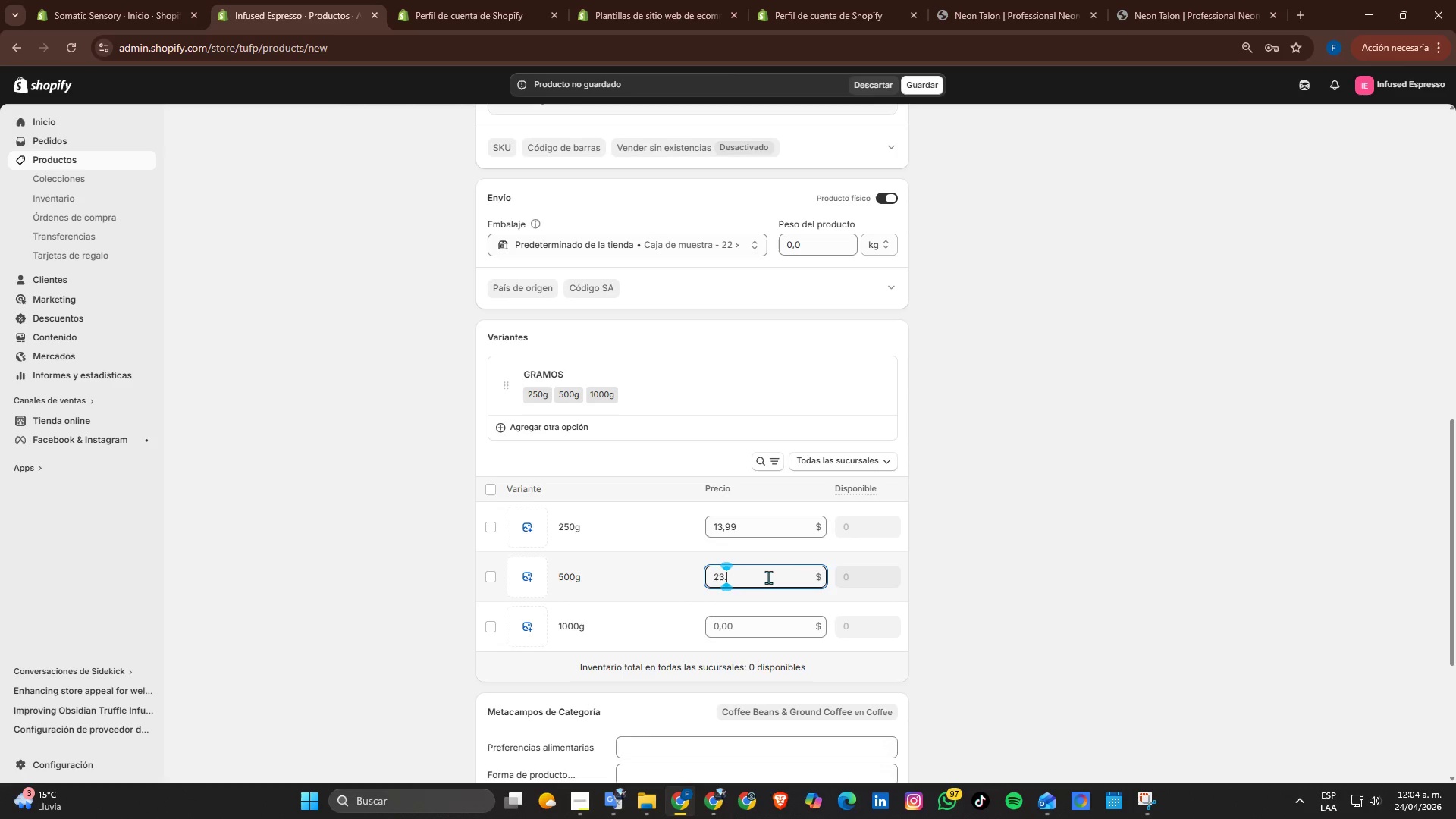 
key(Numpad9)
 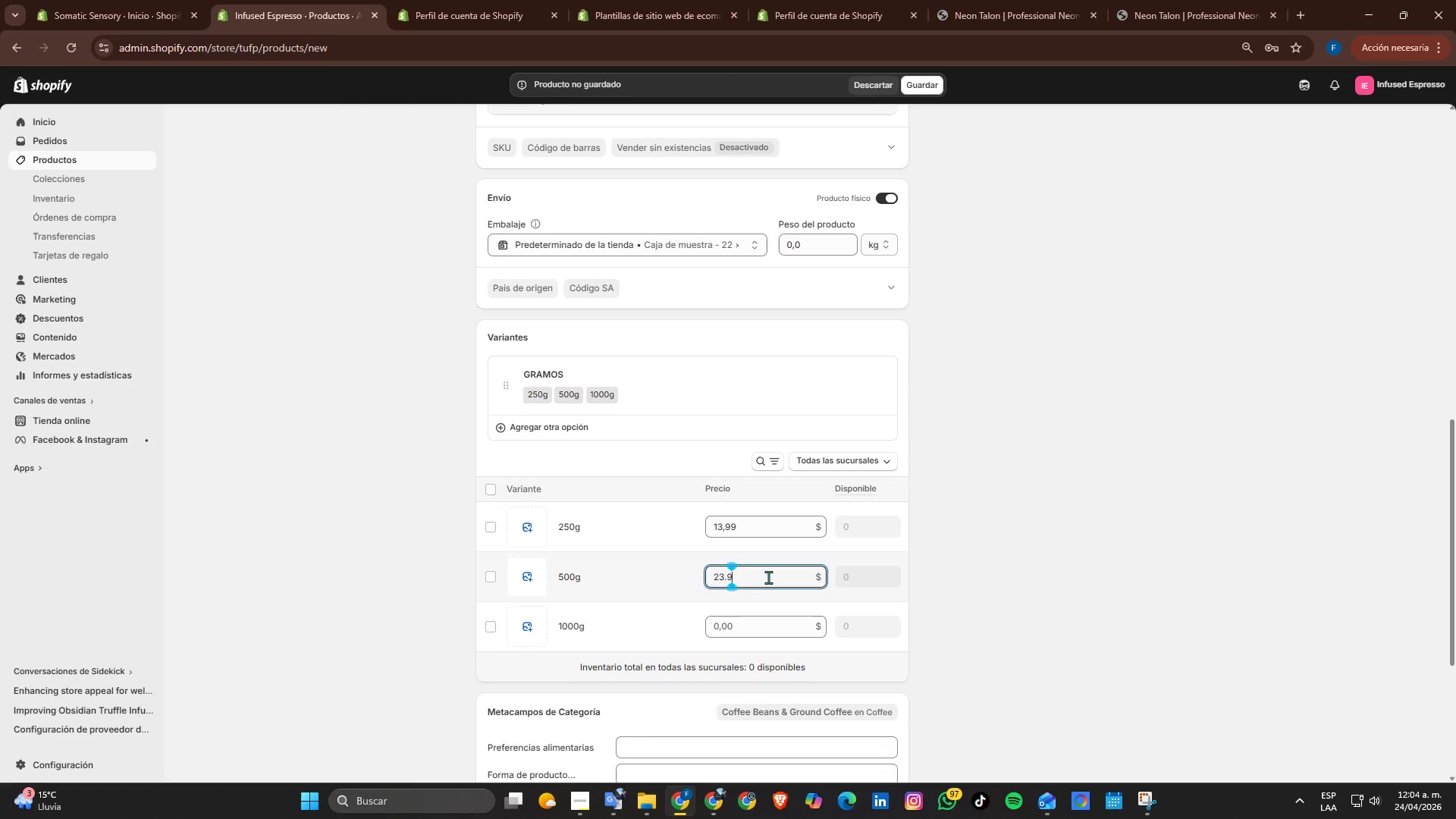 
key(Numpad9)
 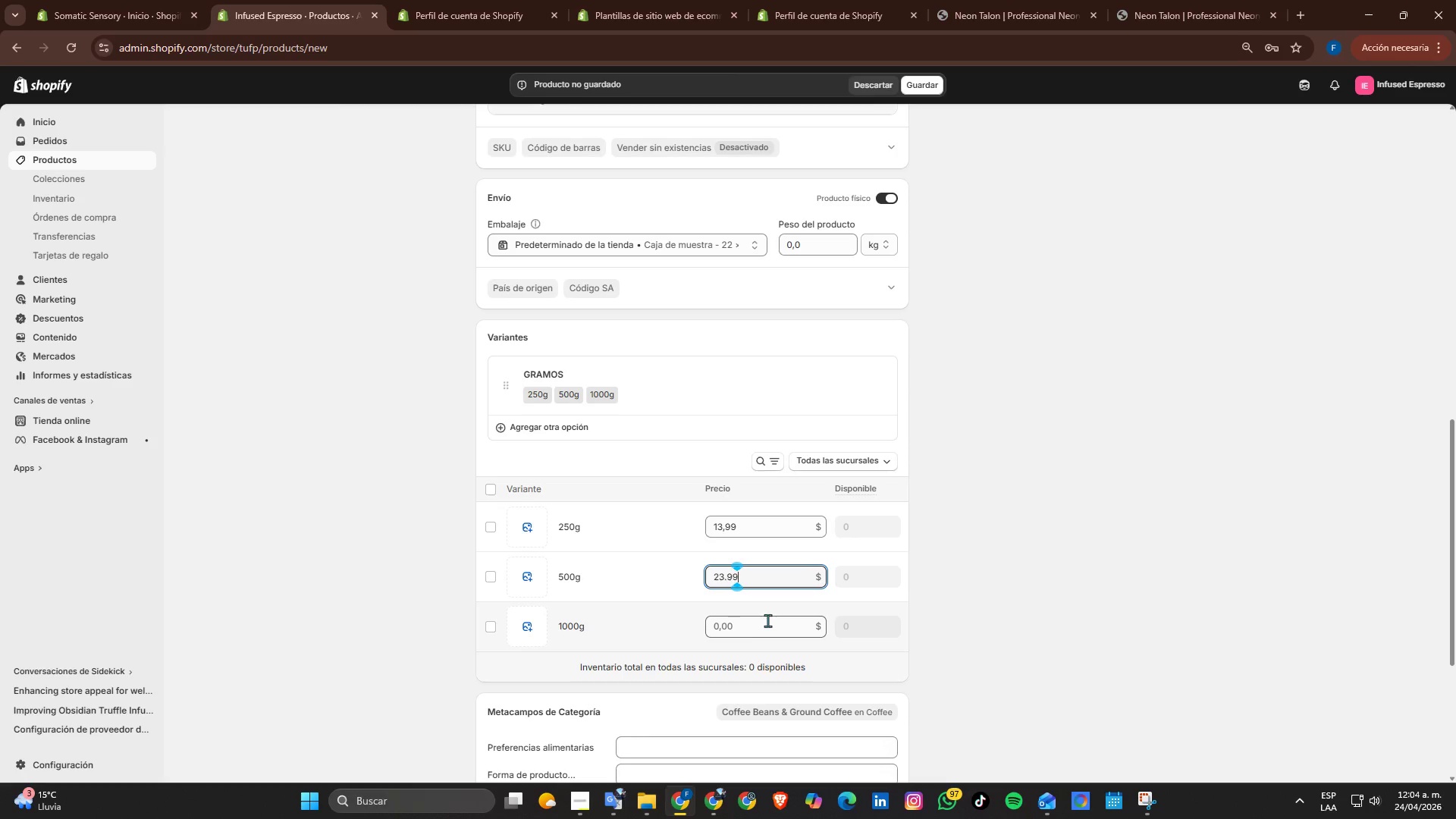 
left_click([761, 639])
 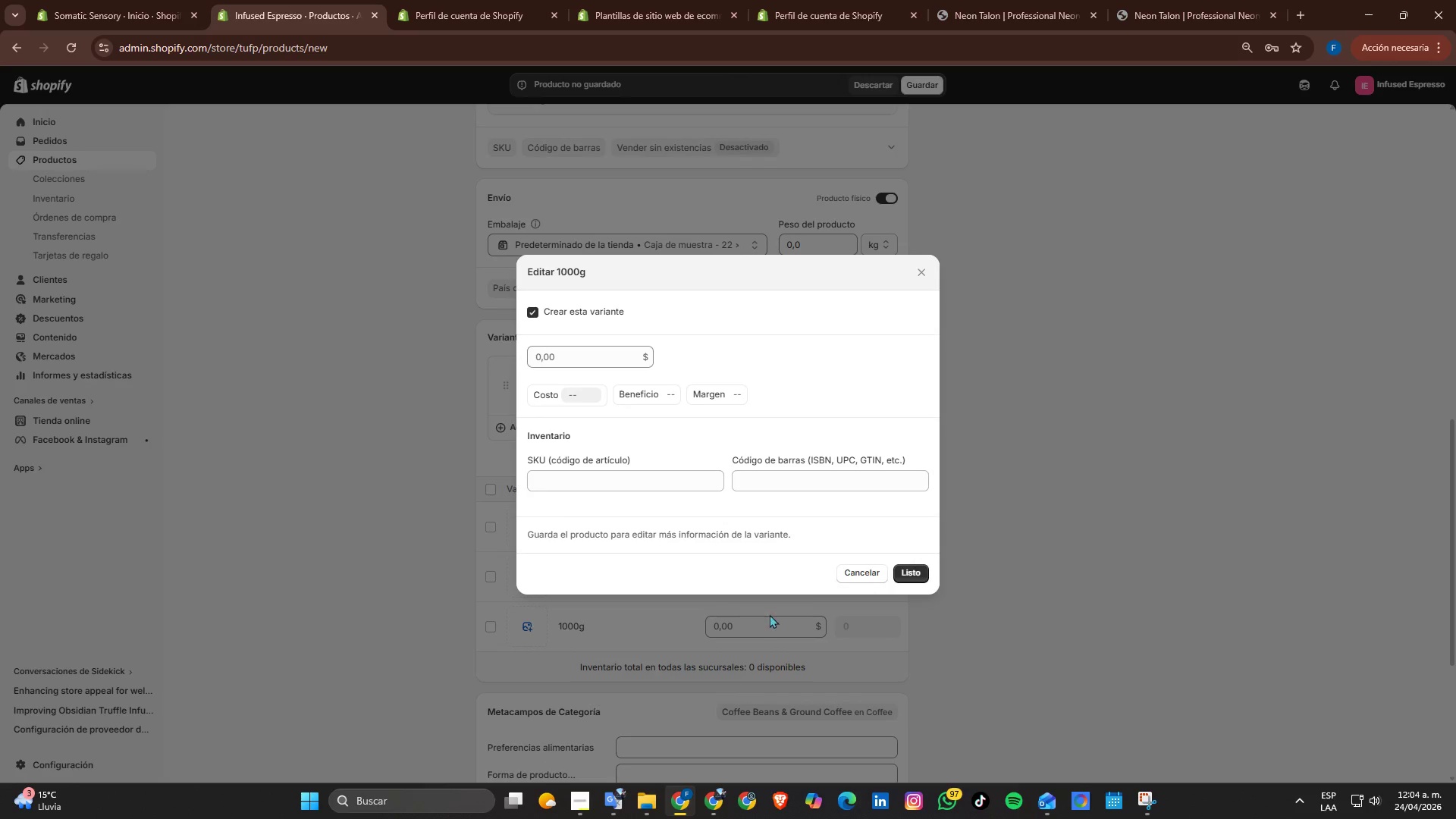 
left_click([864, 566])
 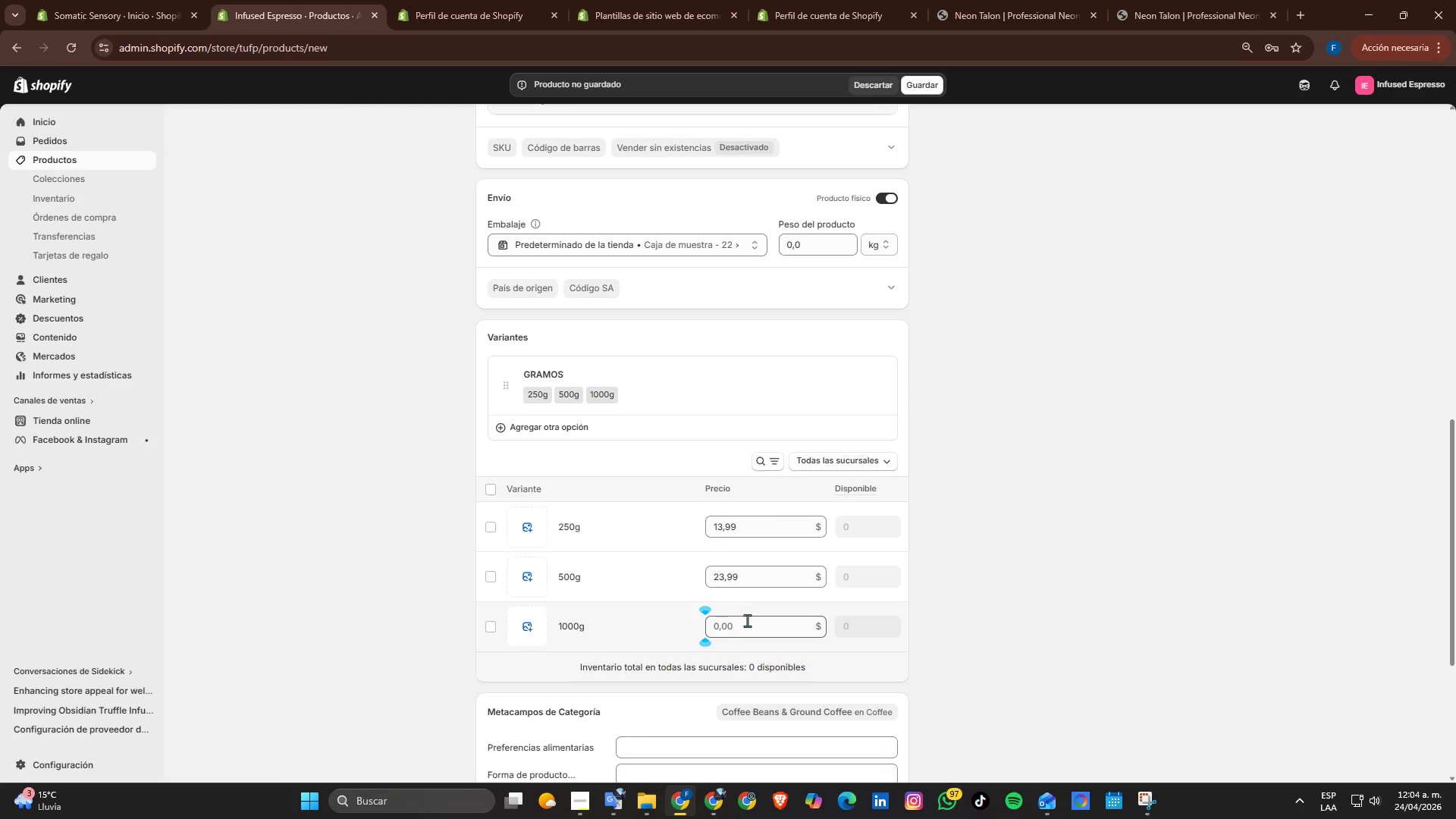 
left_click([740, 623])
 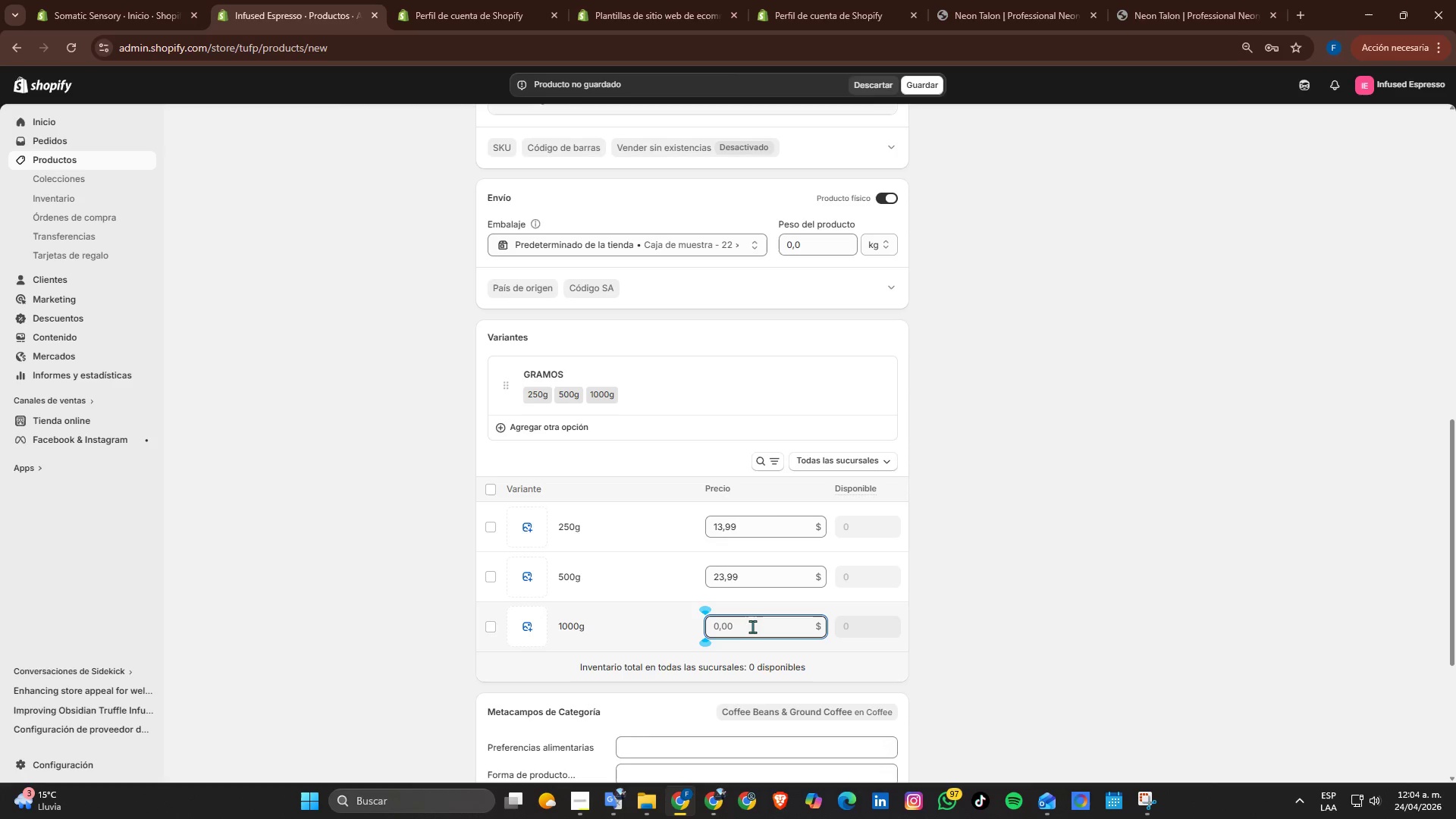 
key(Numpad3)
 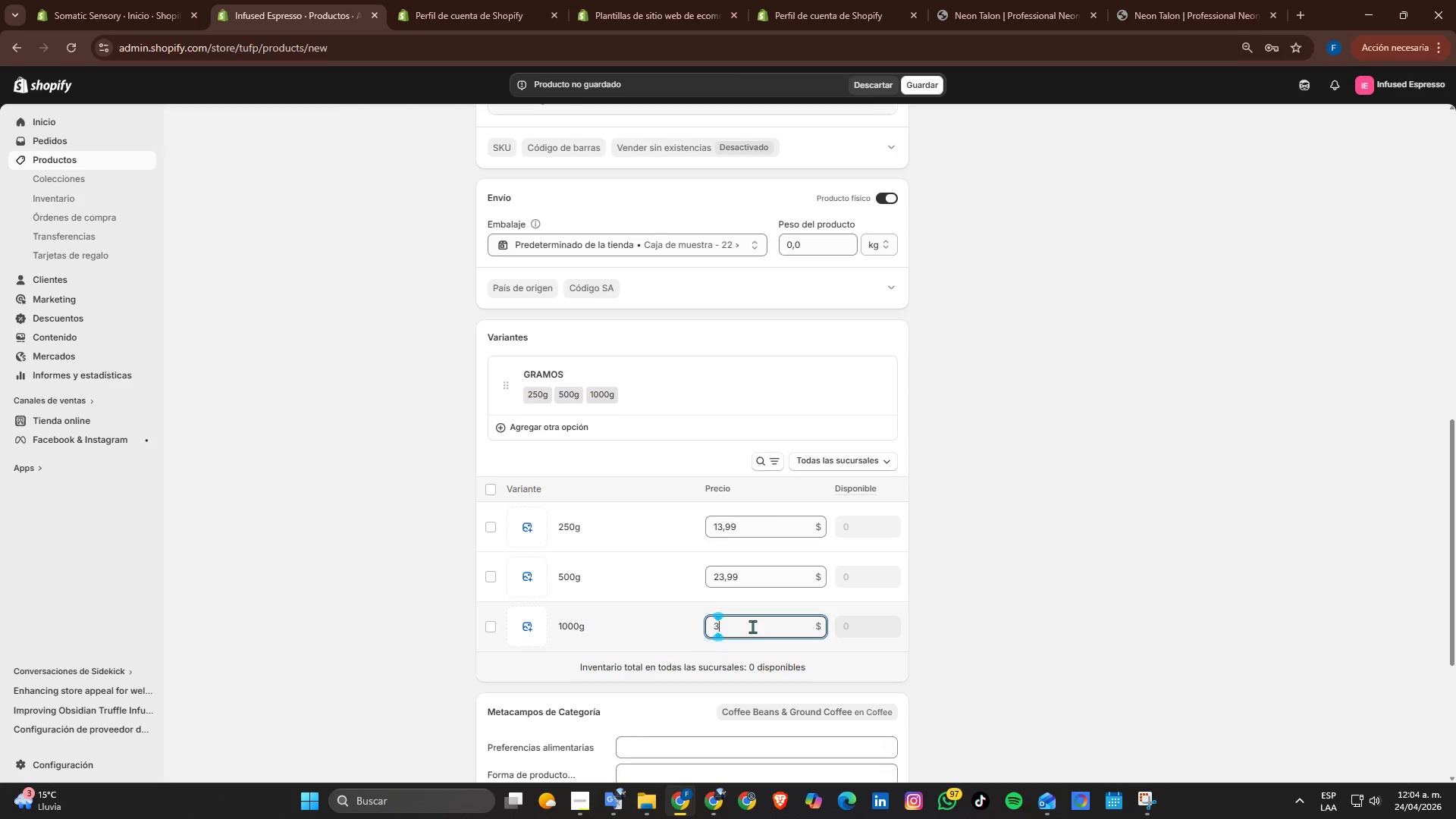 
key(Numpad7)
 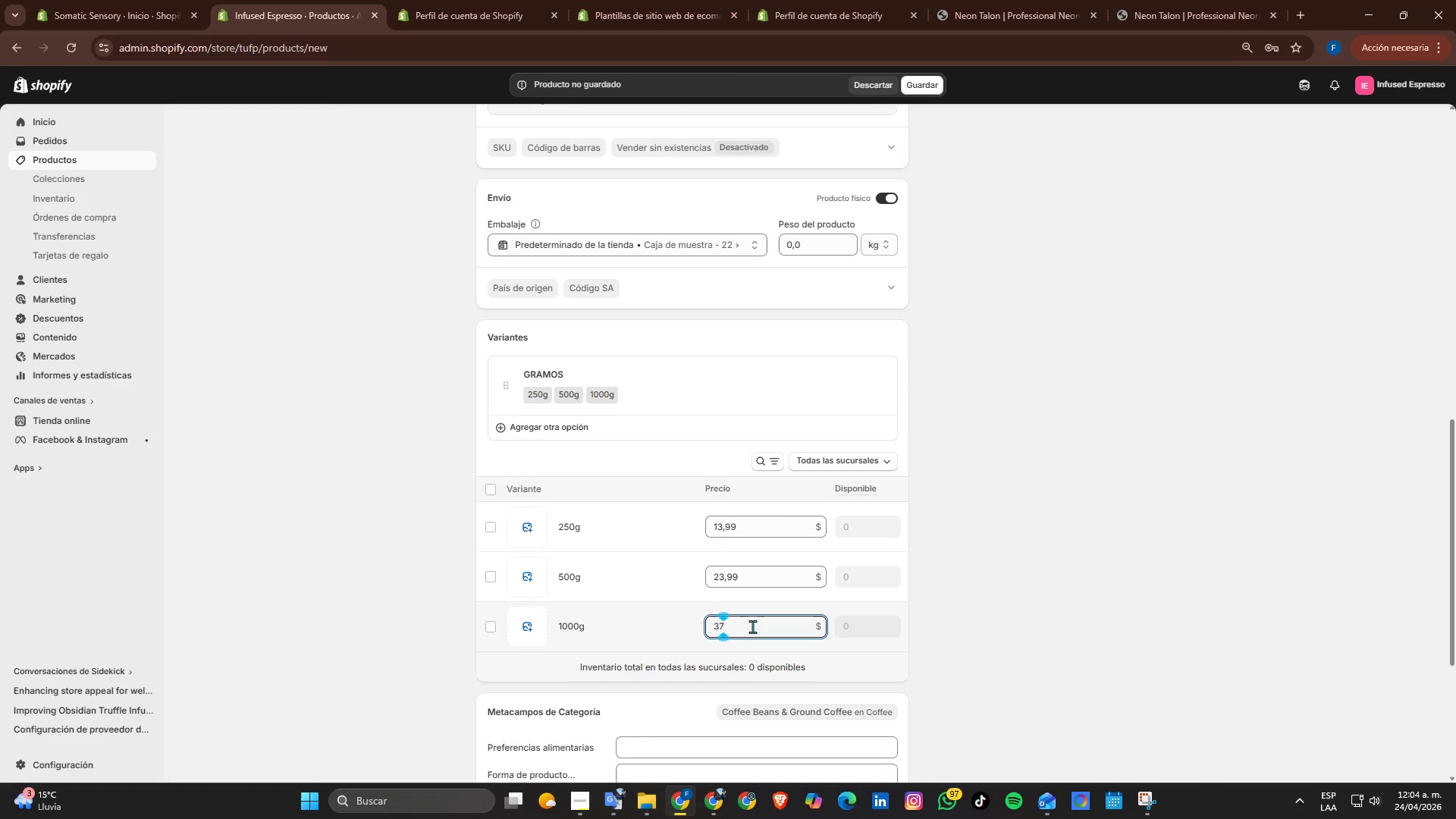 
key(NumpadDecimal)
 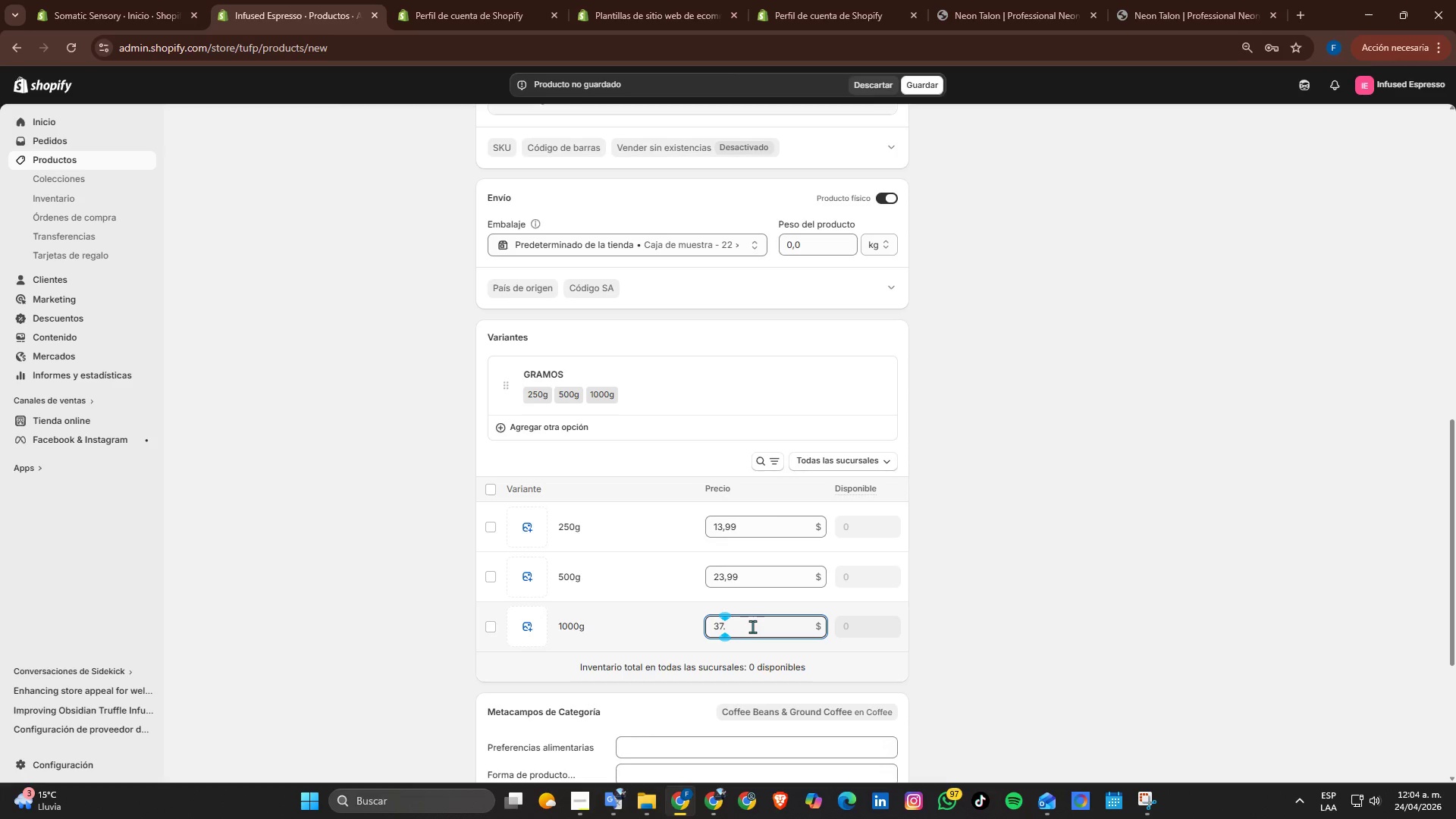 
key(Numpad9)
 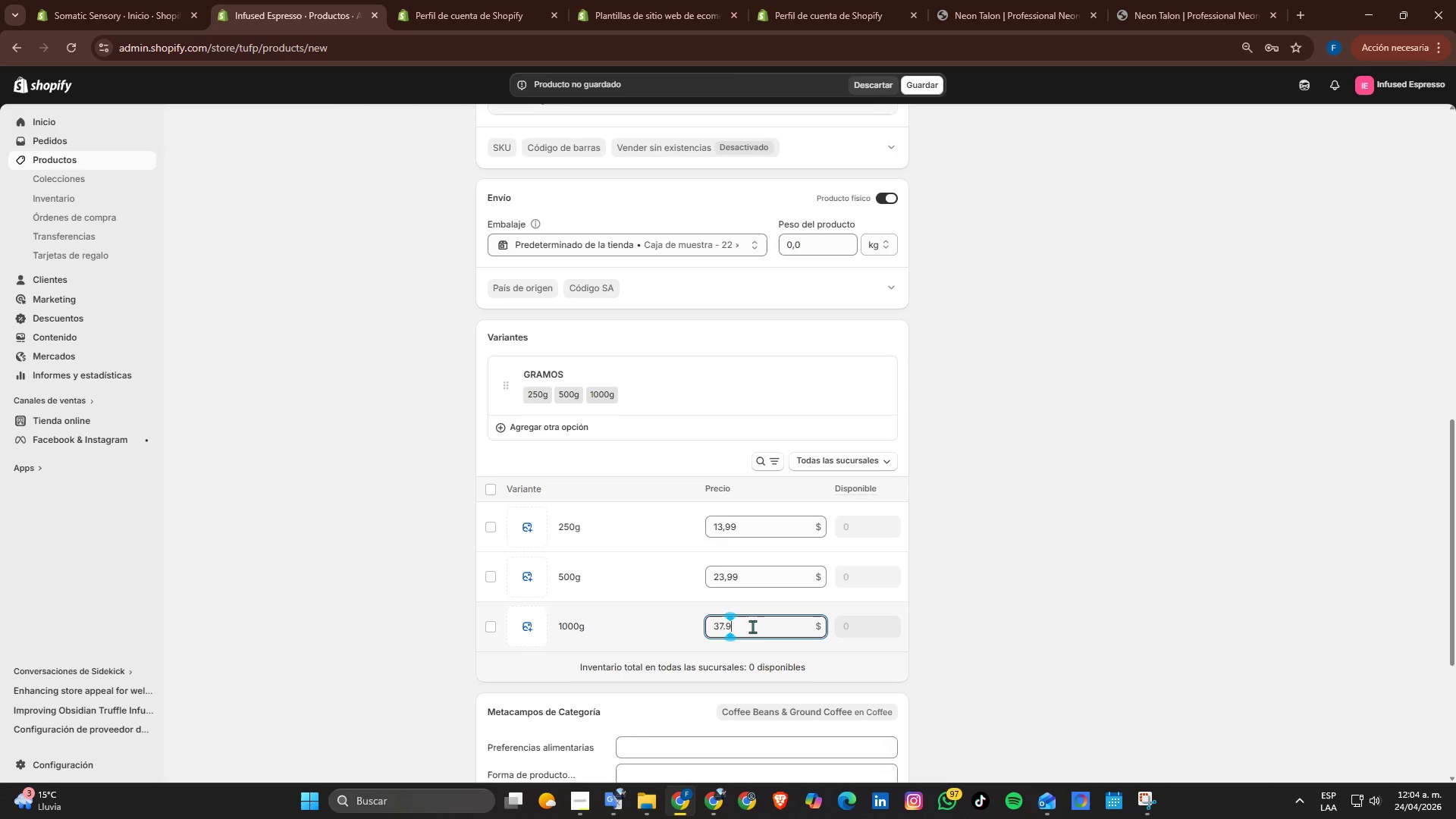 
key(Numpad9)
 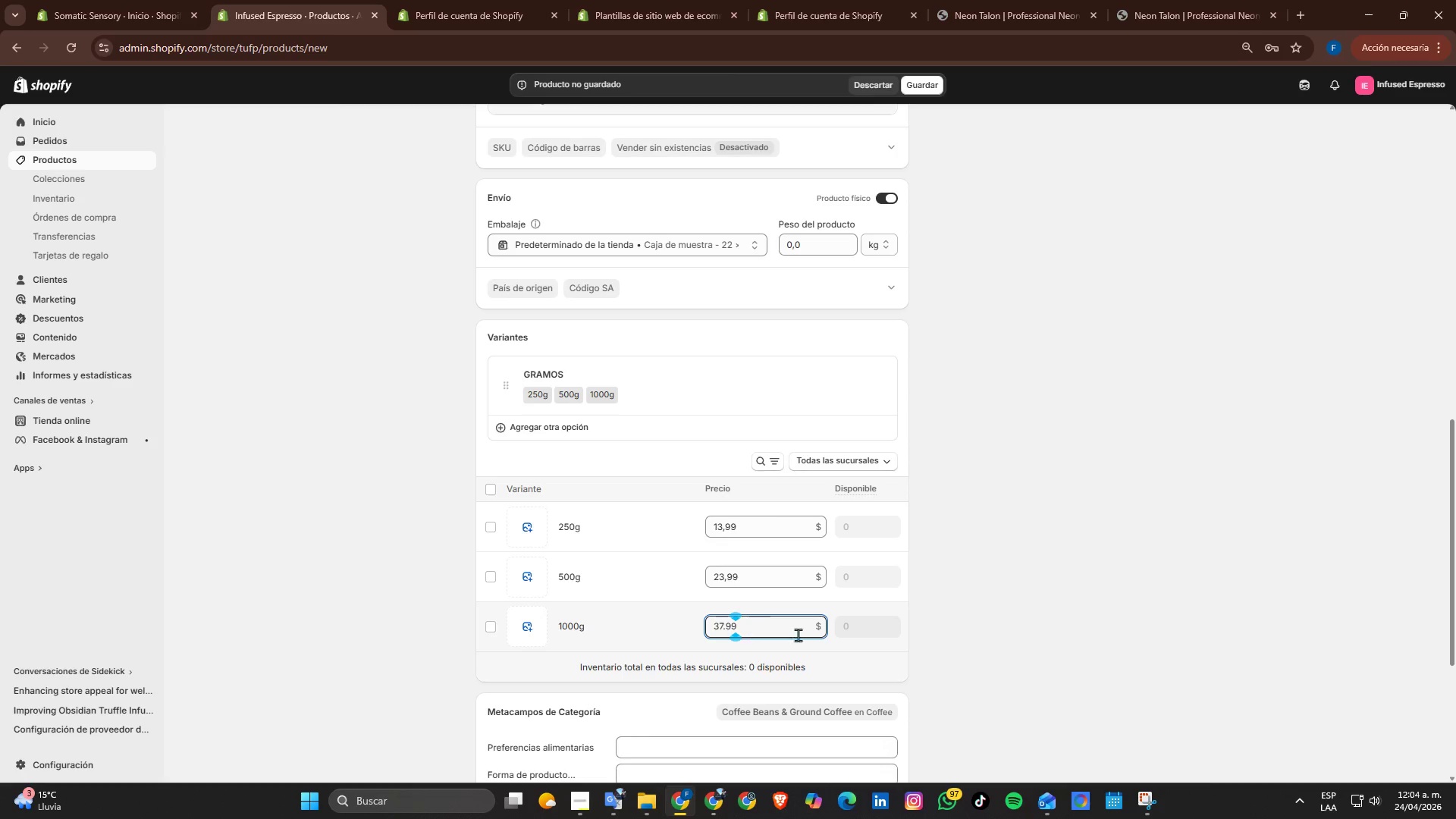 
left_click([934, 633])
 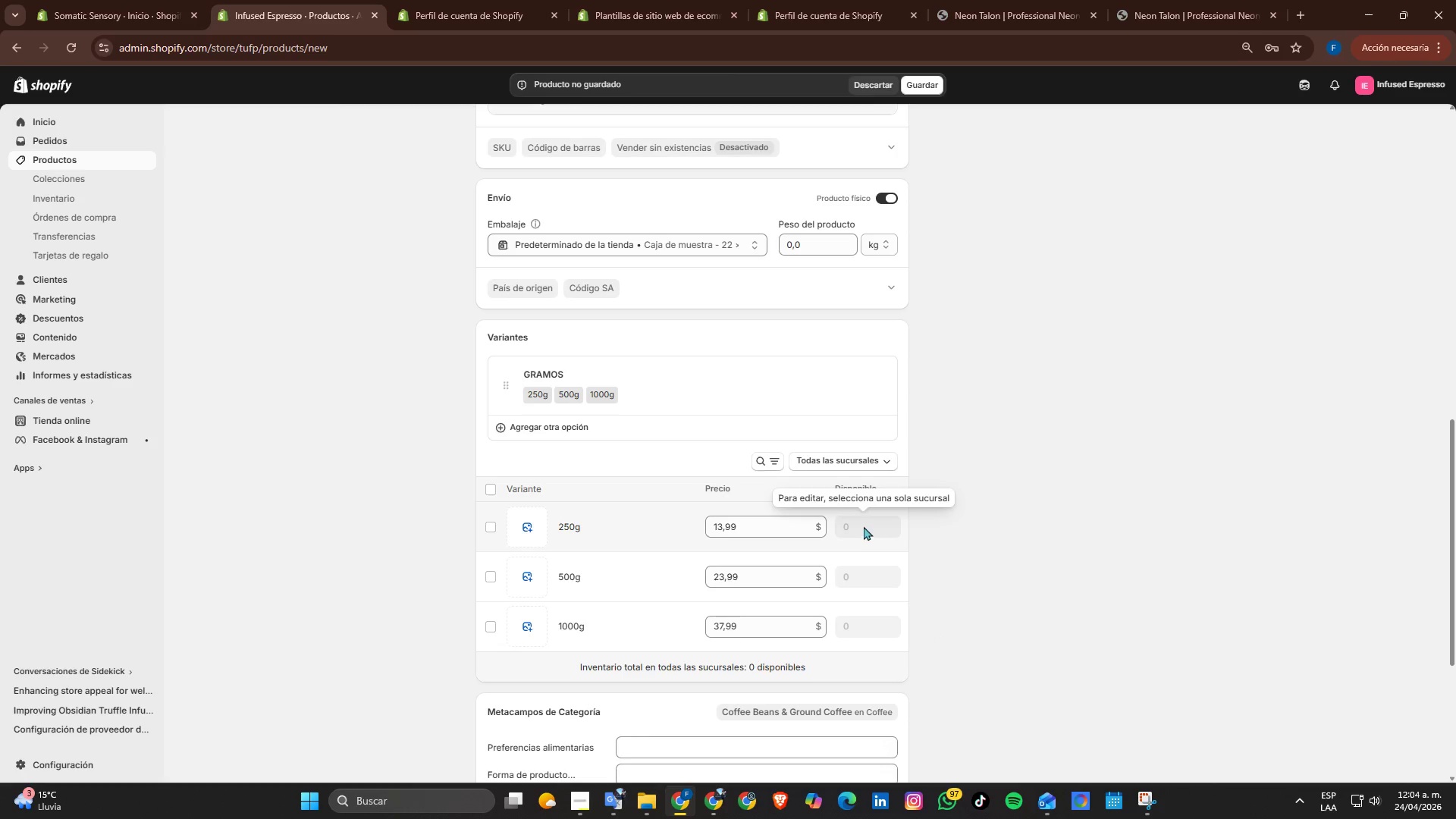 
left_click([871, 455])
 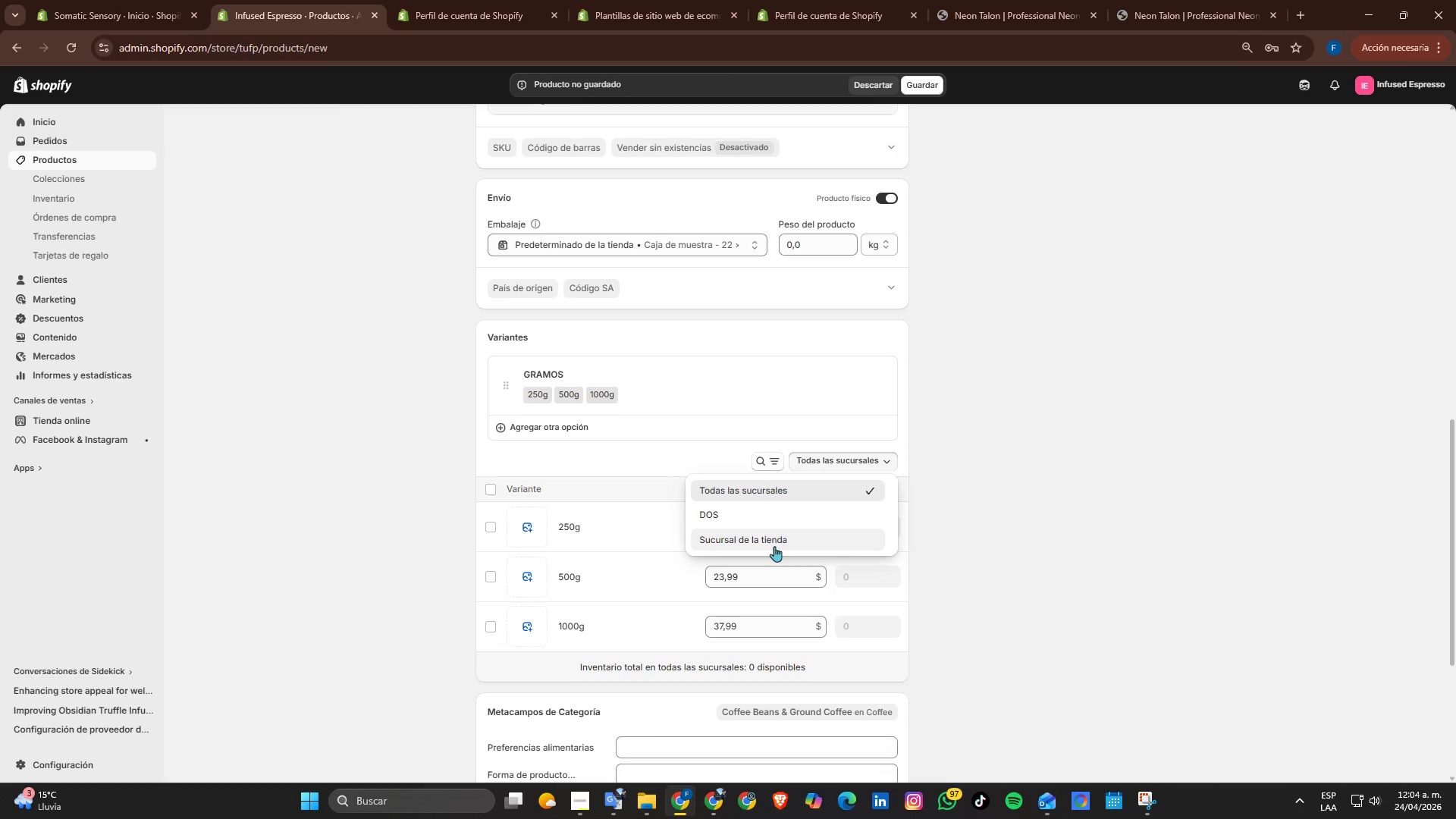 
left_click([774, 543])
 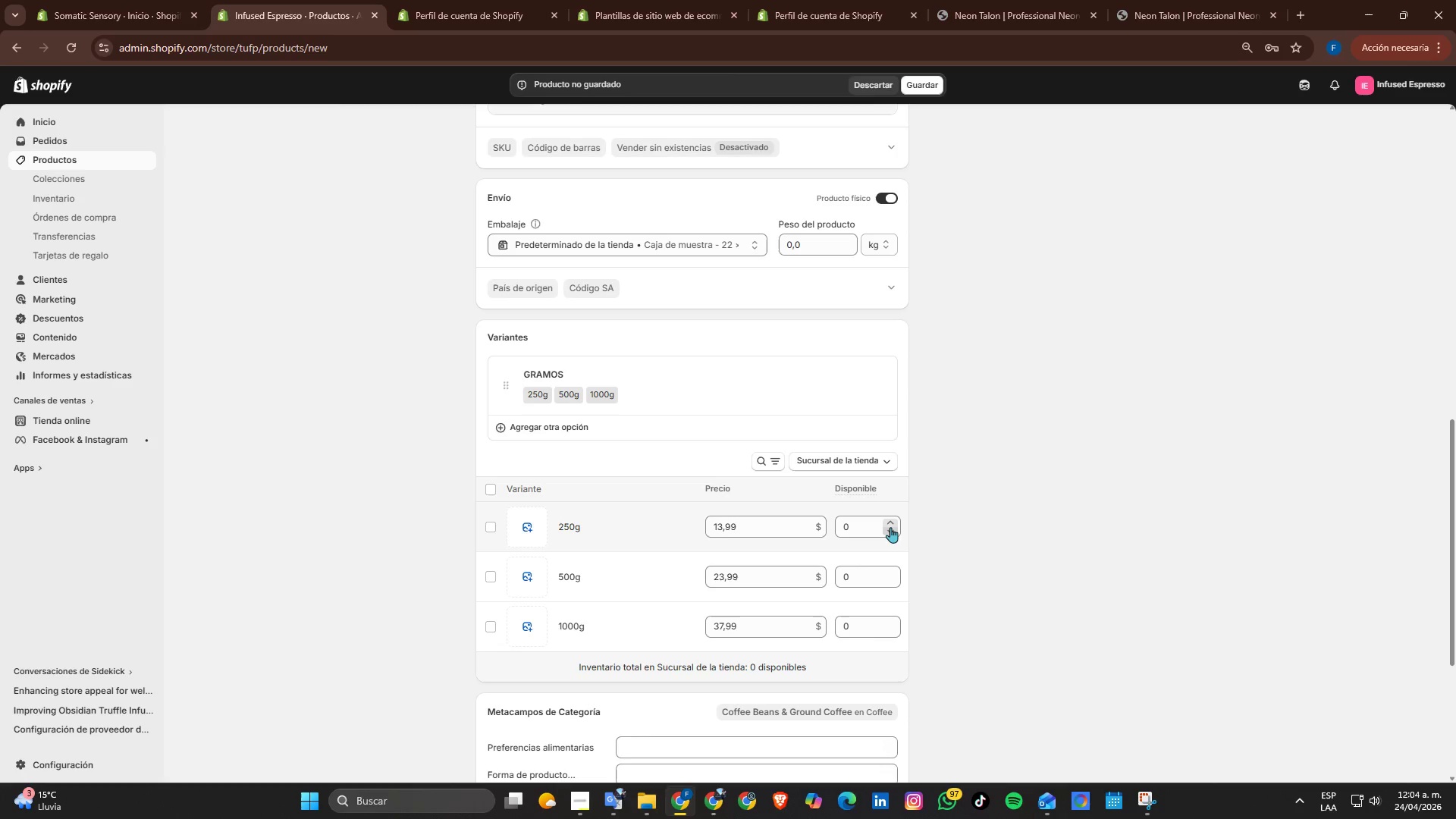 
left_click([855, 525])
 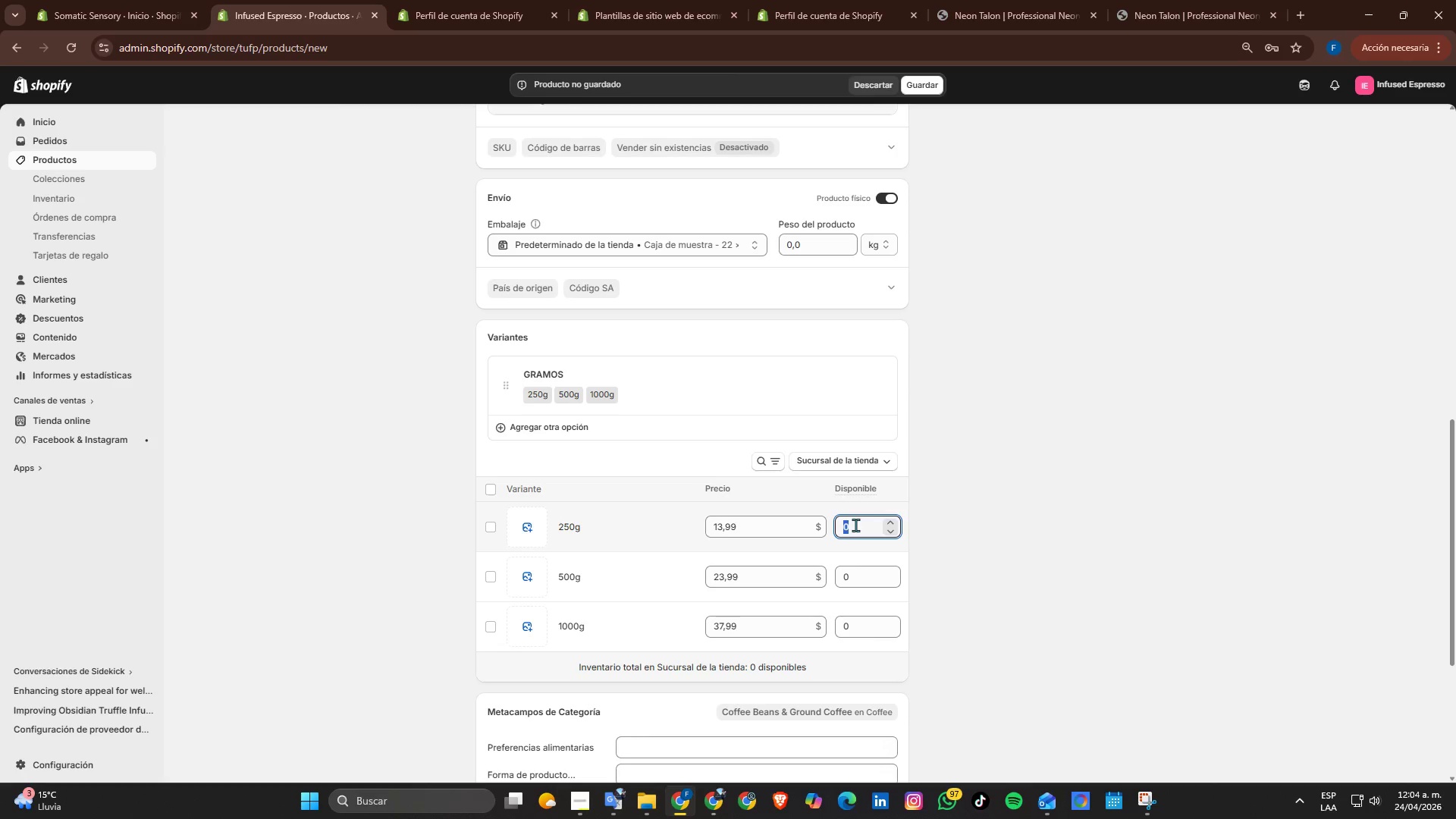 
key(Numpad5)
 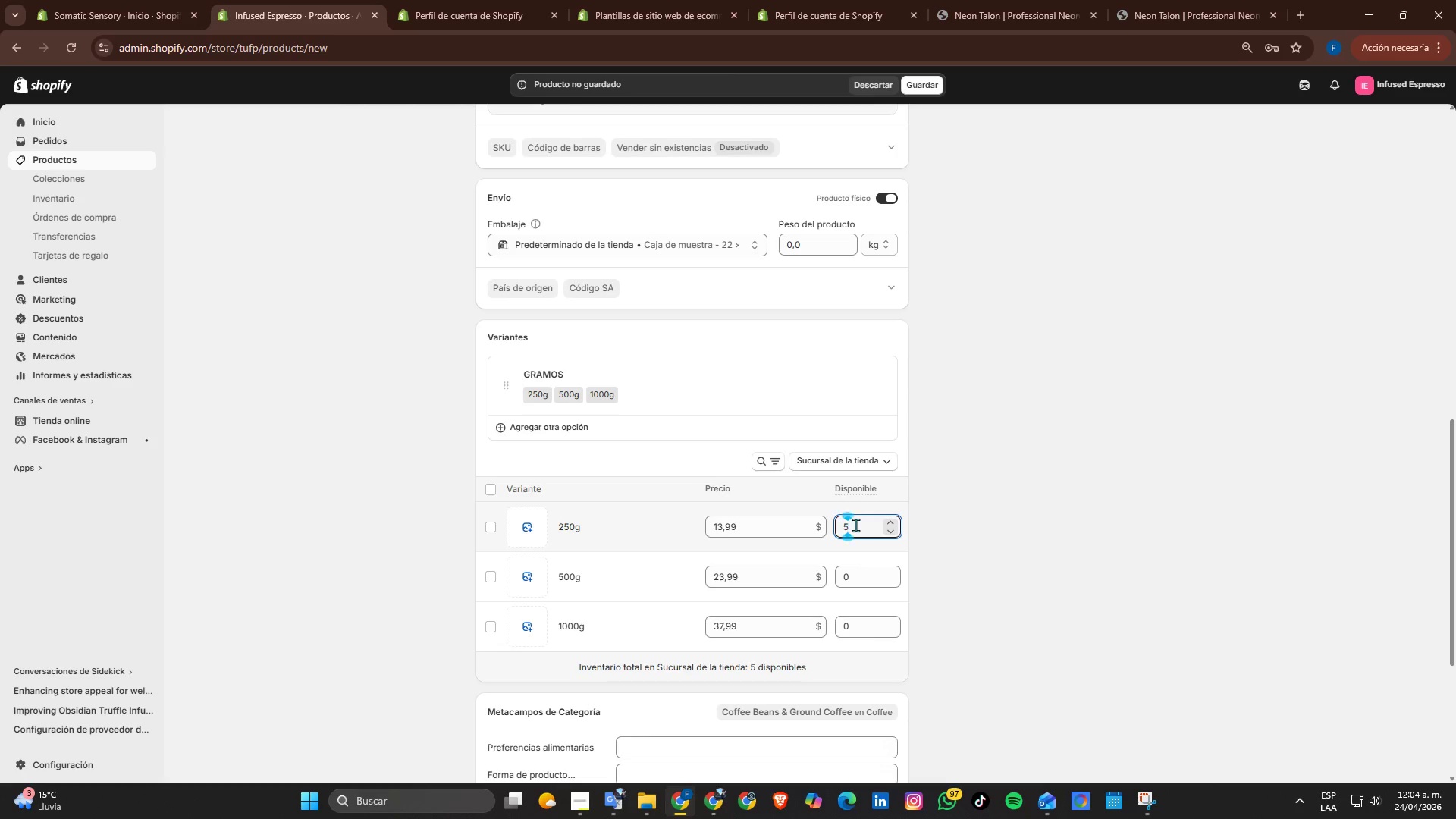 
key(Numpad0)
 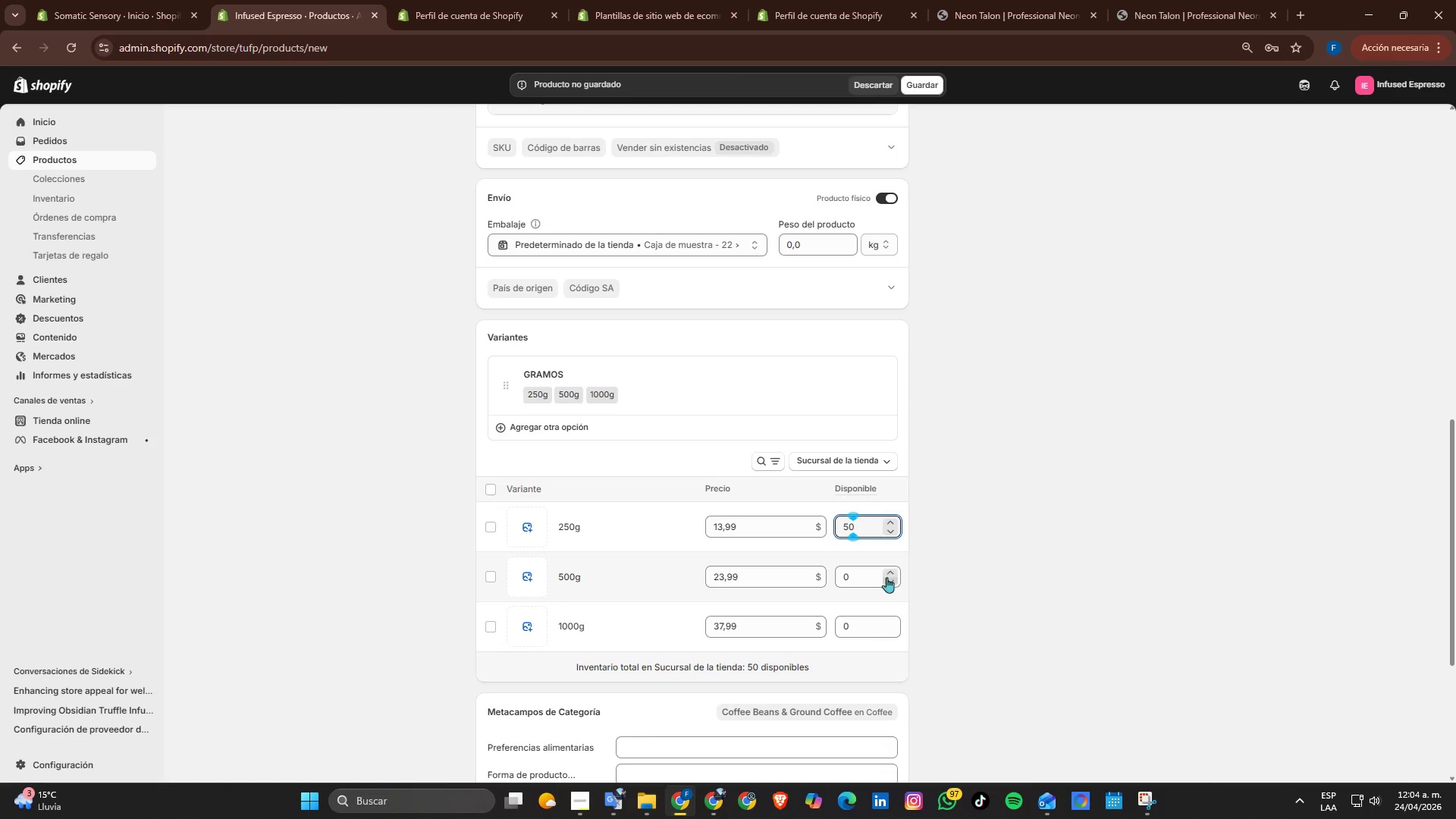 
left_click([870, 577])
 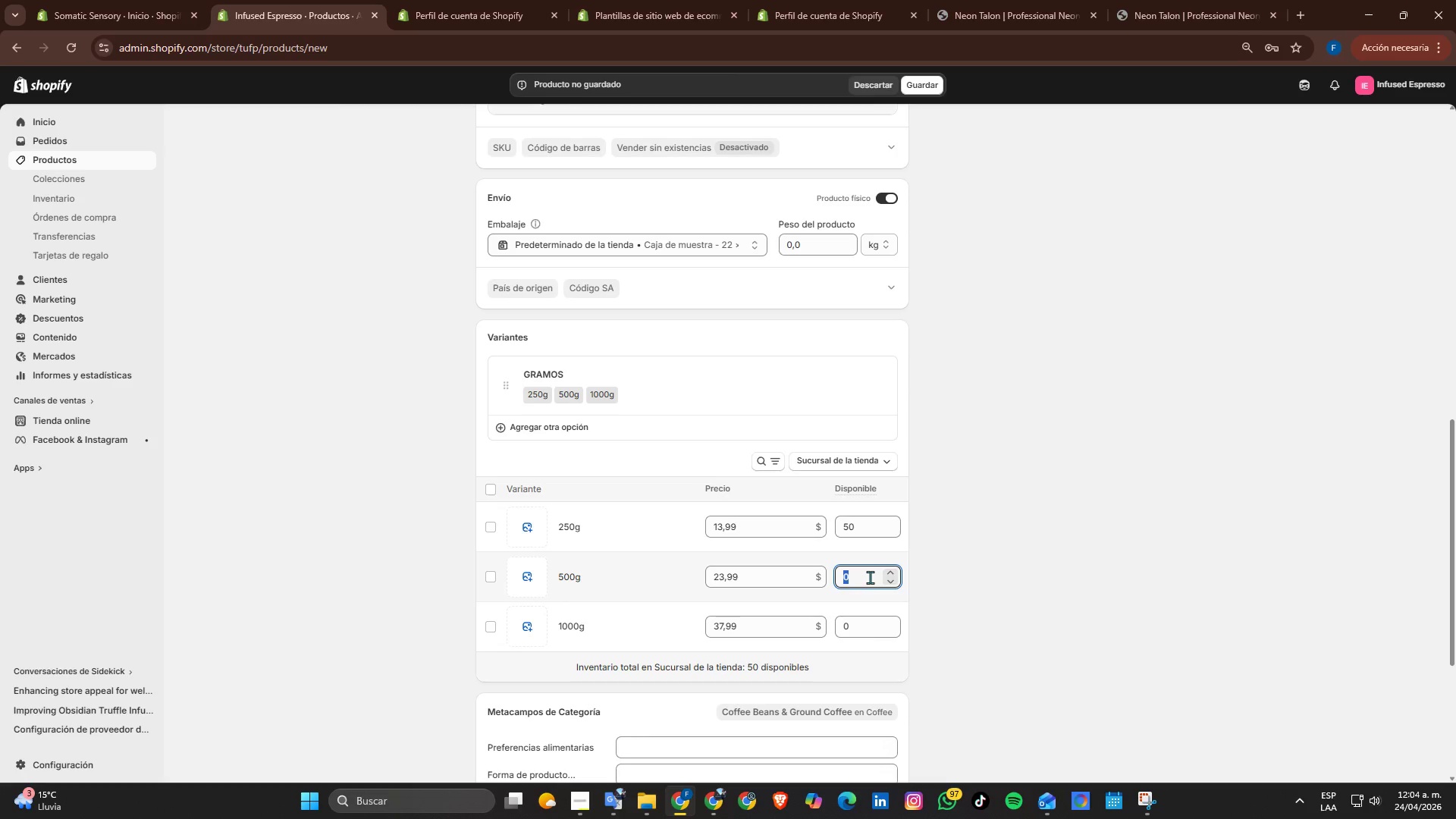 
key(Numpad5)
 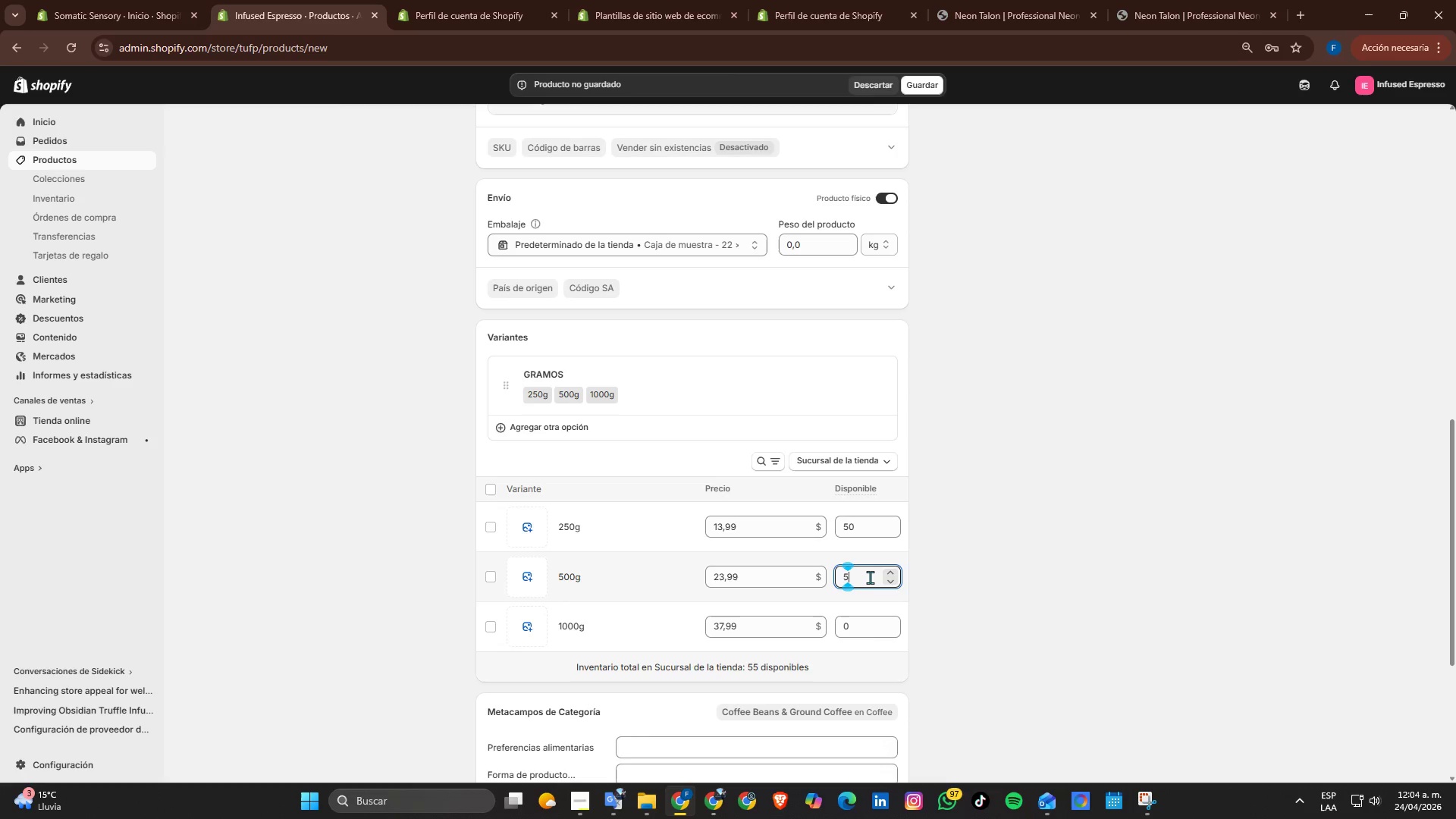 
key(Numpad0)
 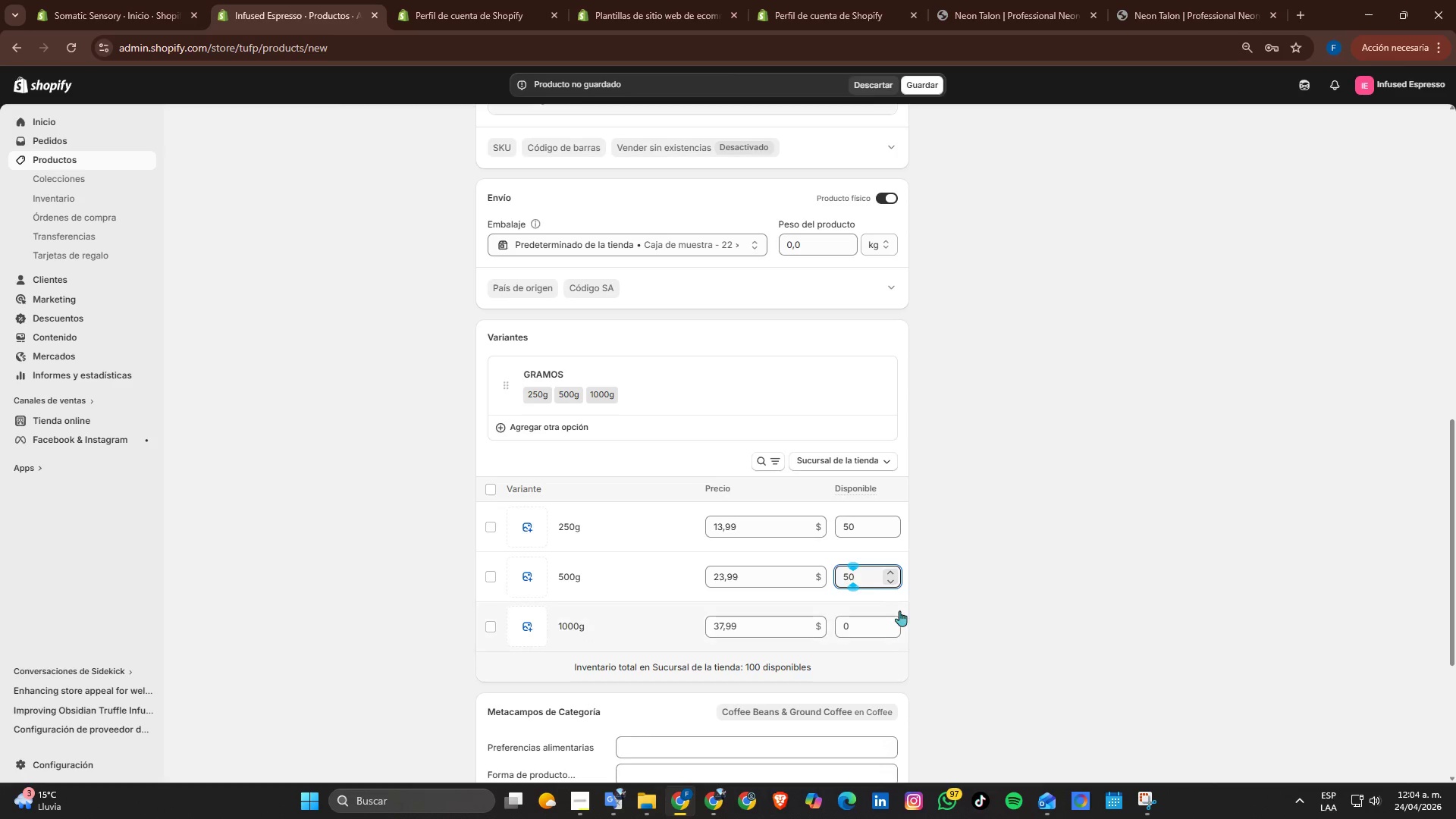 
left_click([863, 630])
 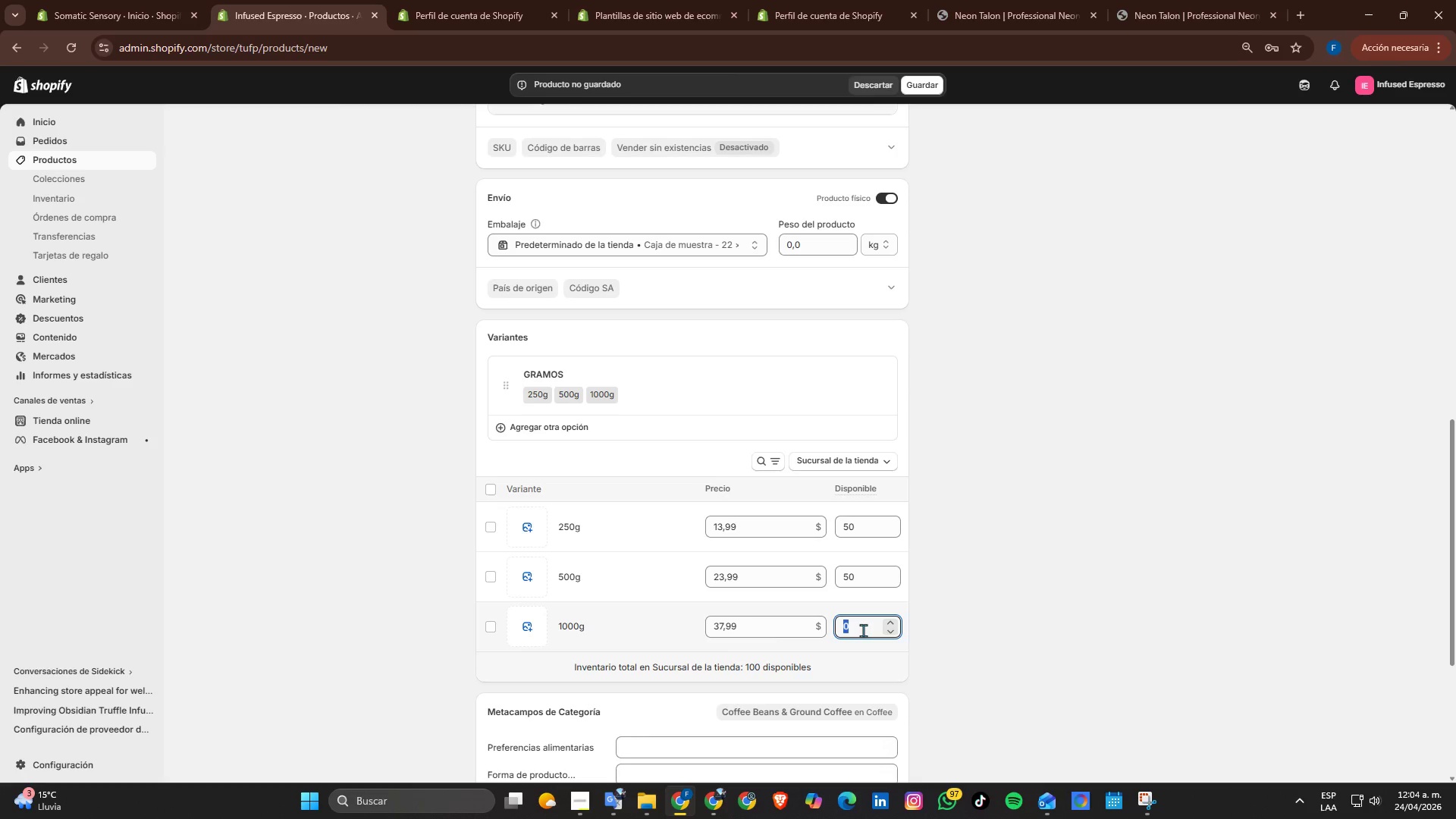 
key(Numpad5)
 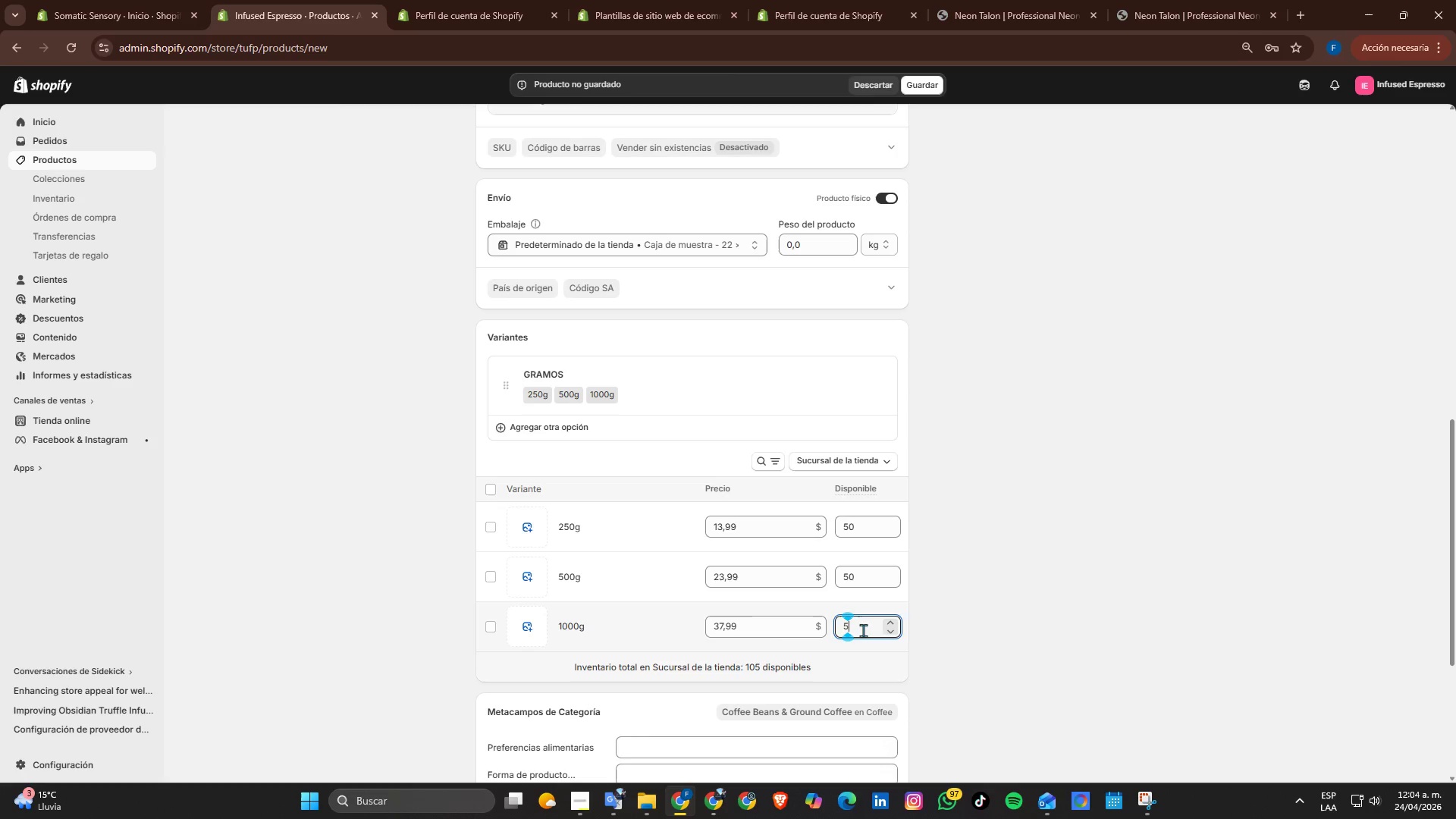 
key(Numpad0)
 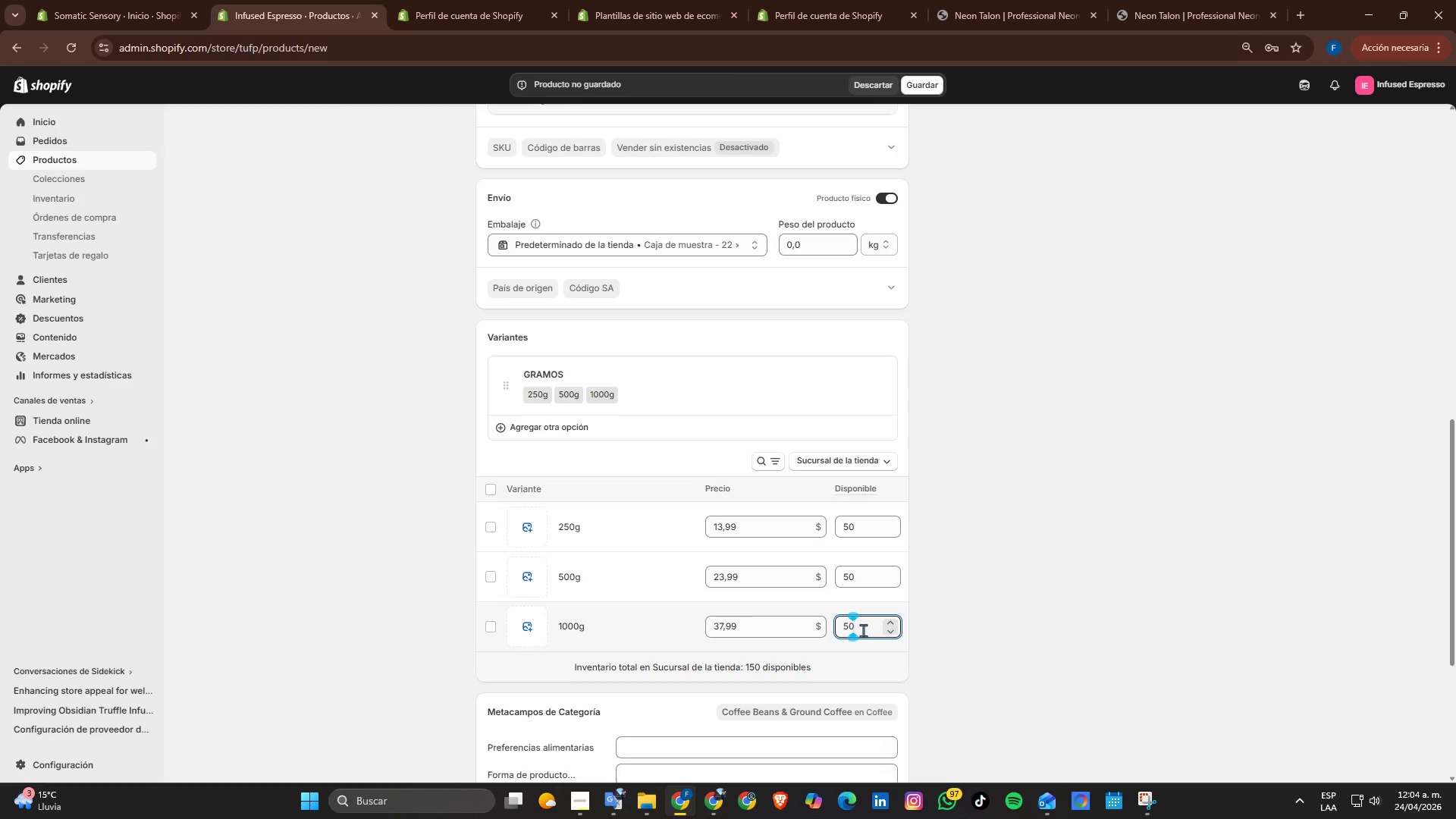 
left_click([970, 635])
 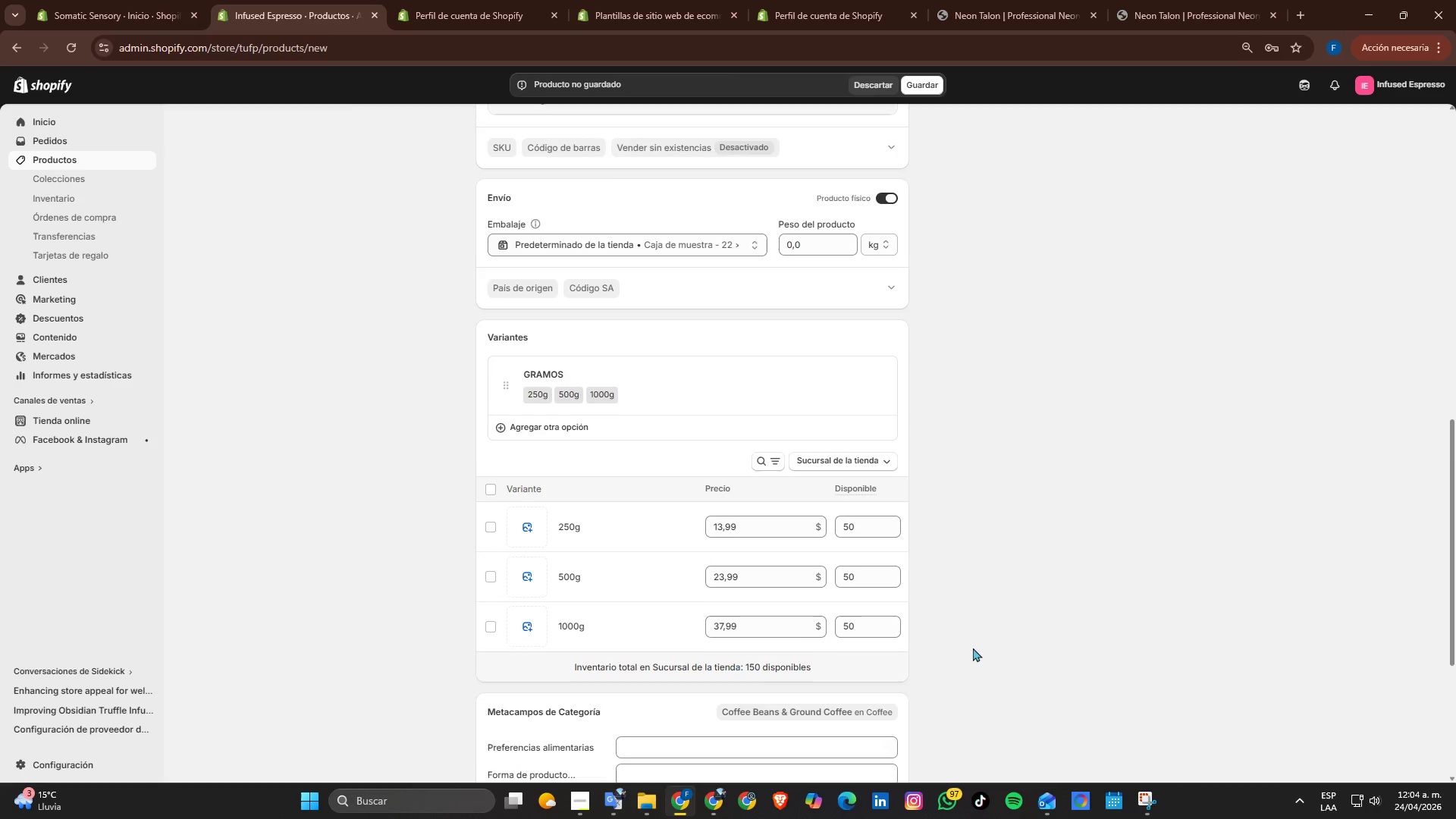 
scroll: coordinate [876, 550], scroll_direction: down, amount: 3.0
 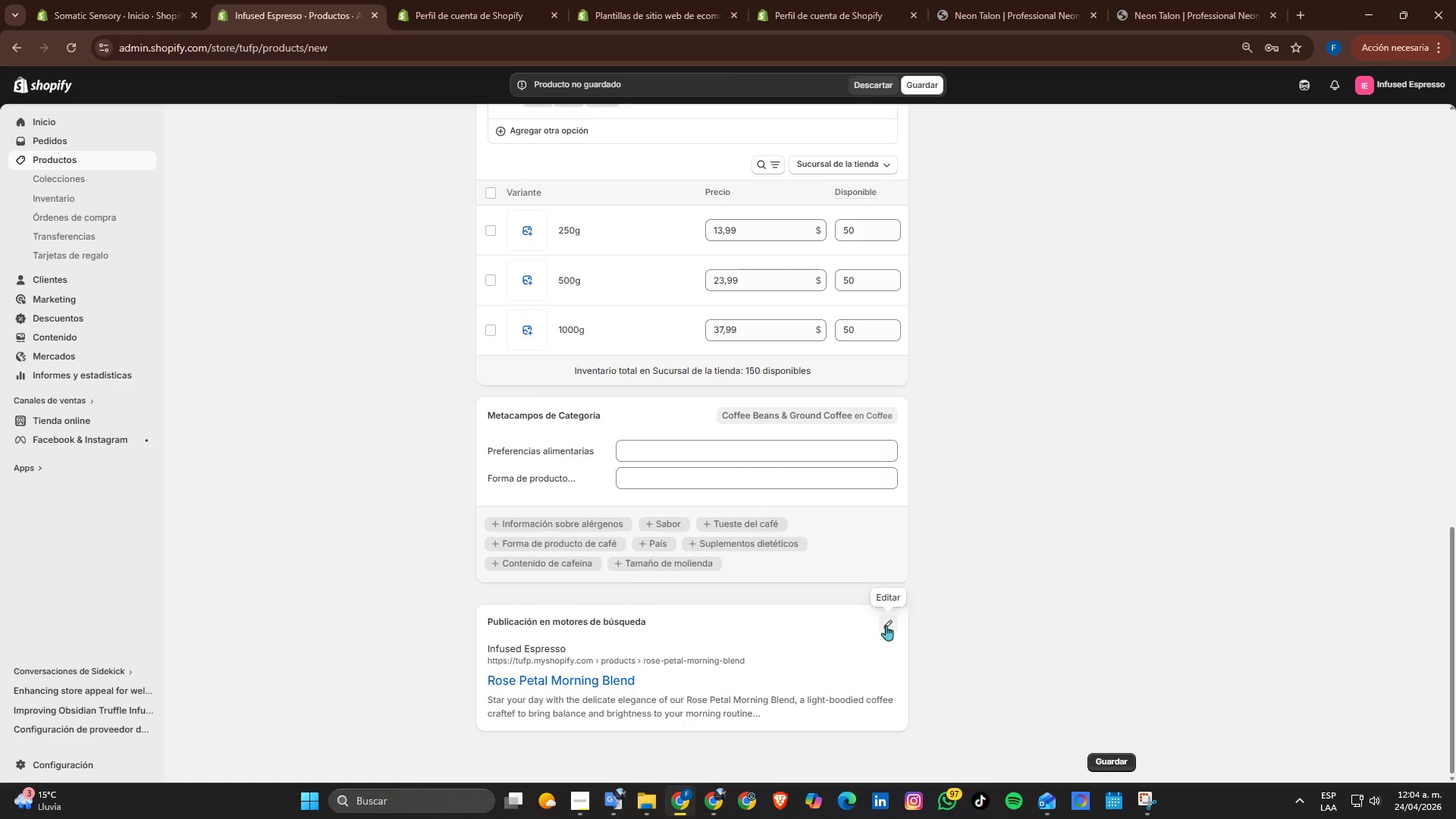 
wait(7.25)
 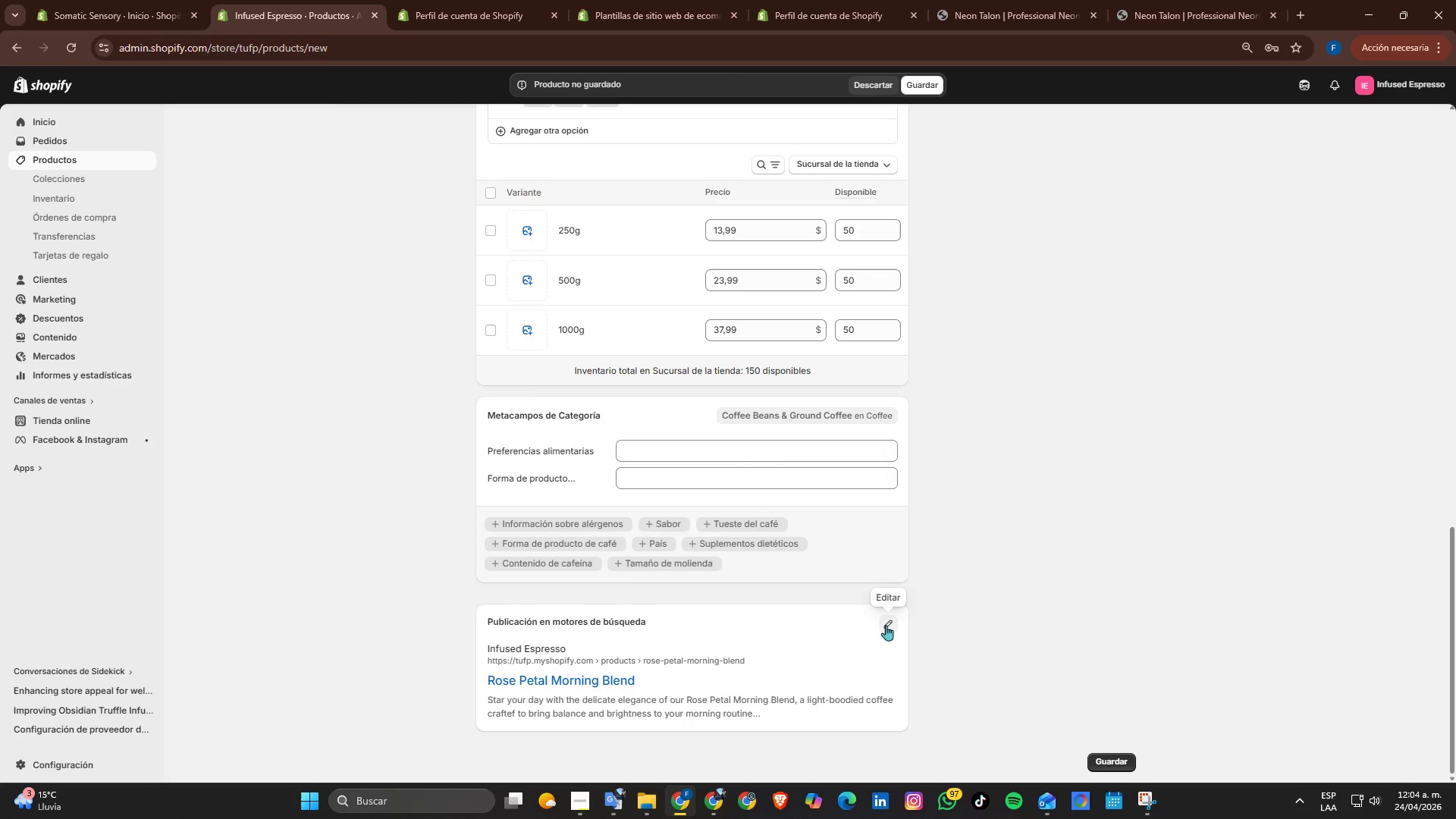 
scroll: coordinate [887, 626], scroll_direction: up, amount: 5.0
 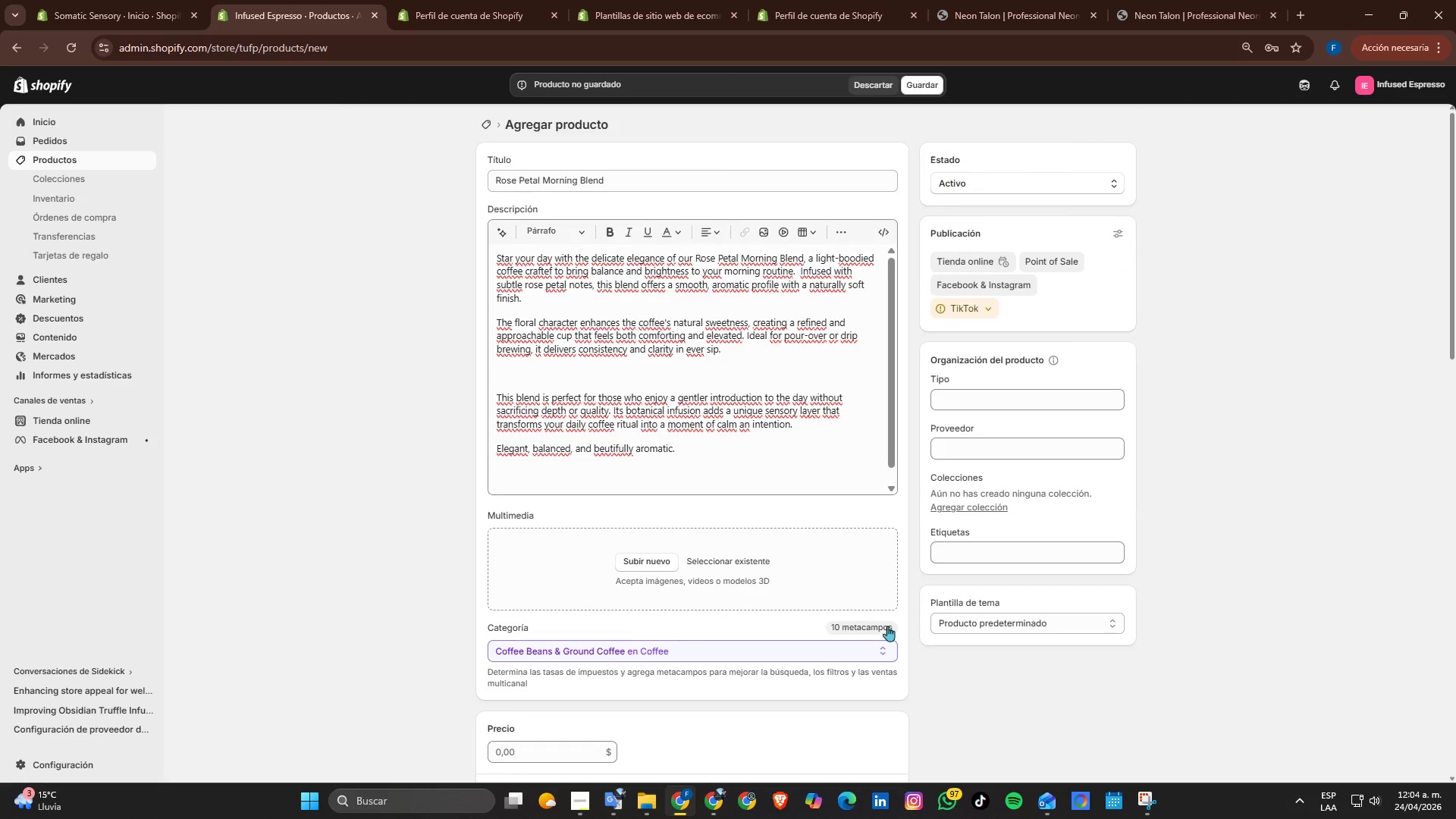 
scroll: coordinate [887, 626], scroll_direction: down, amount: 5.0
 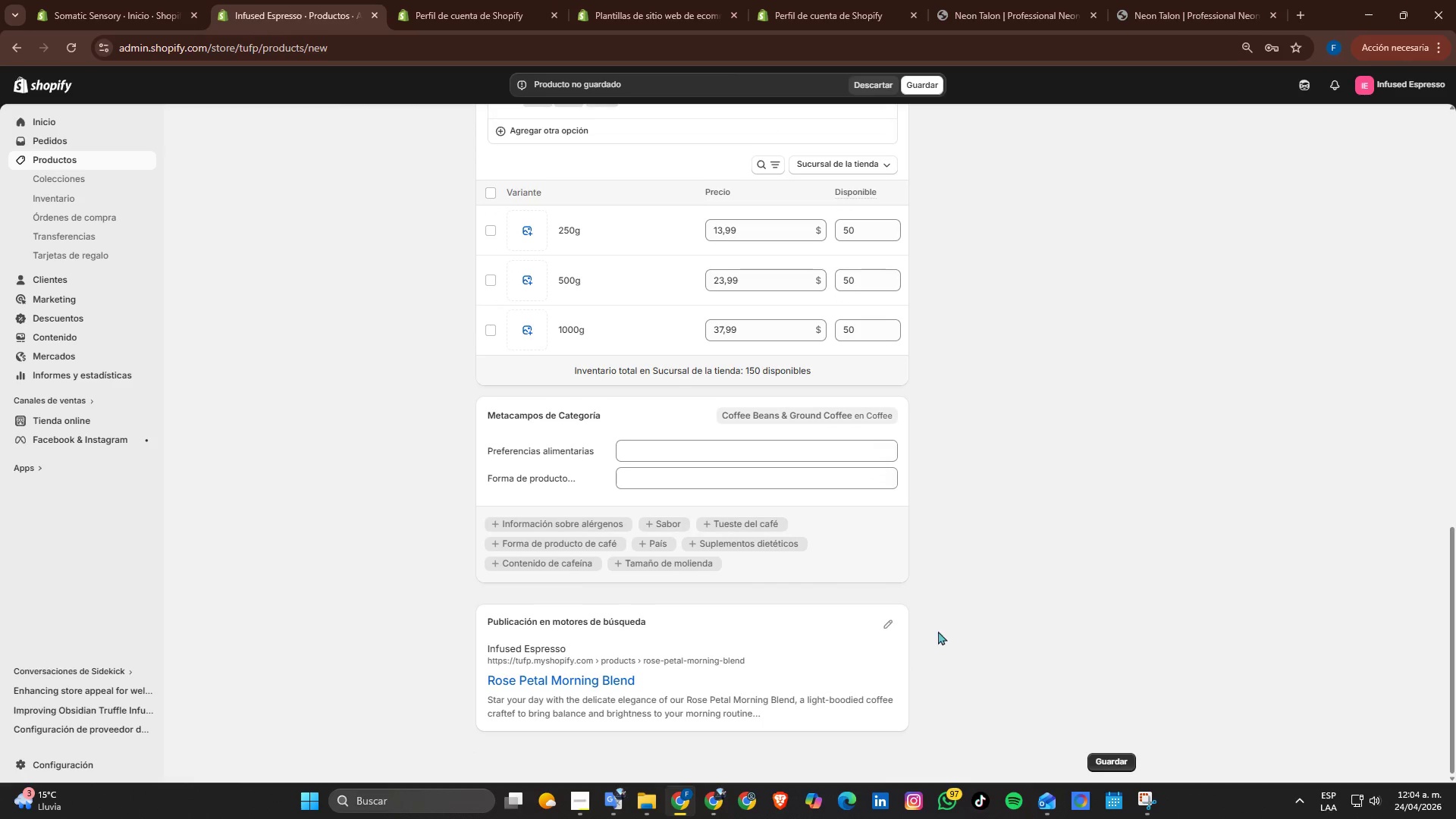 
mouse_move([784, 532])
 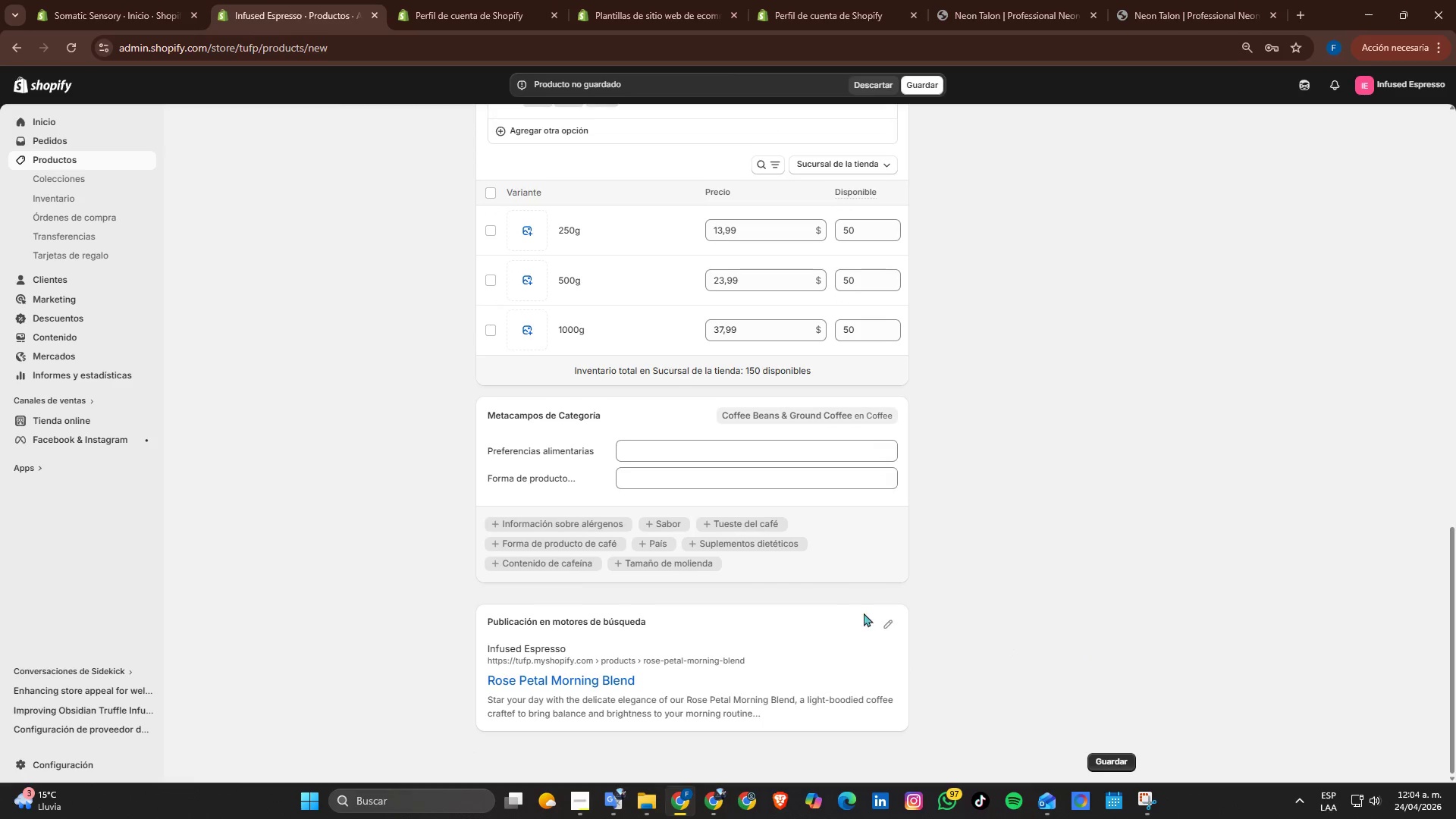 
left_click([890, 624])
 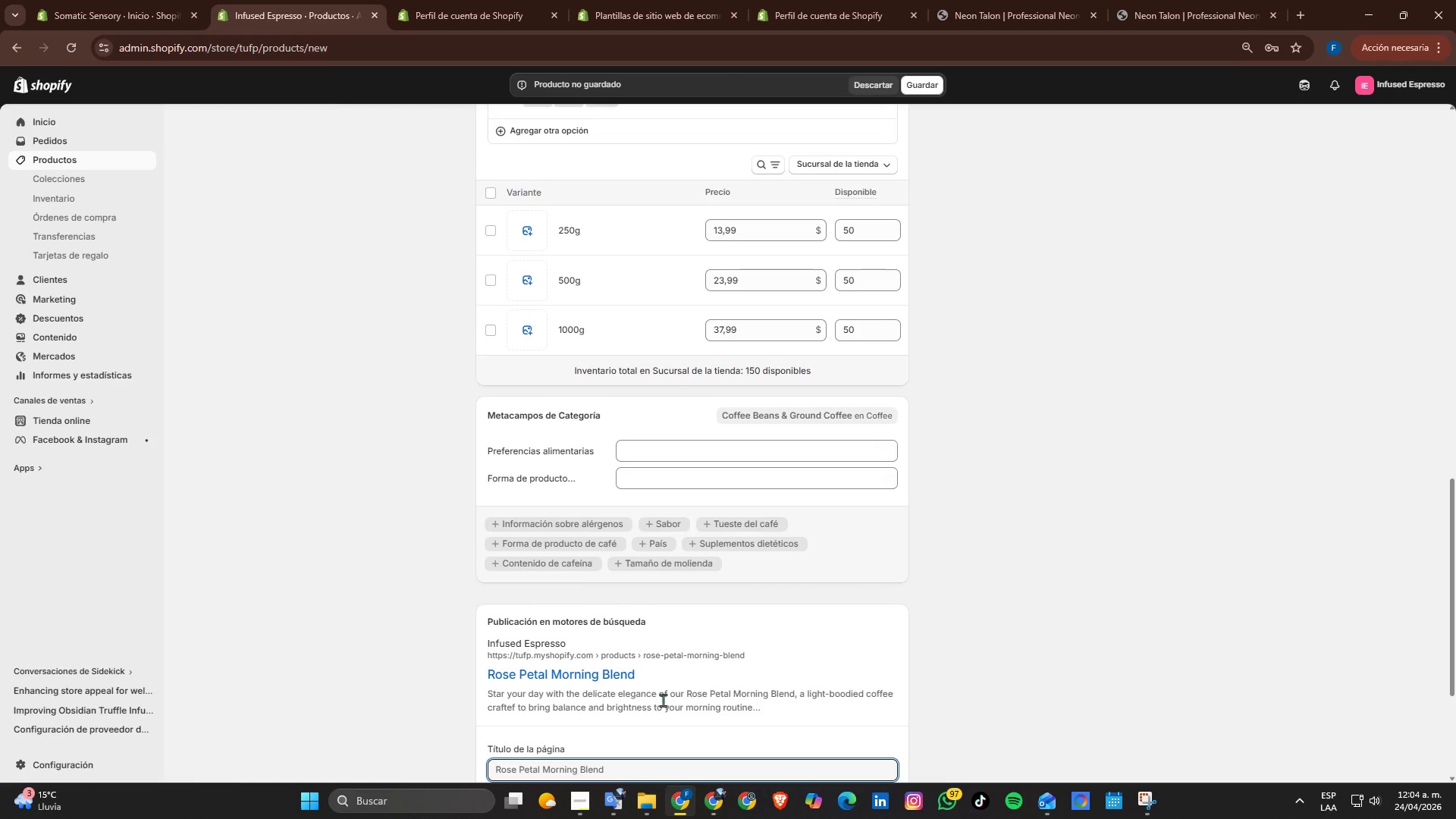 
scroll: coordinate [659, 704], scroll_direction: down, amount: 2.0
 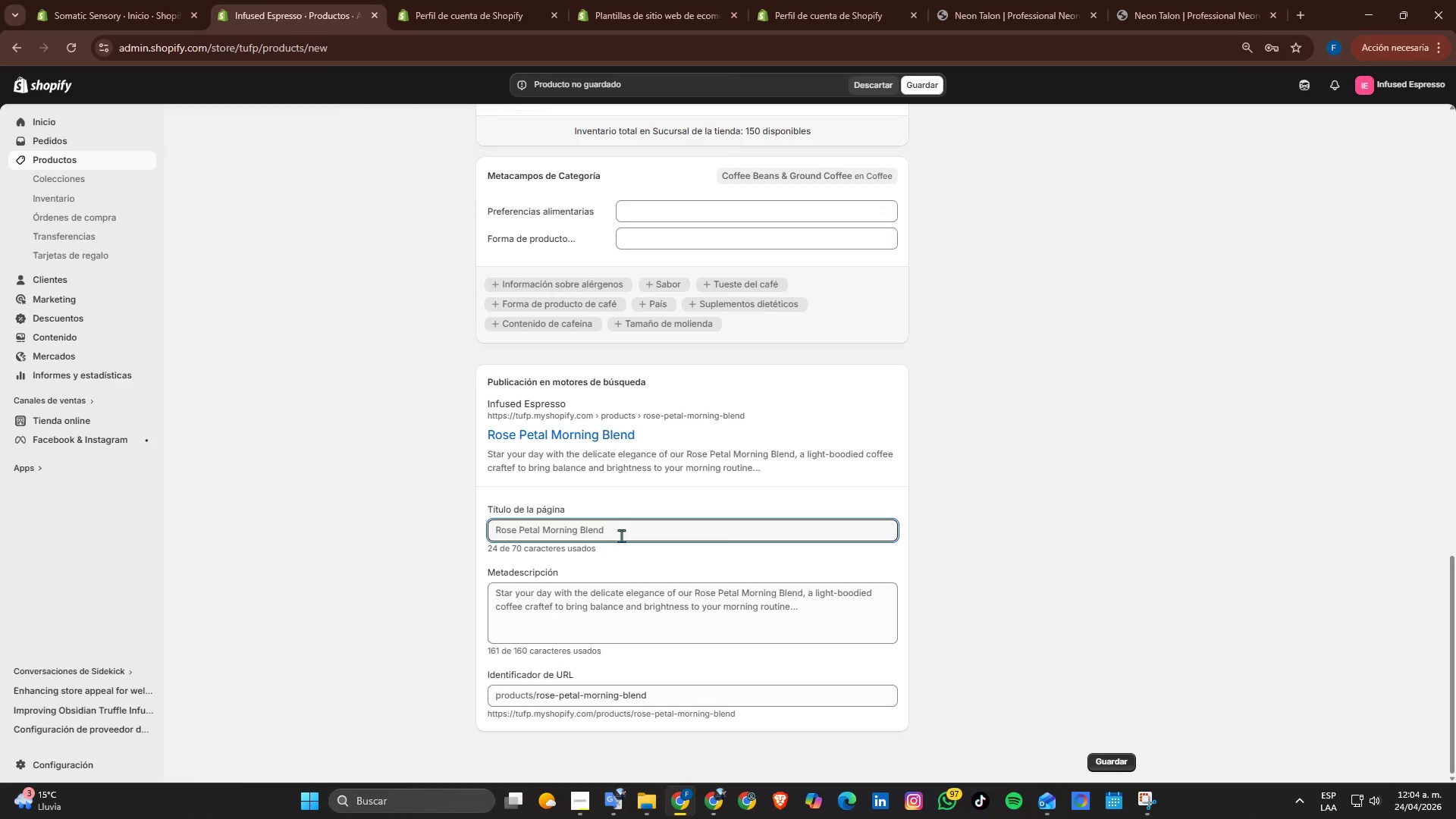 
left_click([623, 529])
 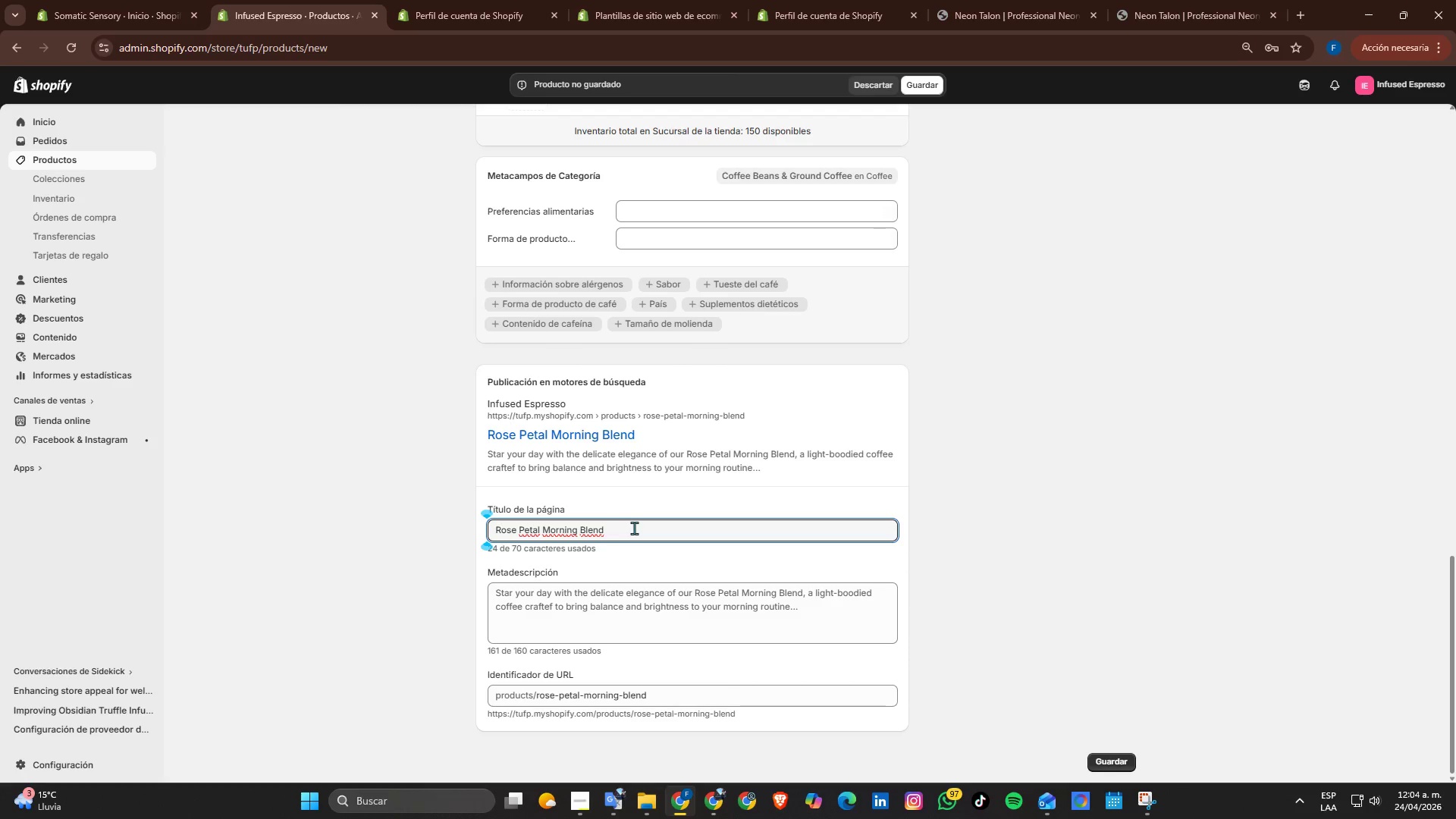 
type( \ Floral Coffee for Smooth Mornings)
 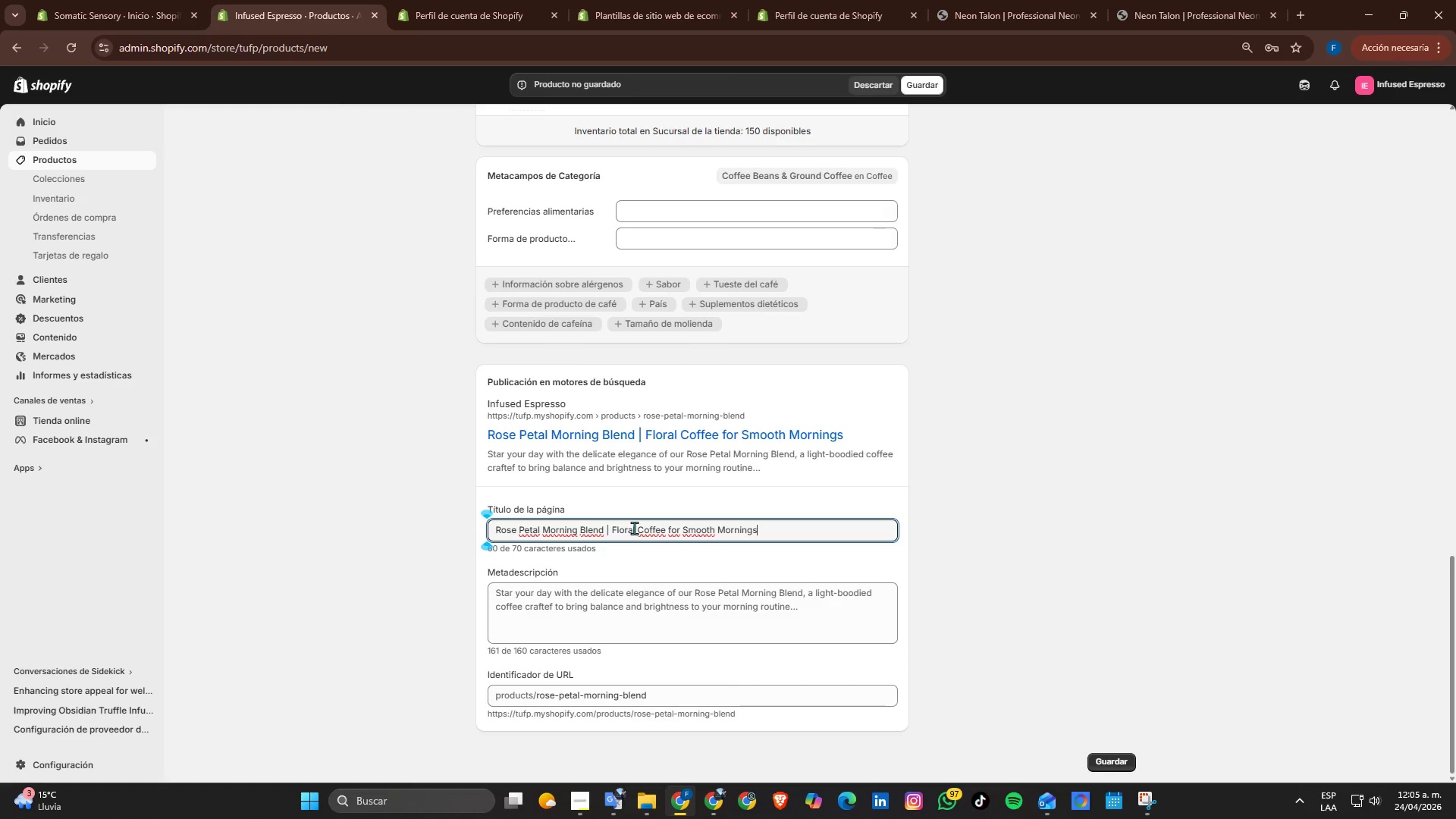 
left_click([786, 611])
 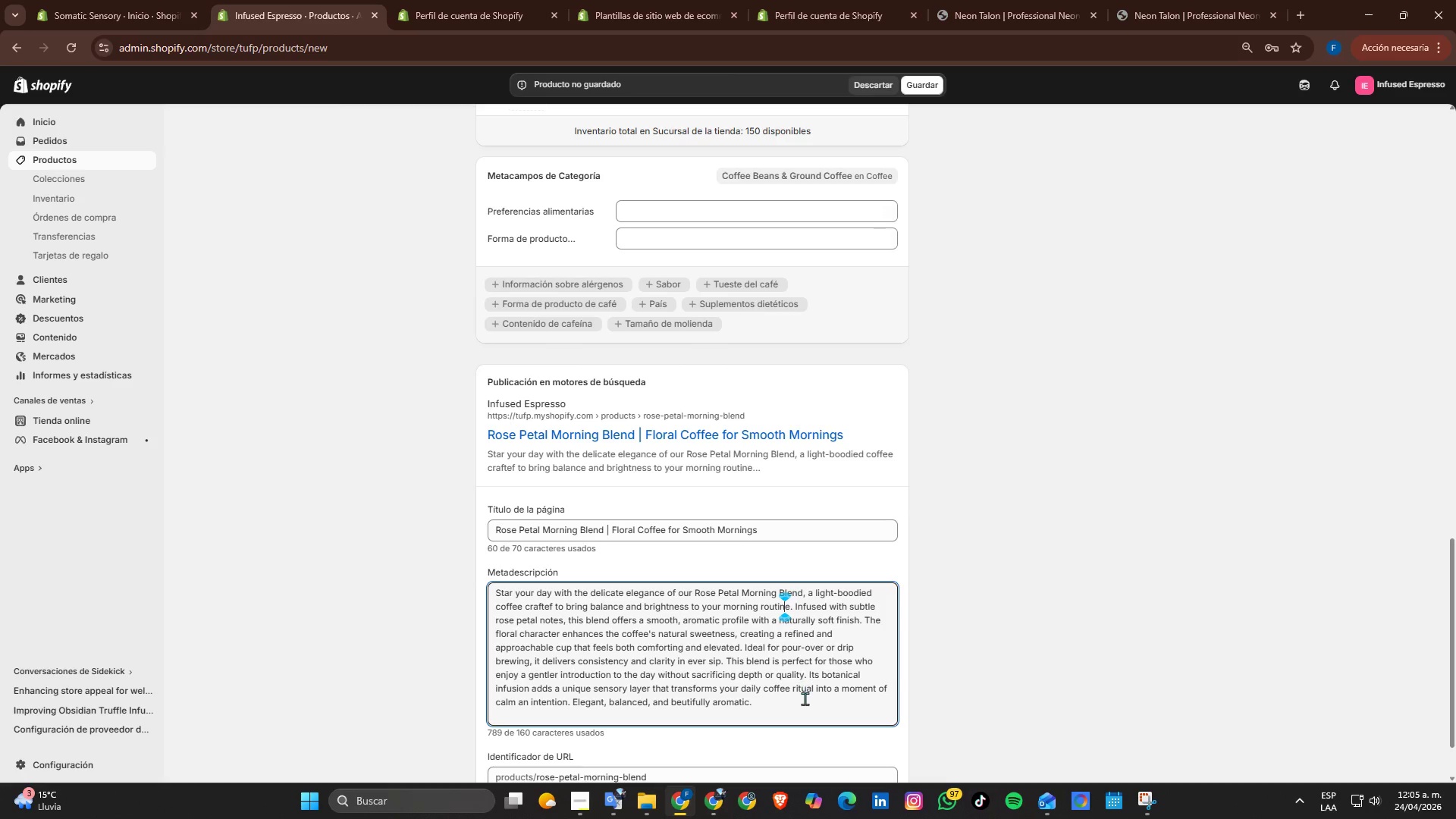 
left_click_drag(start_coordinate=[803, 698], to_coordinate=[377, 509])
 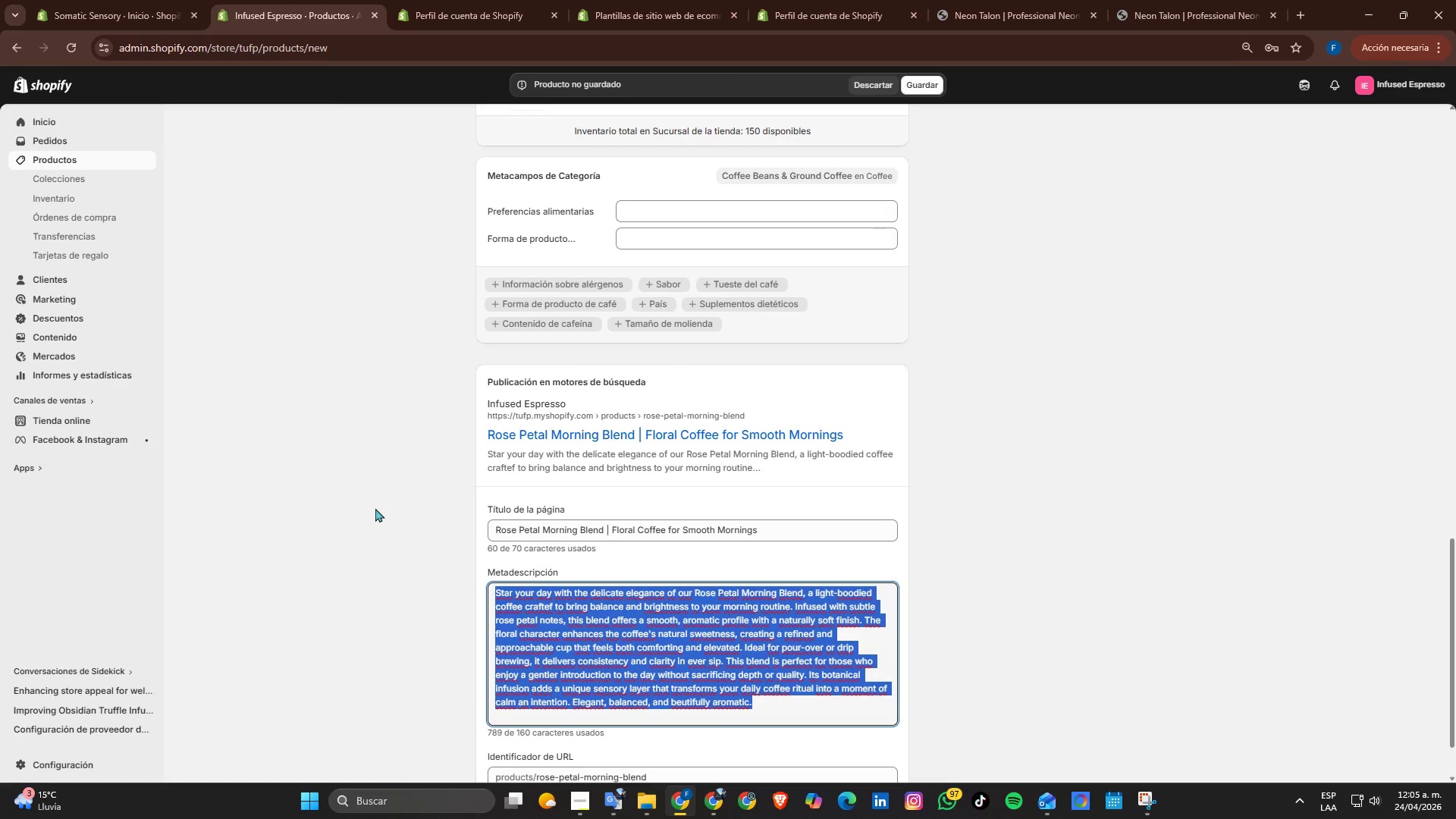 
type(Floral coffee blend with rose petals. Light, smooth, and aromatic-perfect for a balanced and elegant morning br)
key(Backspace)
type(rew.)
 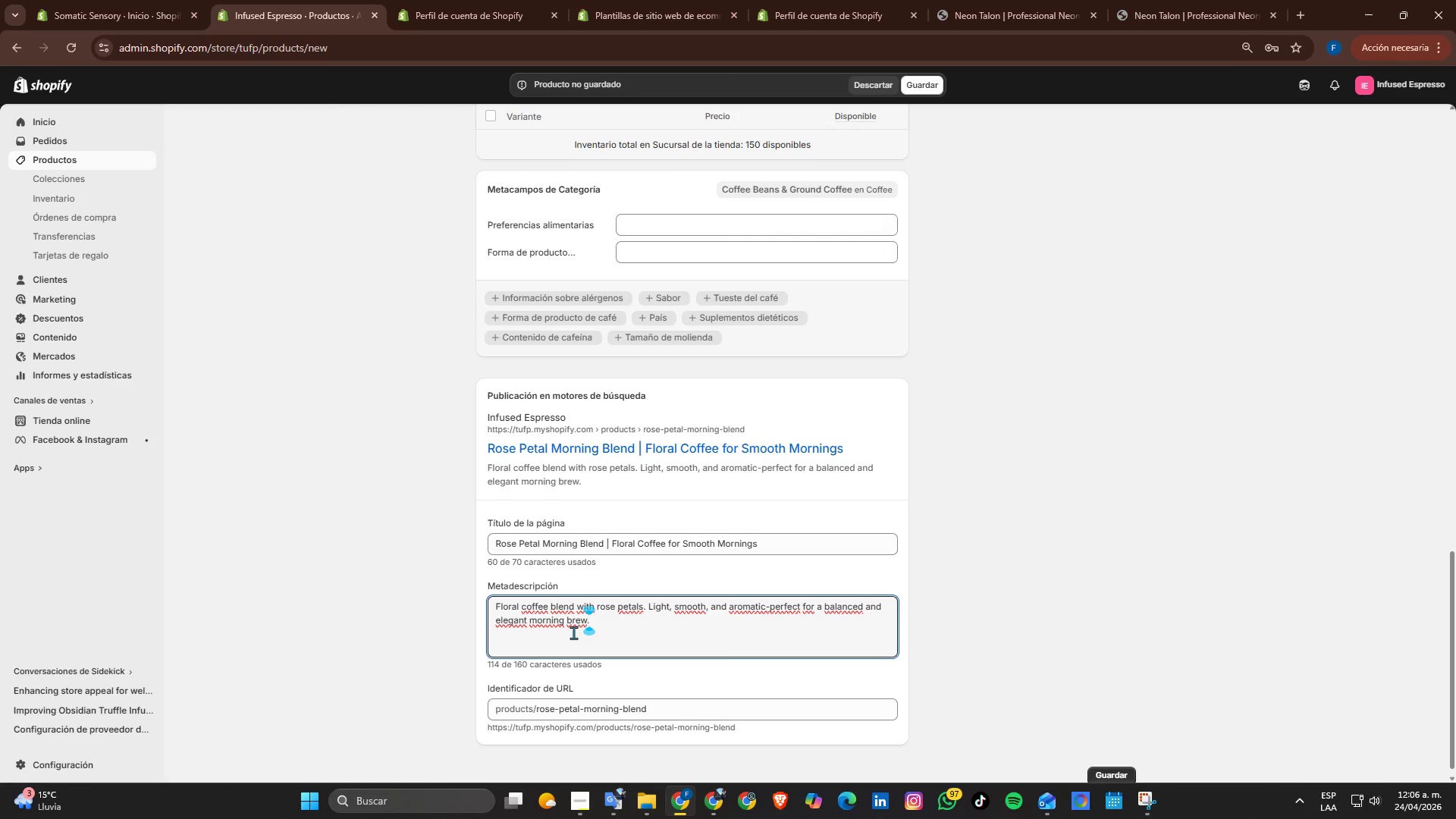 
scroll: coordinate [695, 703], scroll_direction: down, amount: 3.0
 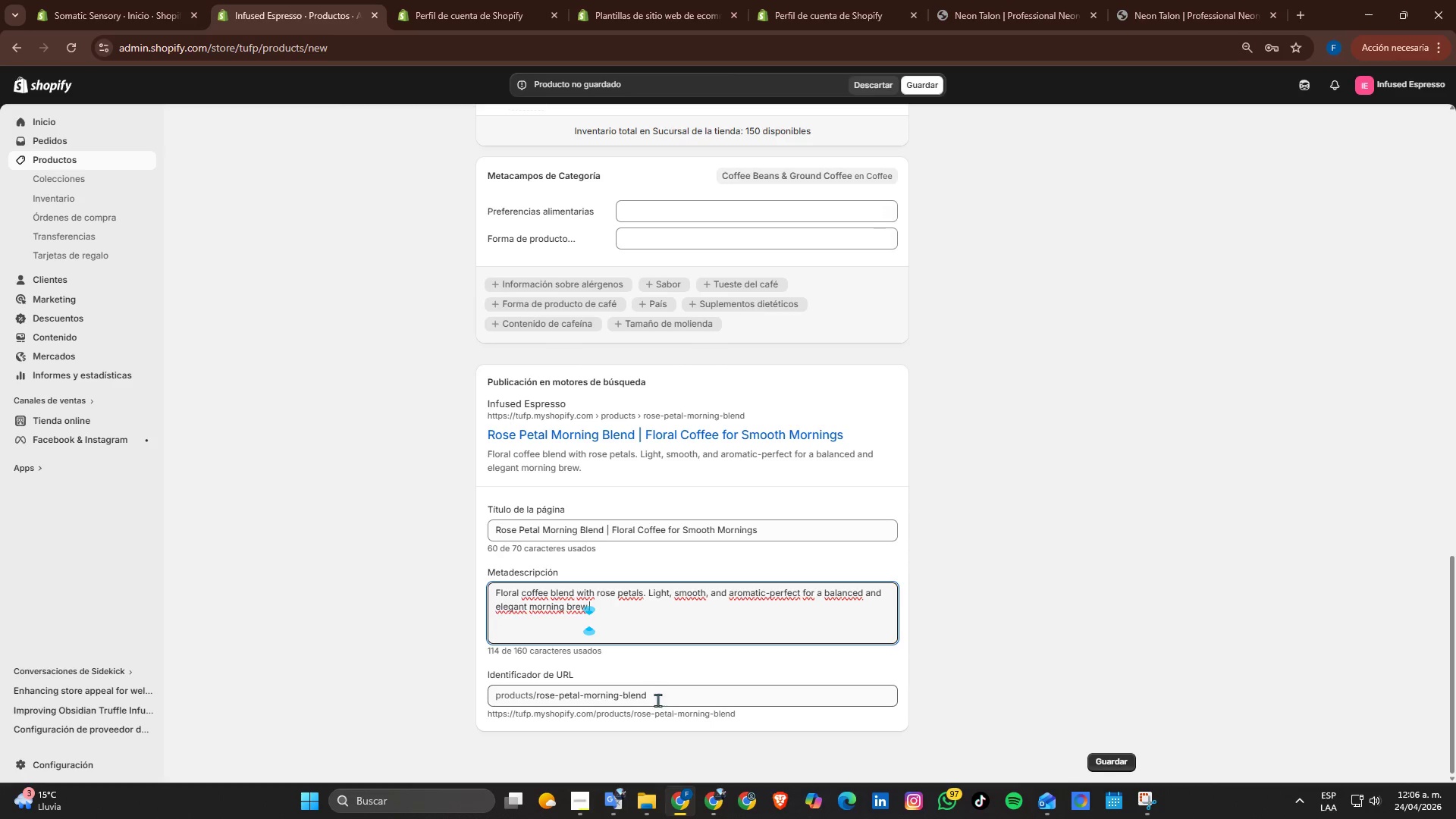 
left_click([657, 705])
 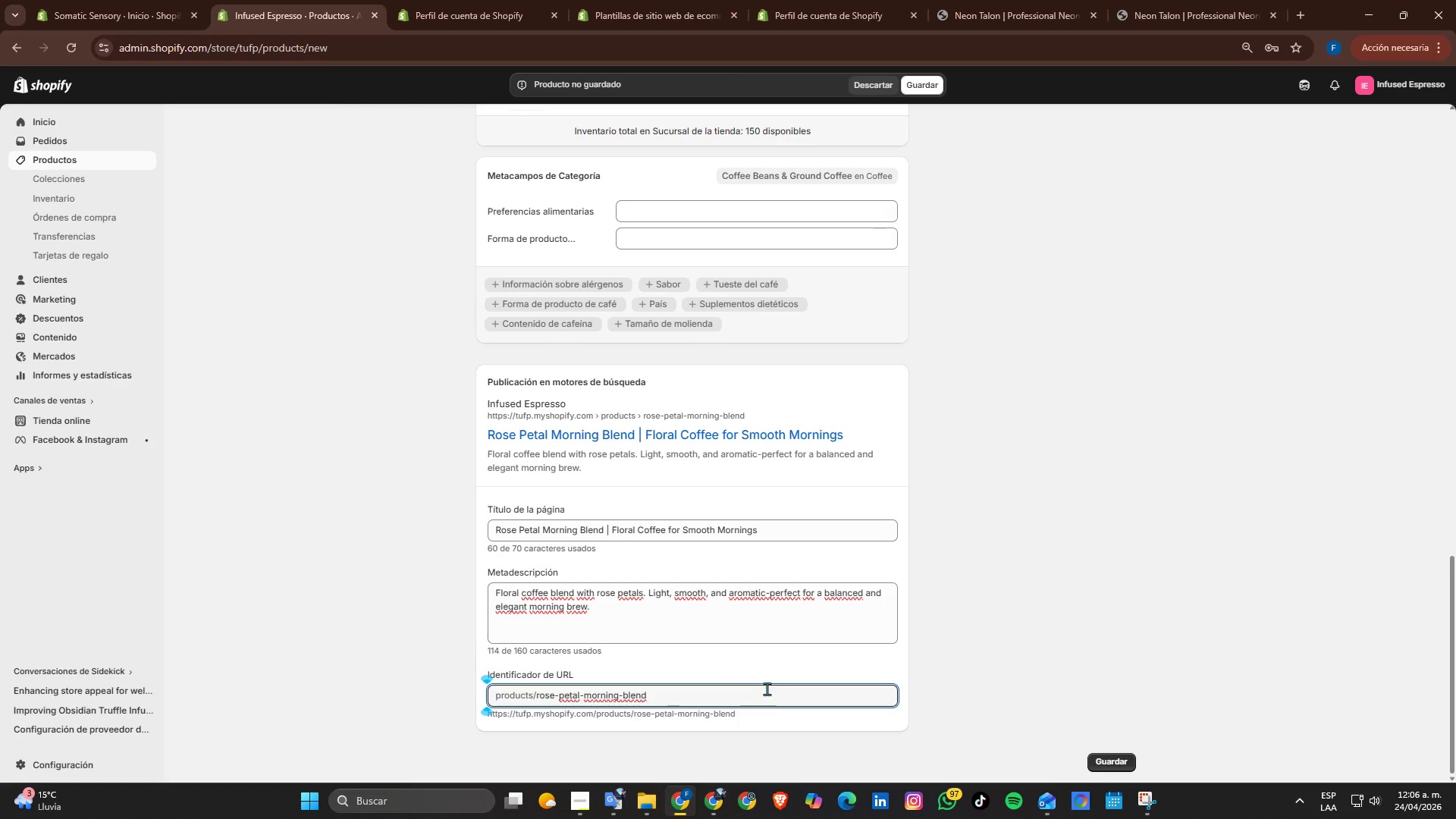 
scroll: coordinate [1045, 572], scroll_direction: down, amount: 1.0
 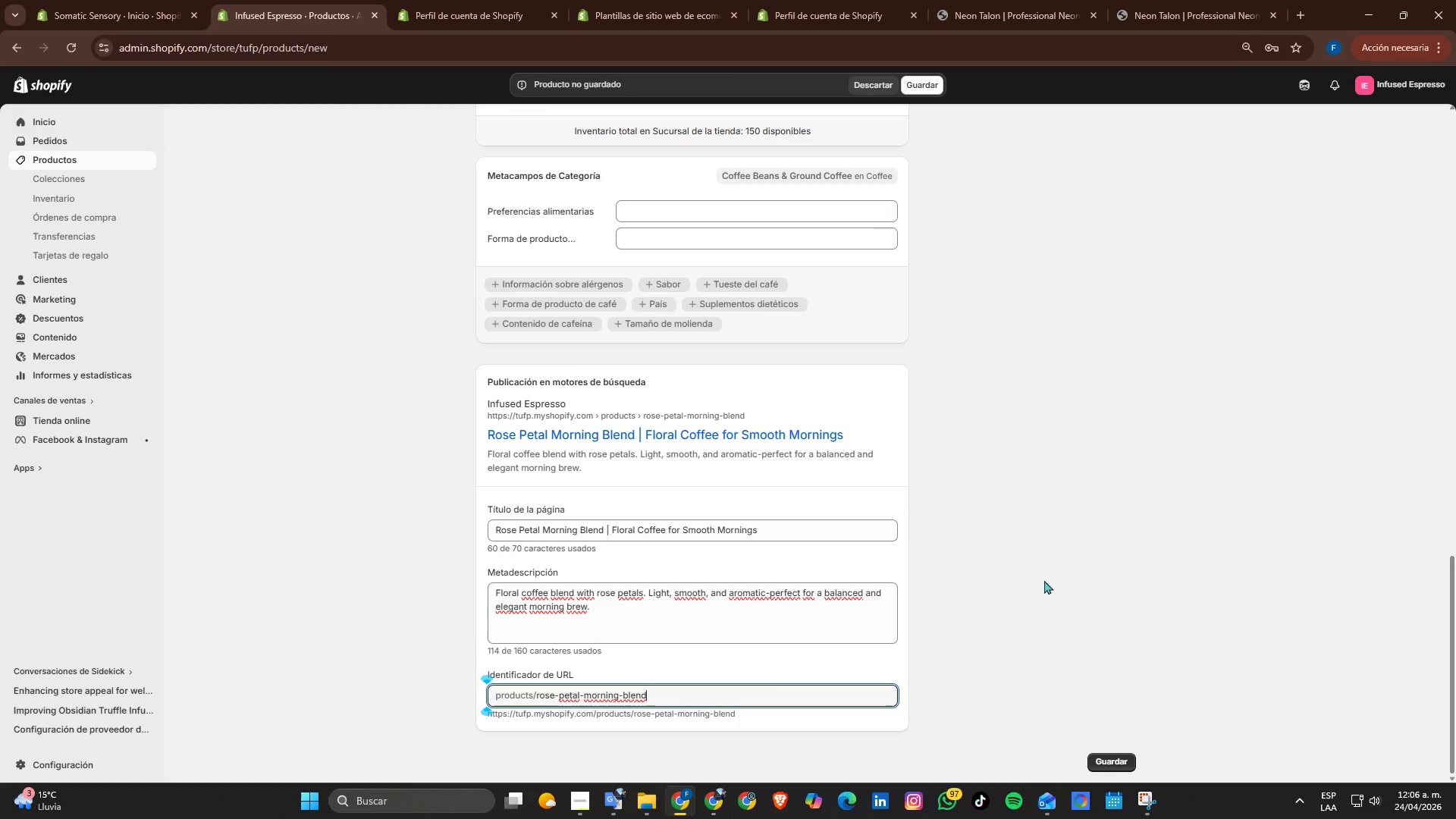 
scroll: coordinate [1036, 582], scroll_direction: up, amount: 1.0
 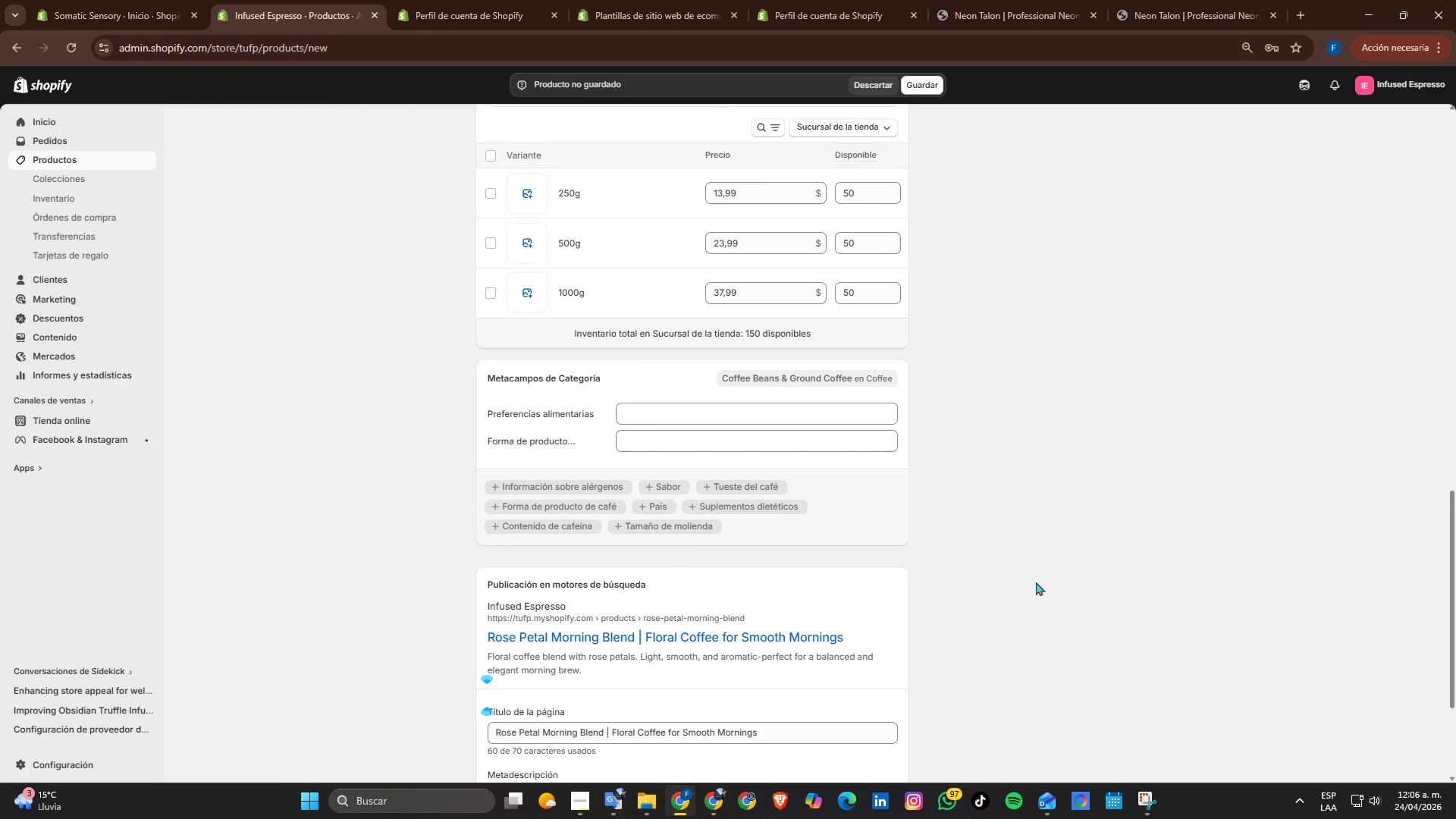 
scroll: coordinate [1036, 582], scroll_direction: down, amount: 2.0
 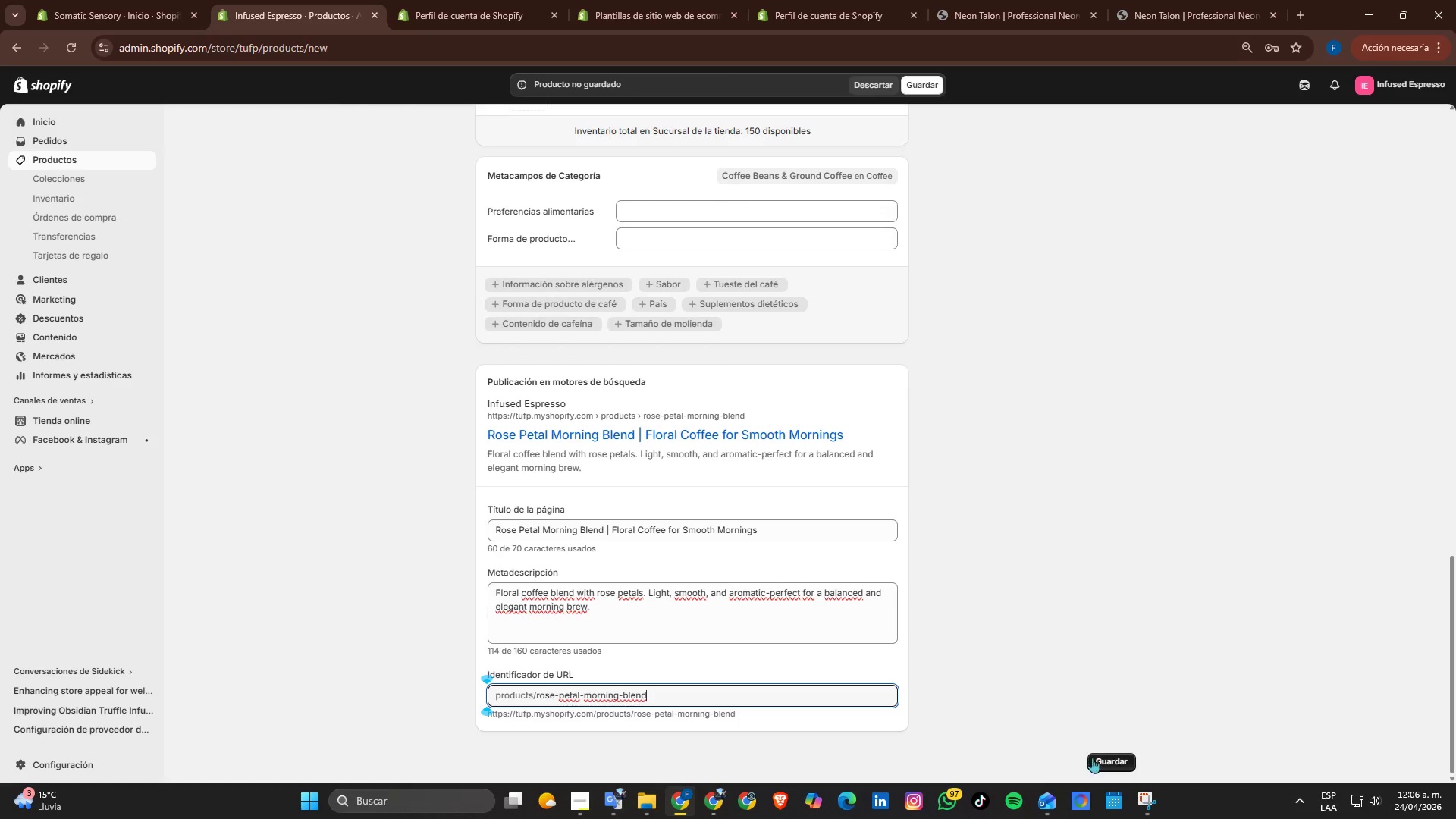 
left_click([1092, 758])
 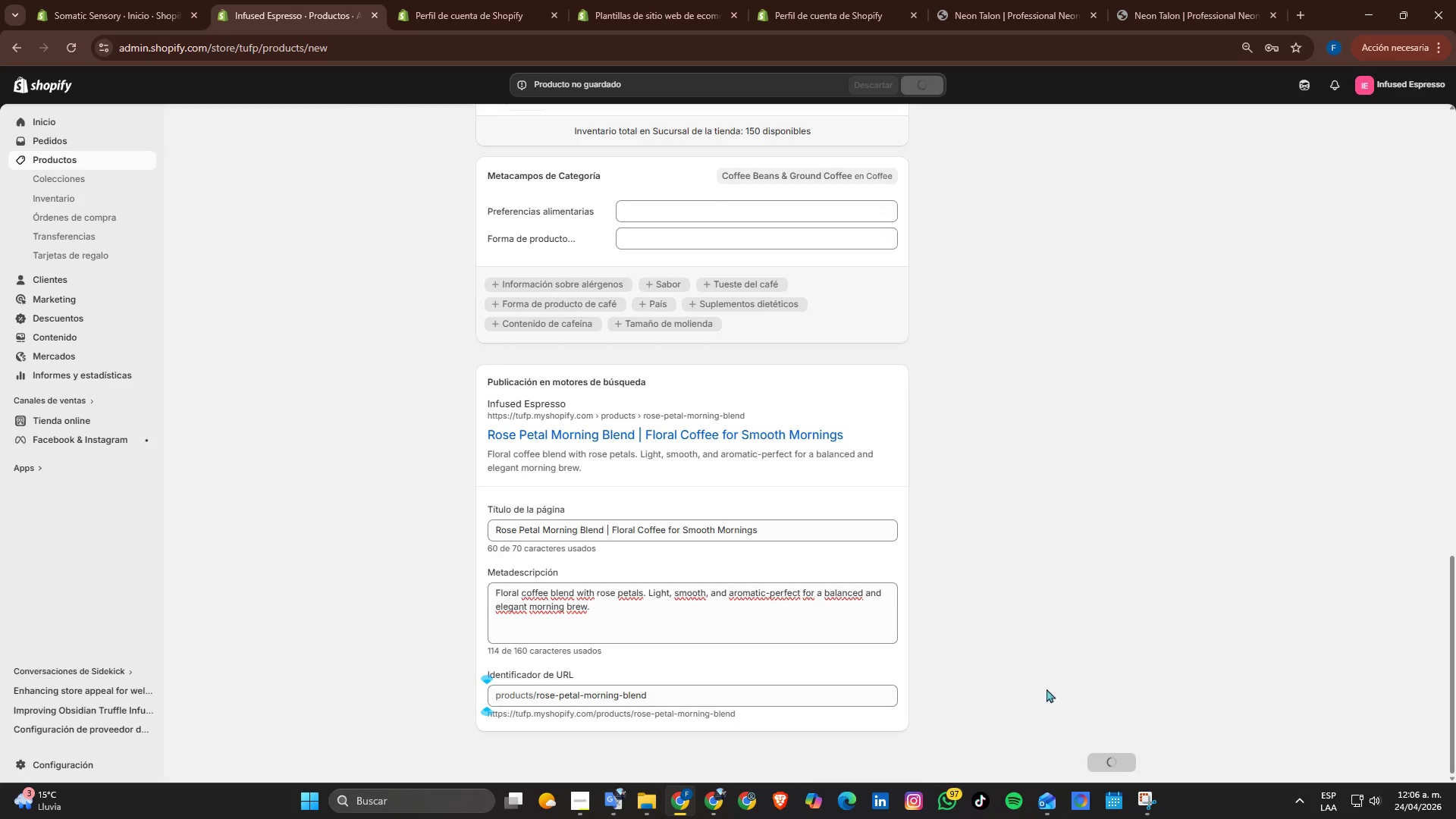 
scroll: coordinate [1025, 651], scroll_direction: up, amount: 7.0
 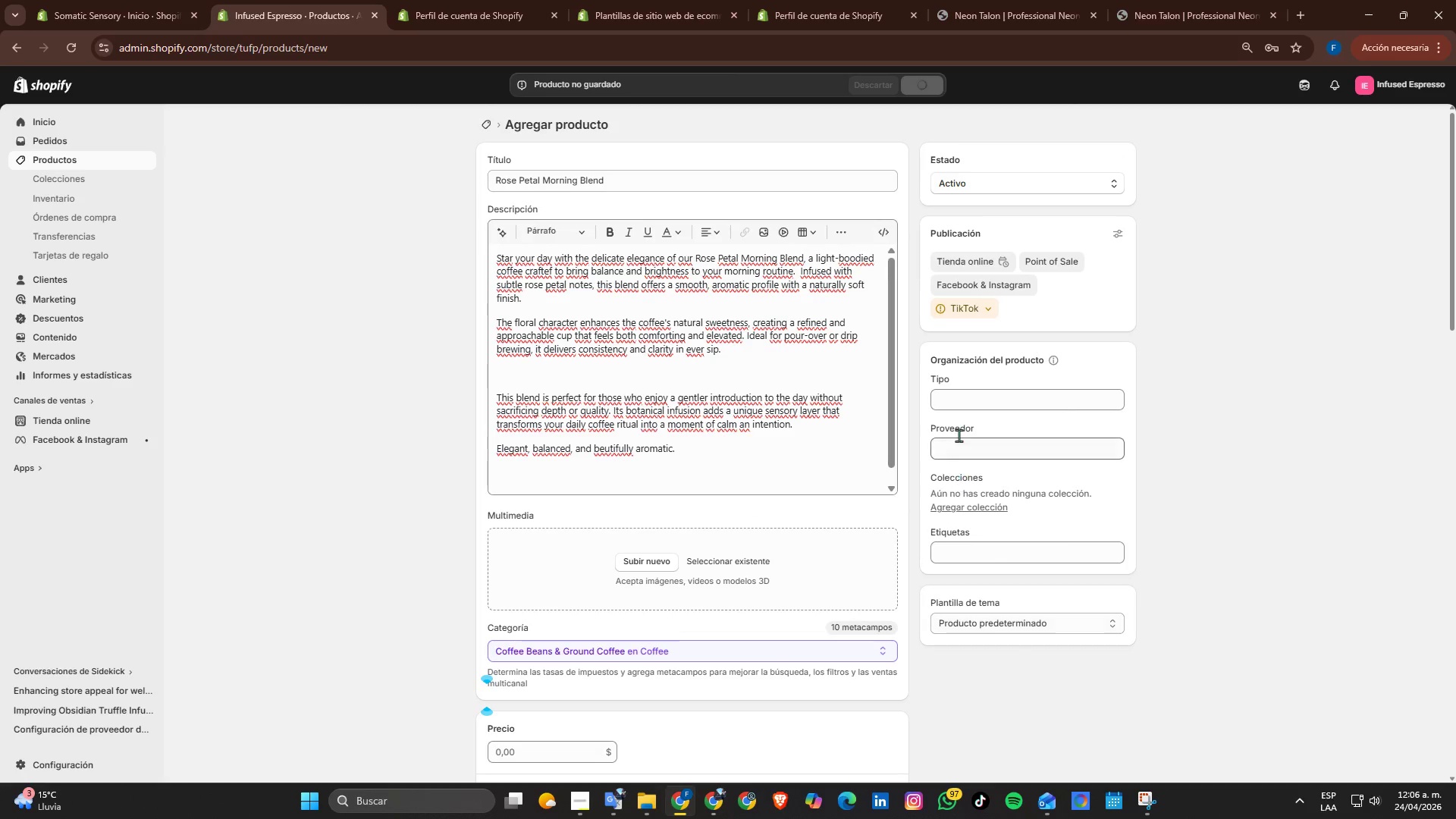 
left_click([976, 401])
 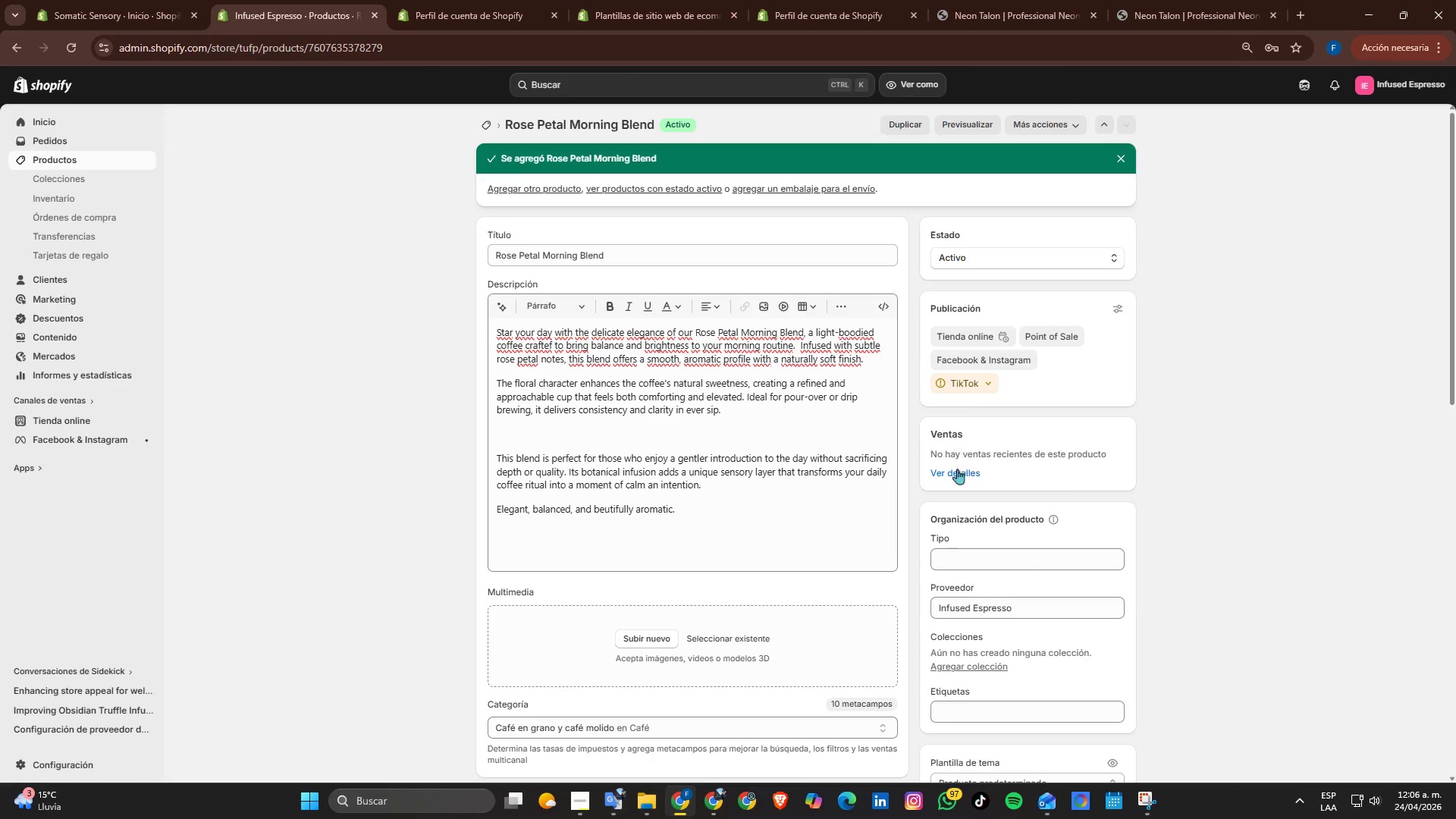 
wait(7.36)
 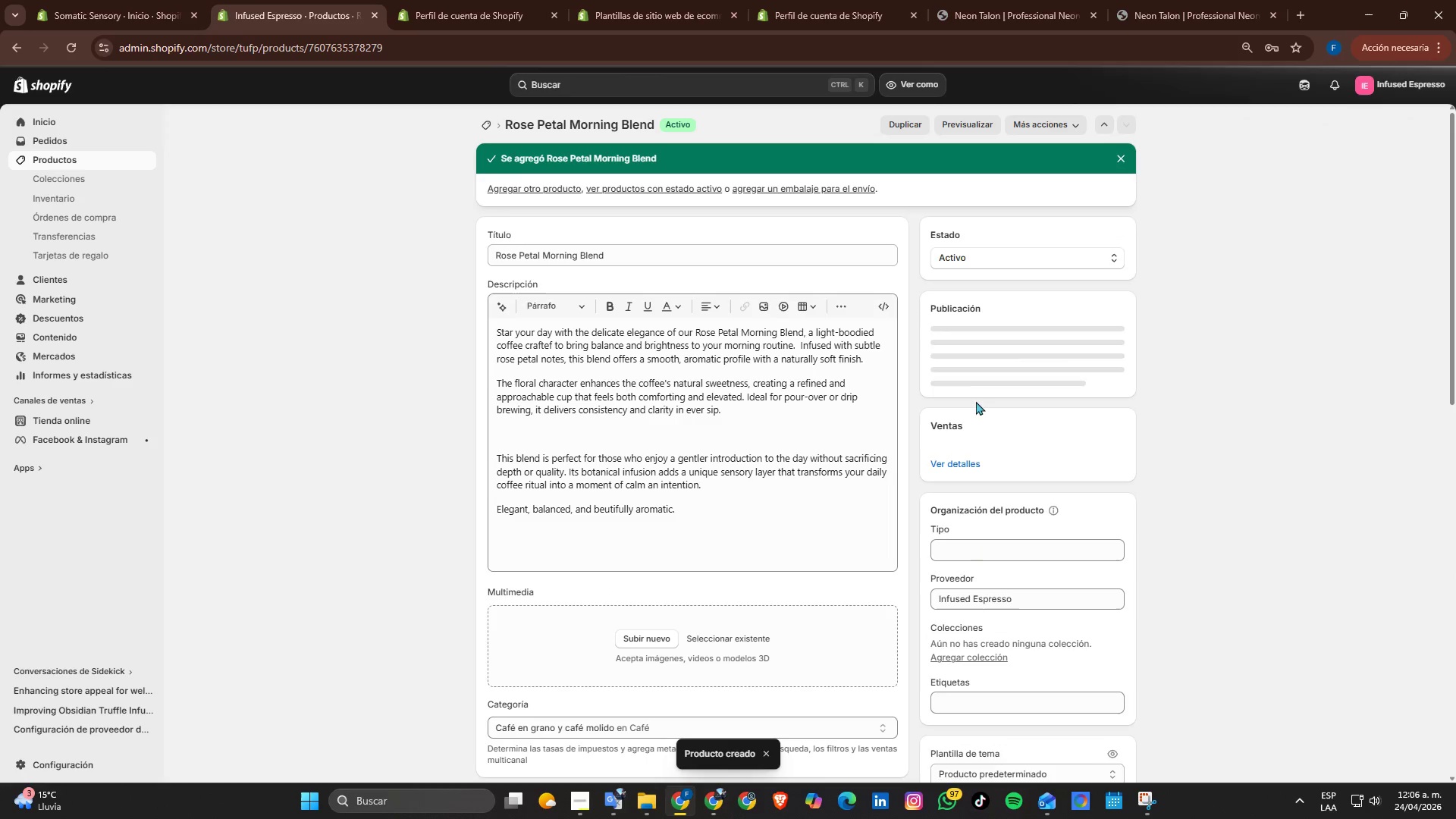 
left_click([1014, 563])
 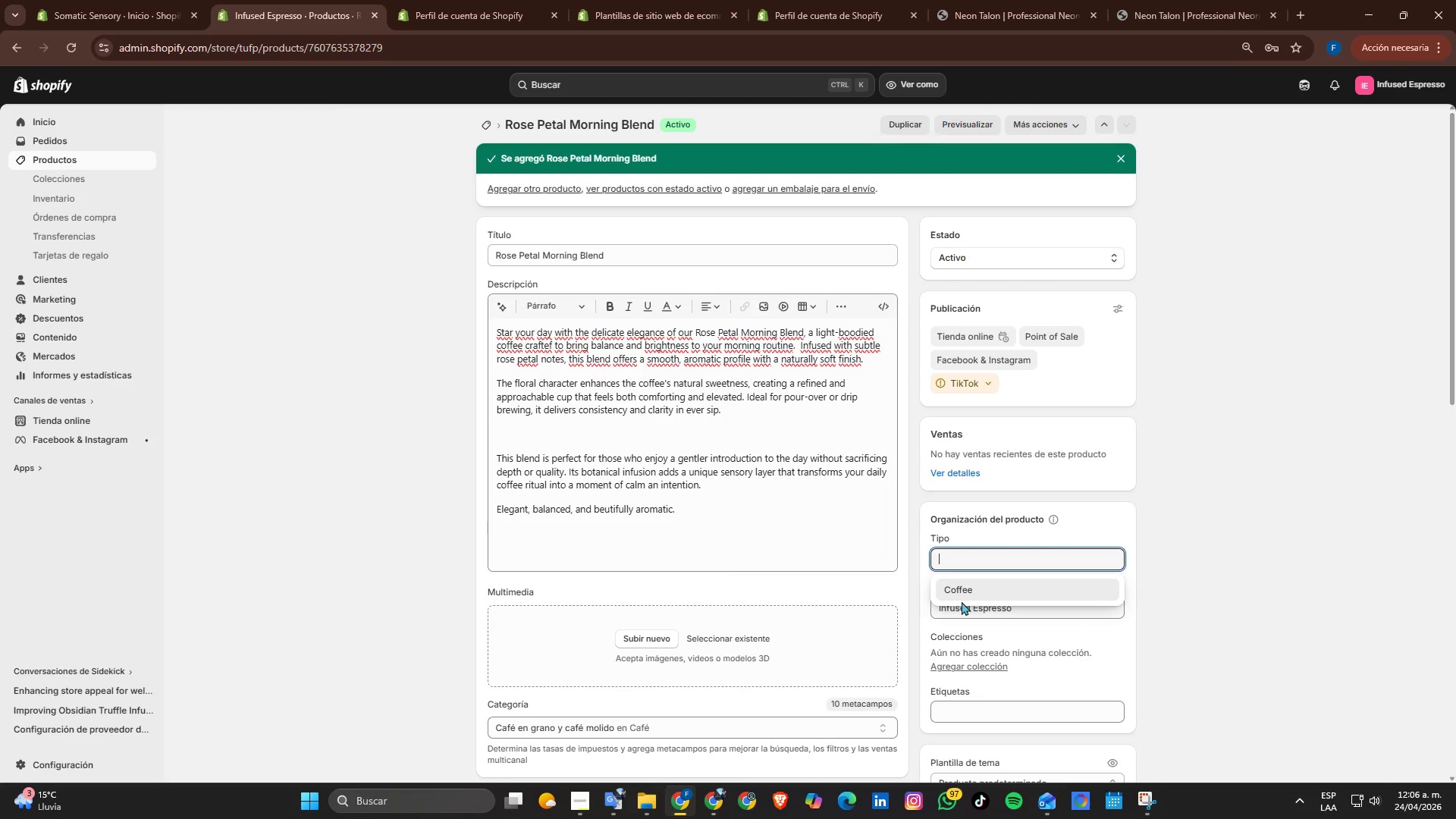 
left_click([970, 595])
 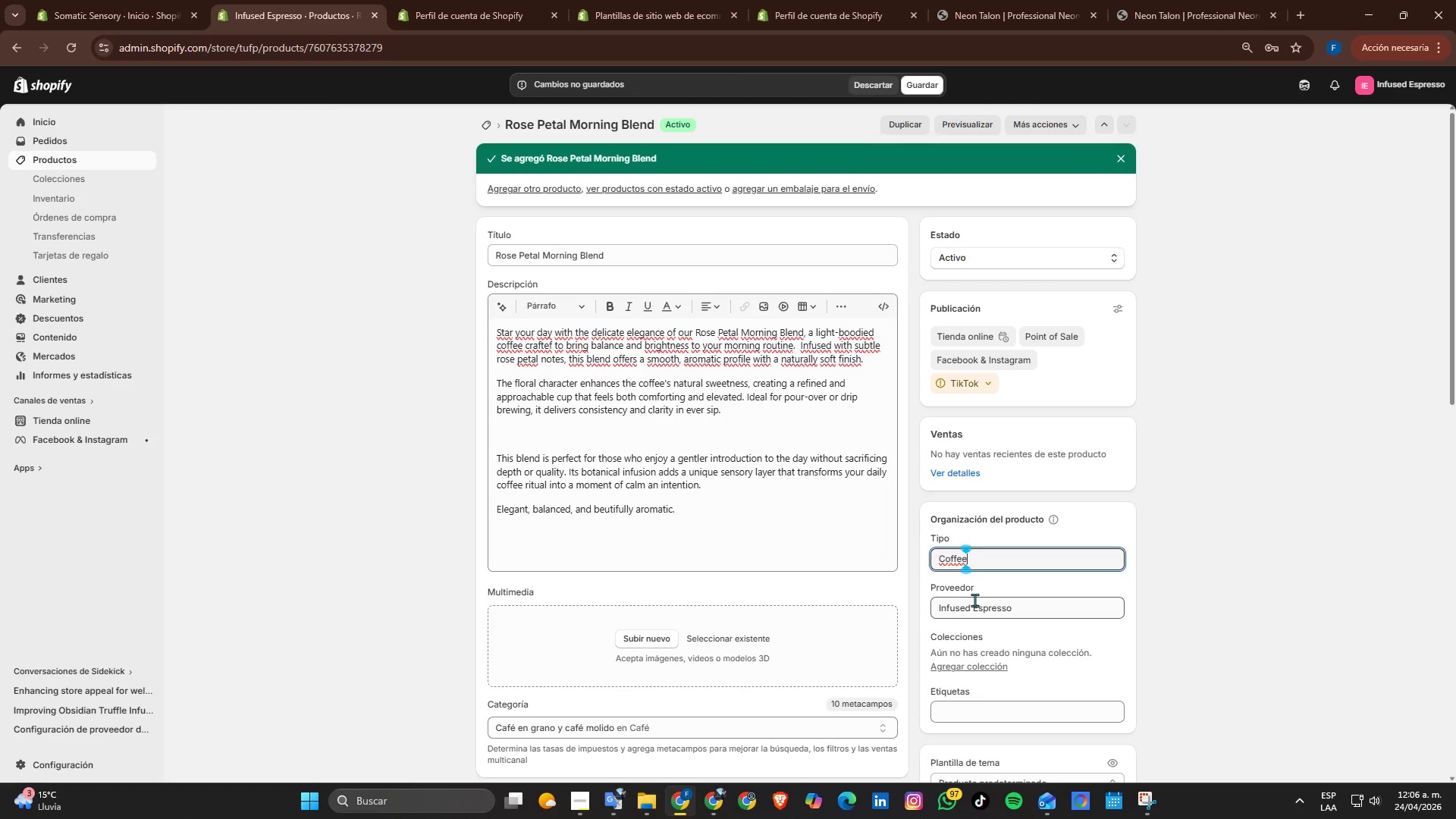 
wait(14.84)
 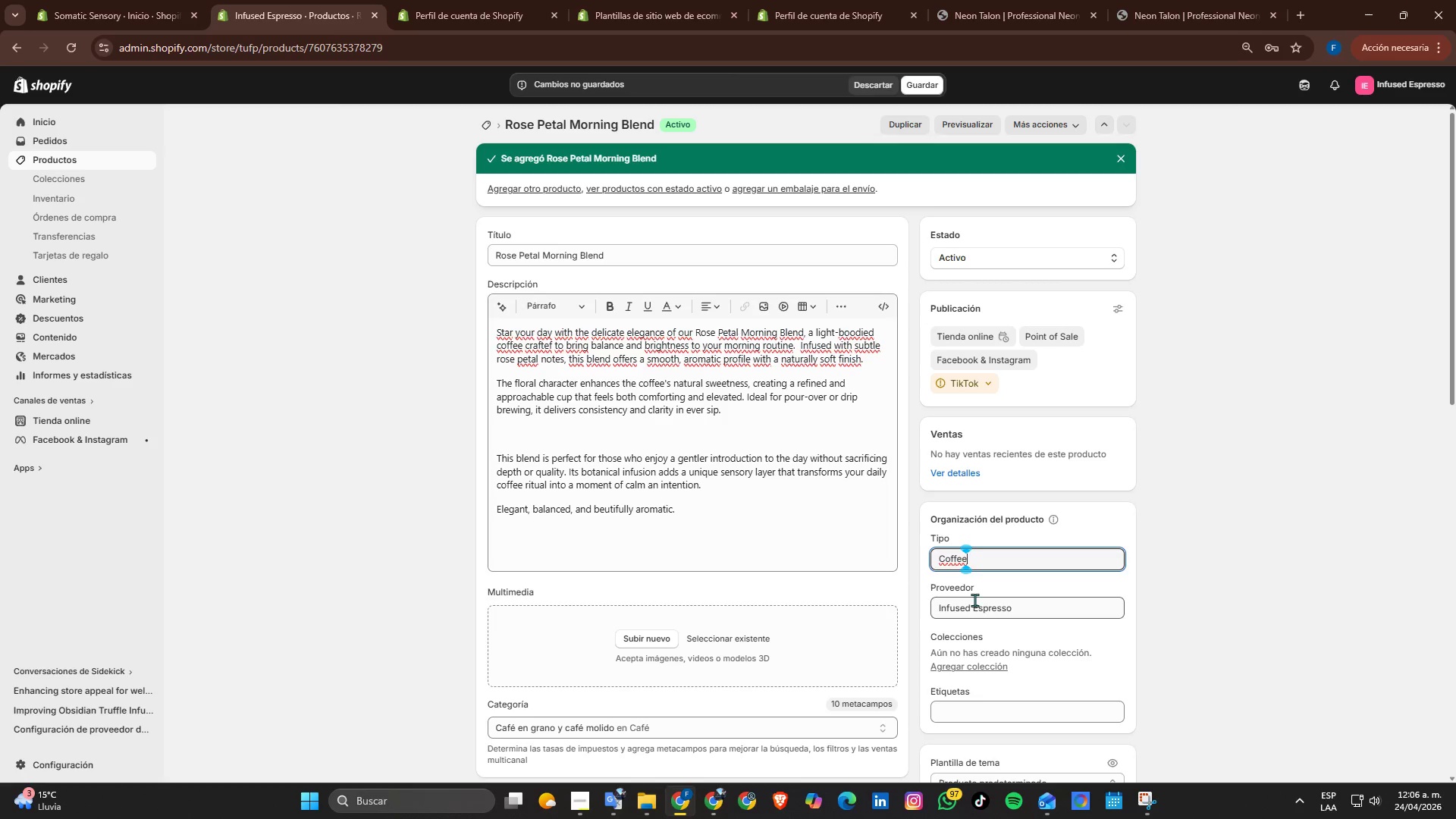 
scroll: coordinate [987, 634], scroll_direction: down, amount: 1.0
 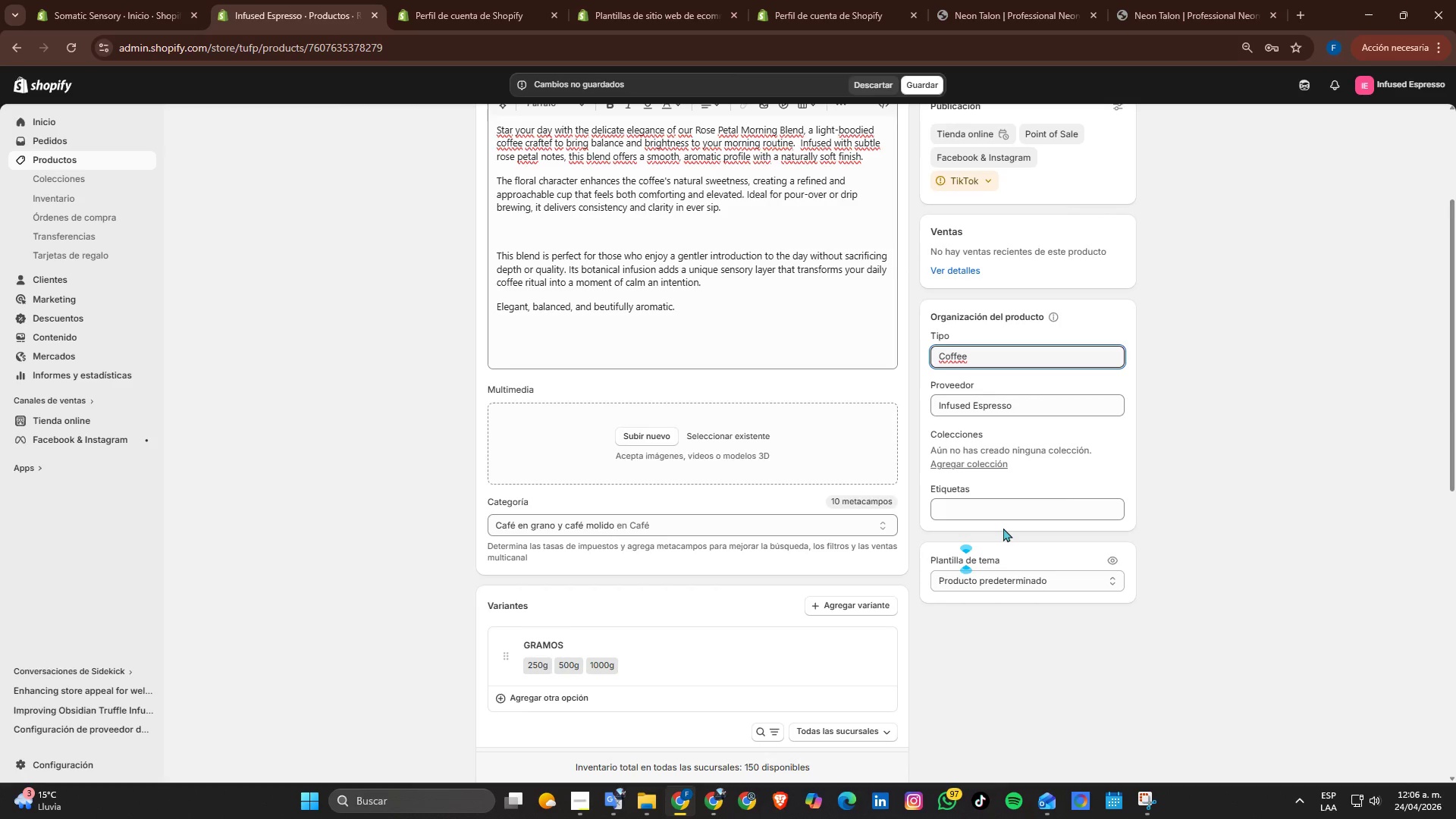 
left_click([1003, 509])
 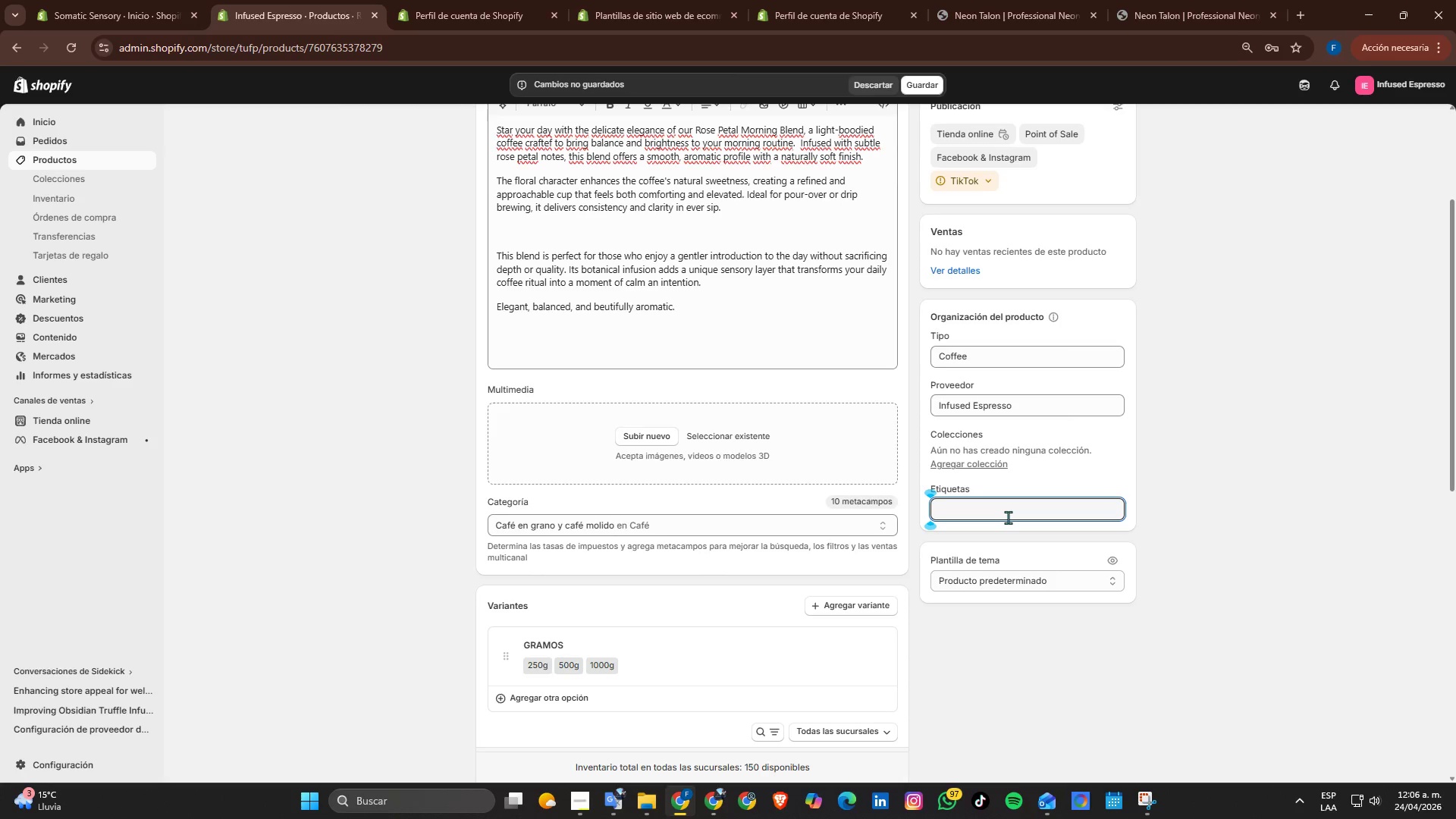 
wait(5.78)
 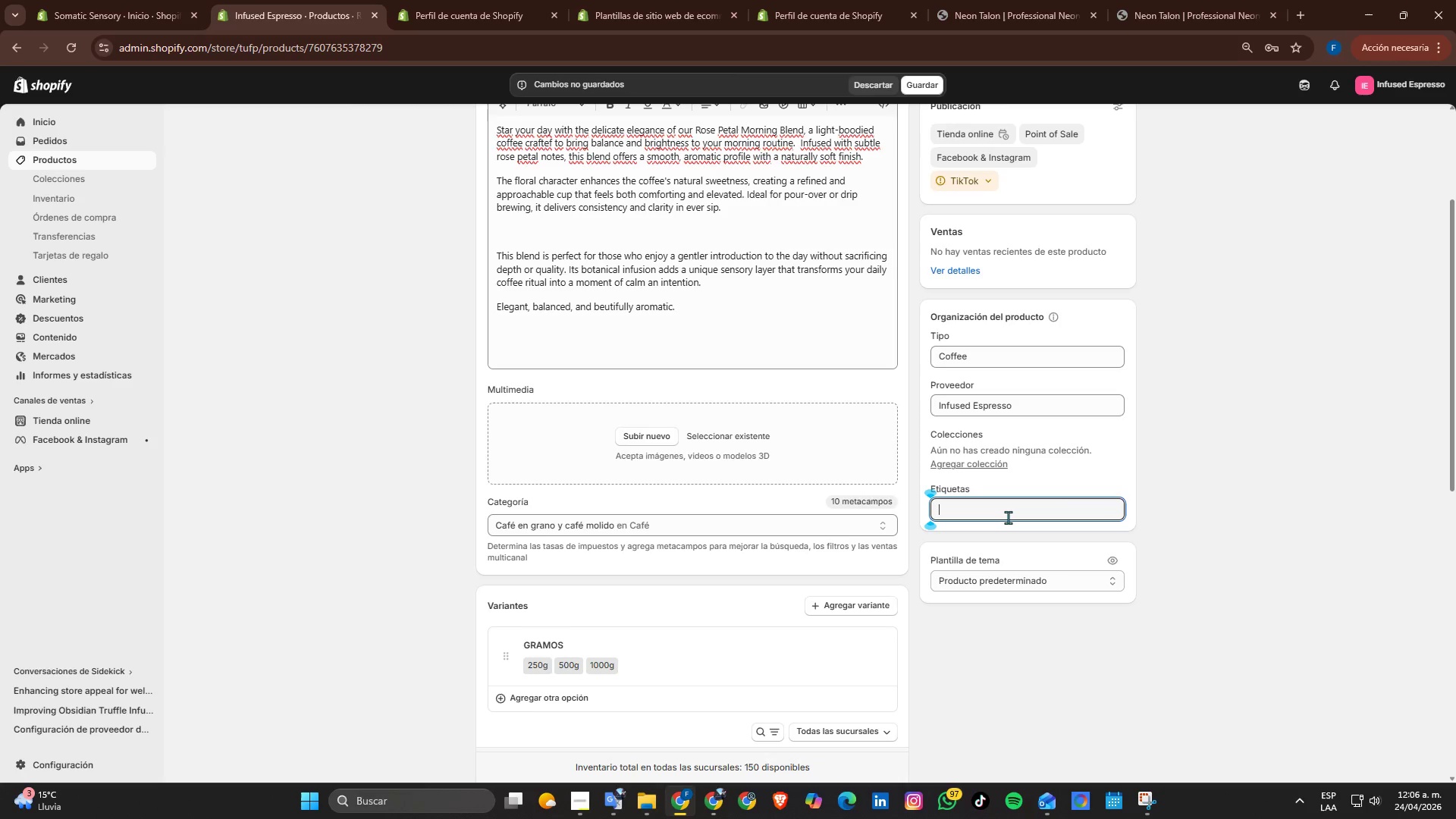 
type(eq)
 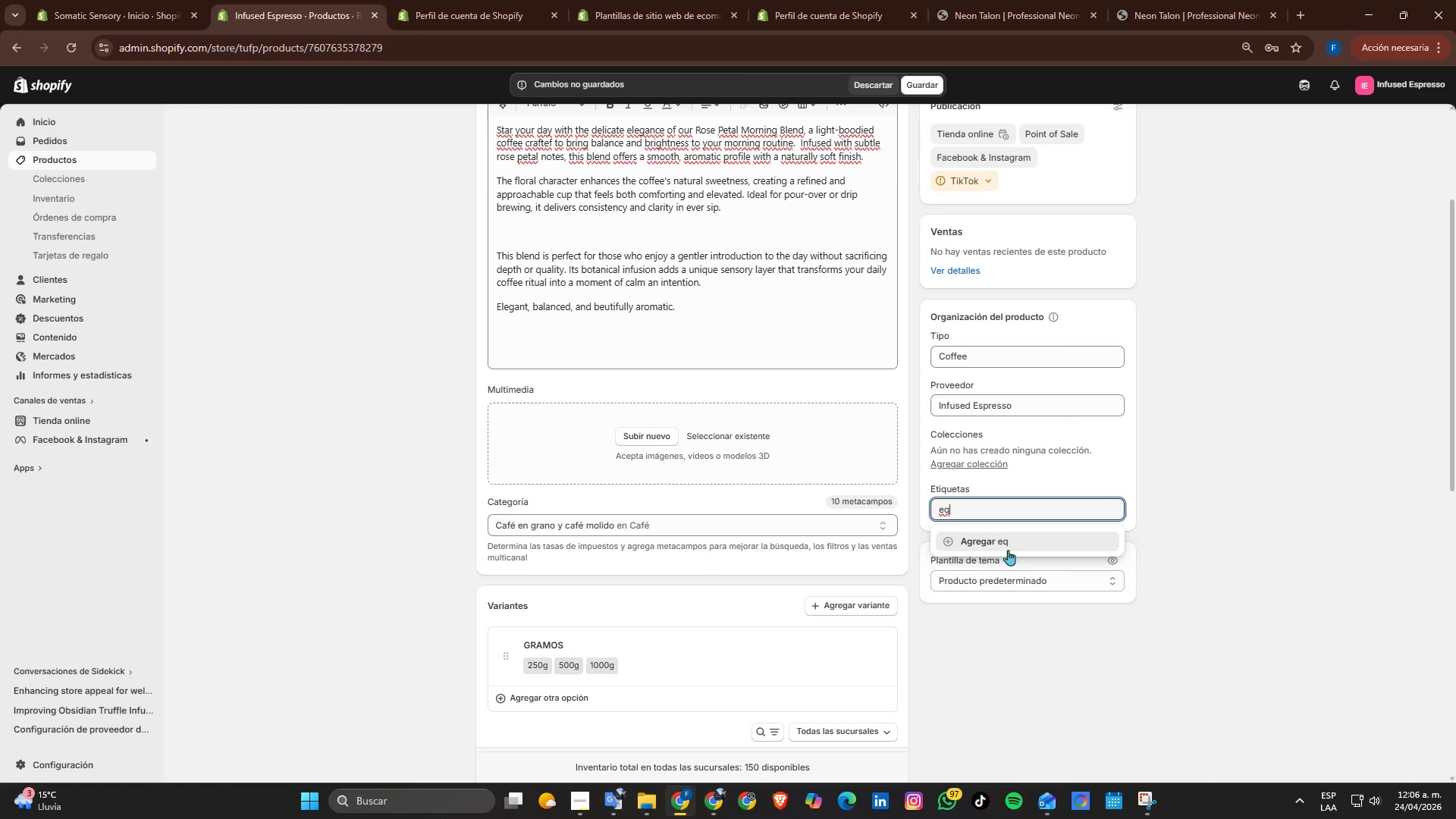 
type(uinox)
 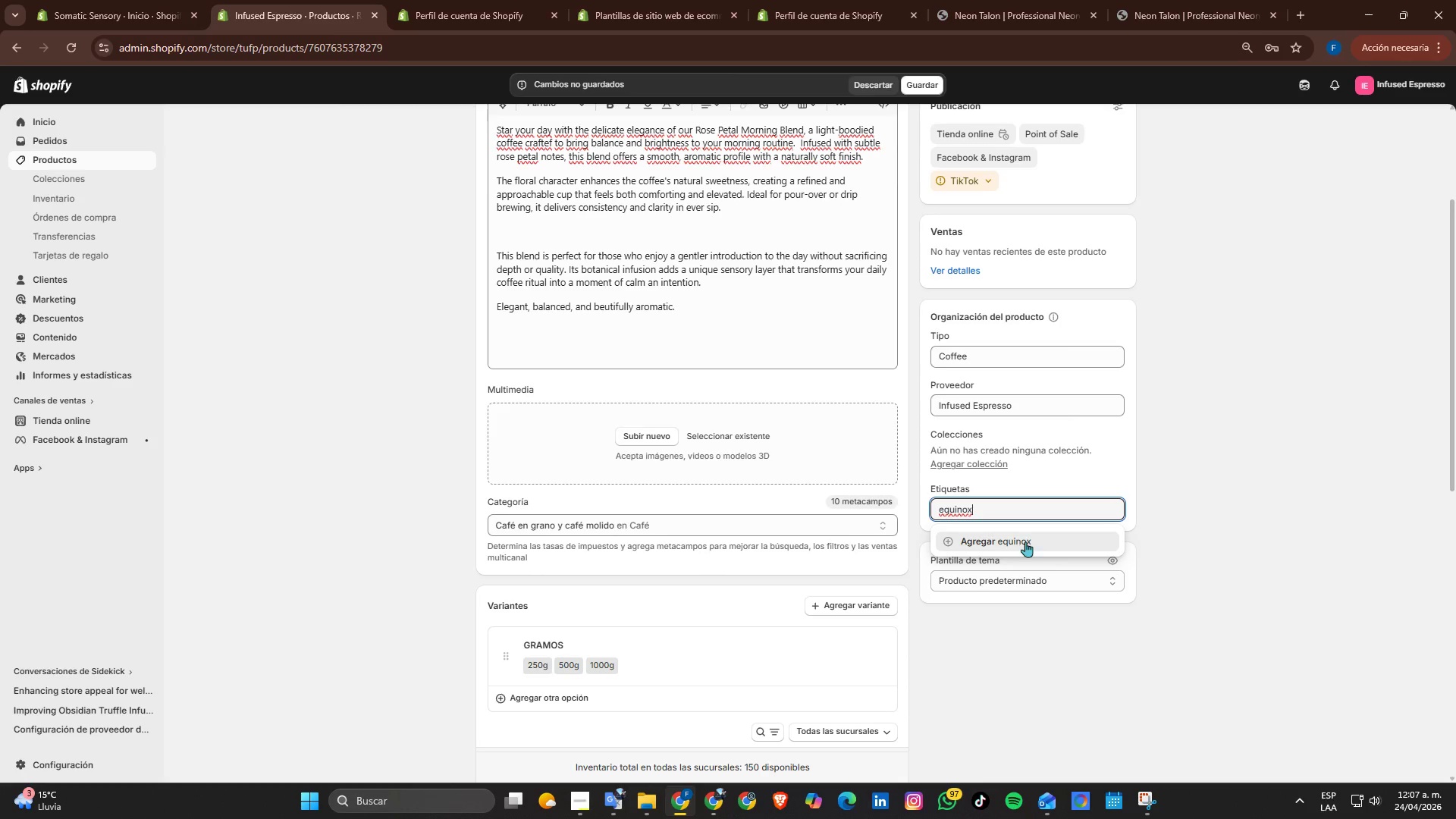 
left_click([1025, 541])
 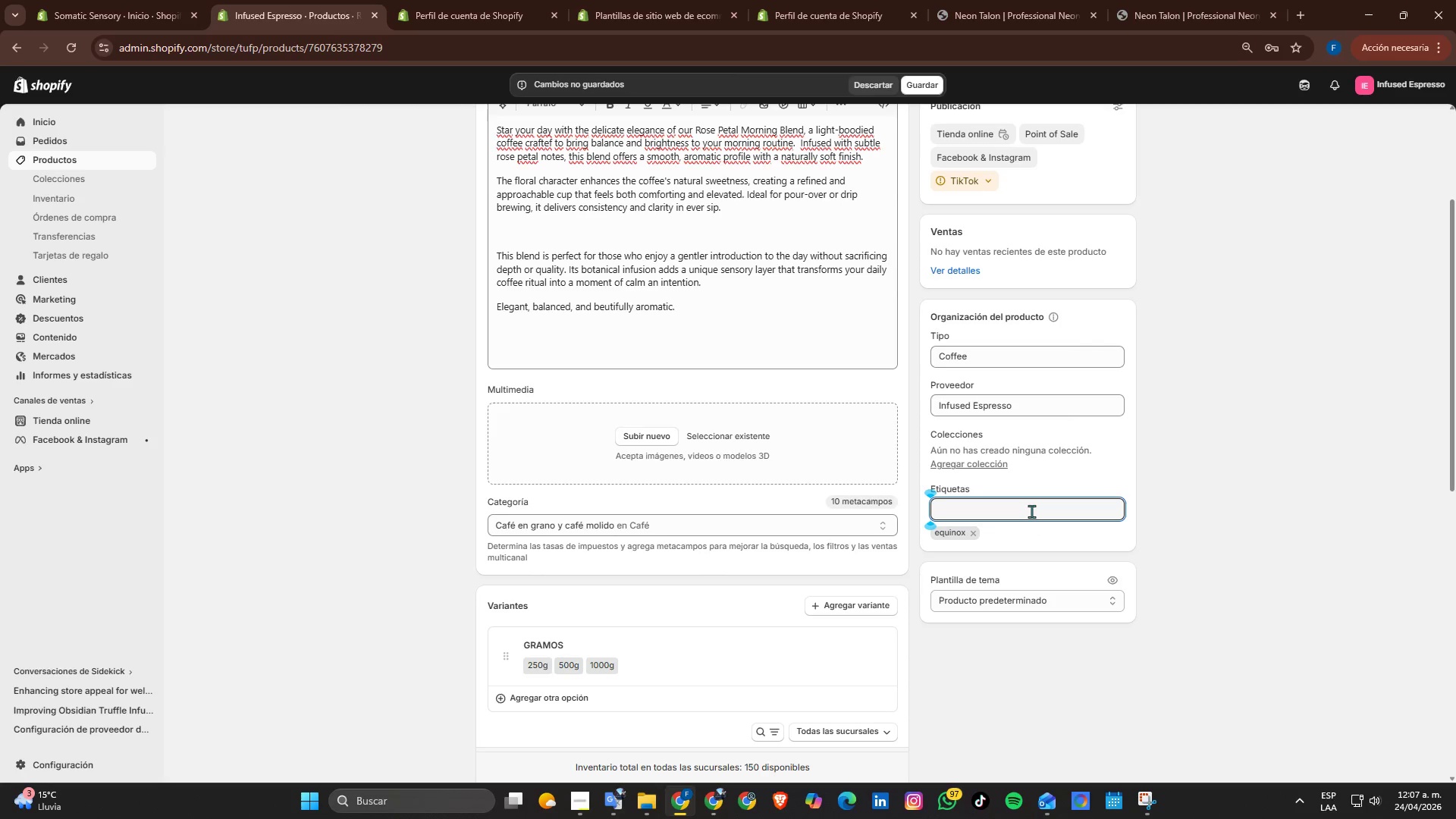 
left_click([1031, 511])
 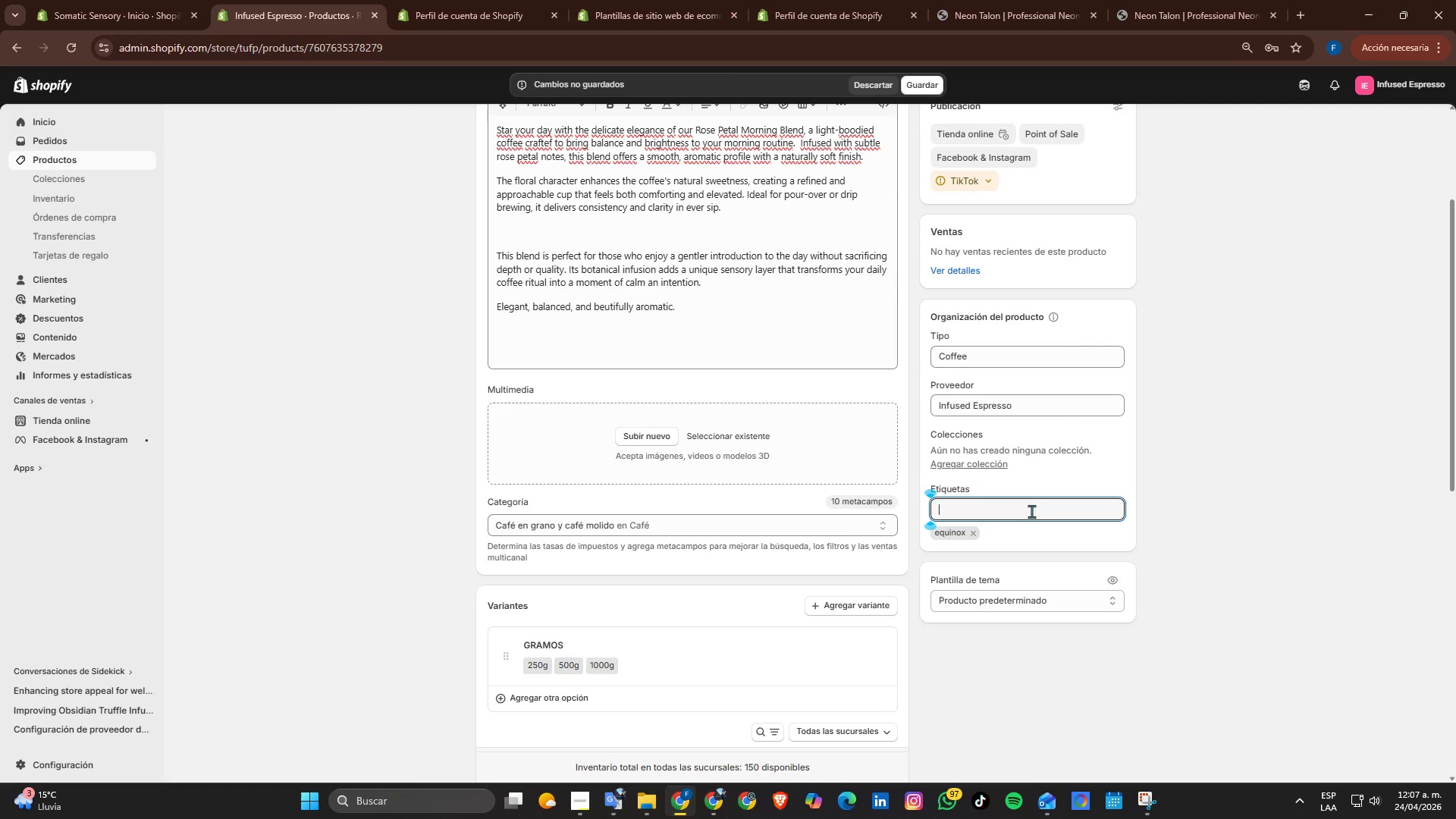 
type(floral)
 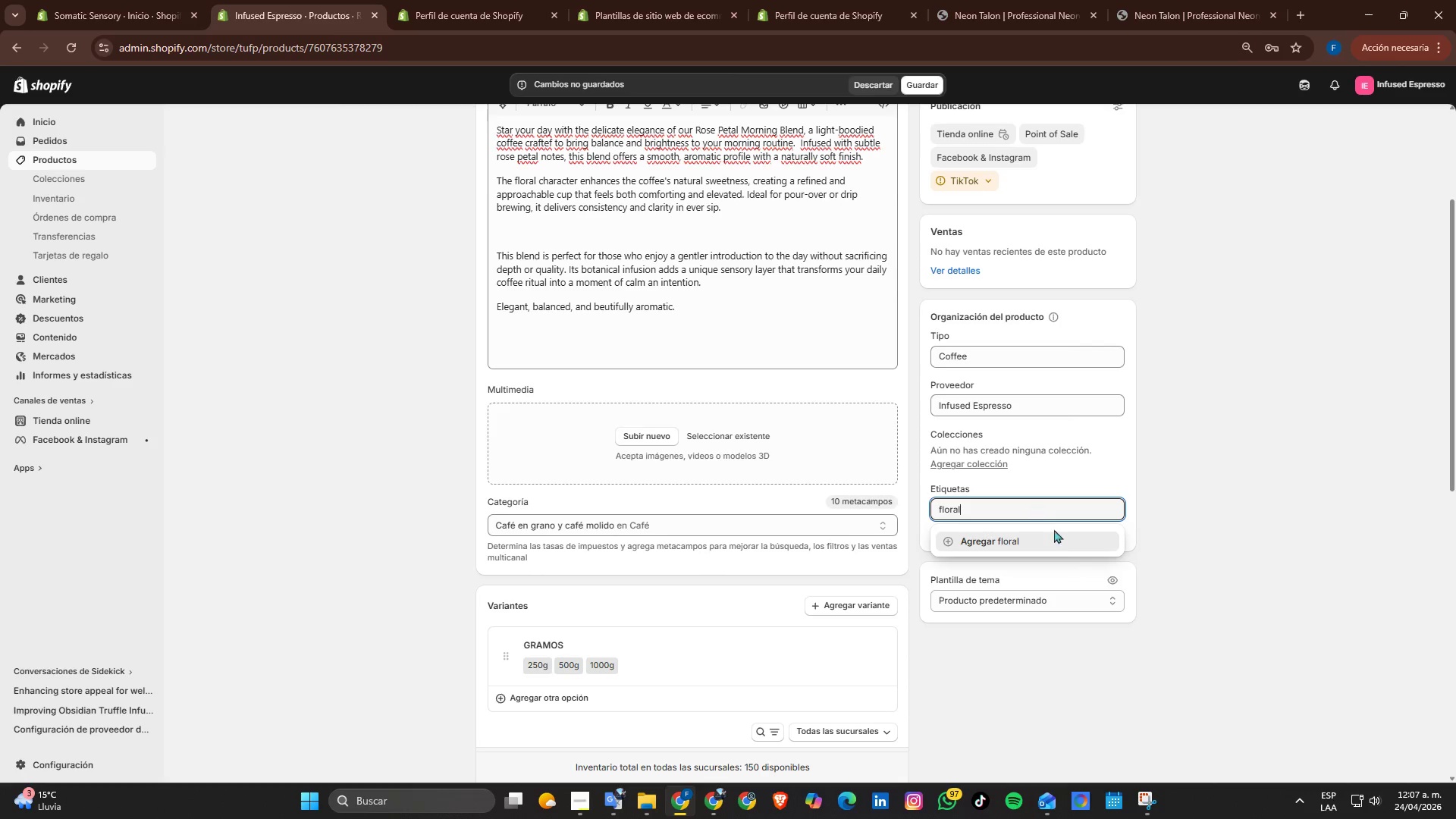 
left_click([1034, 541])
 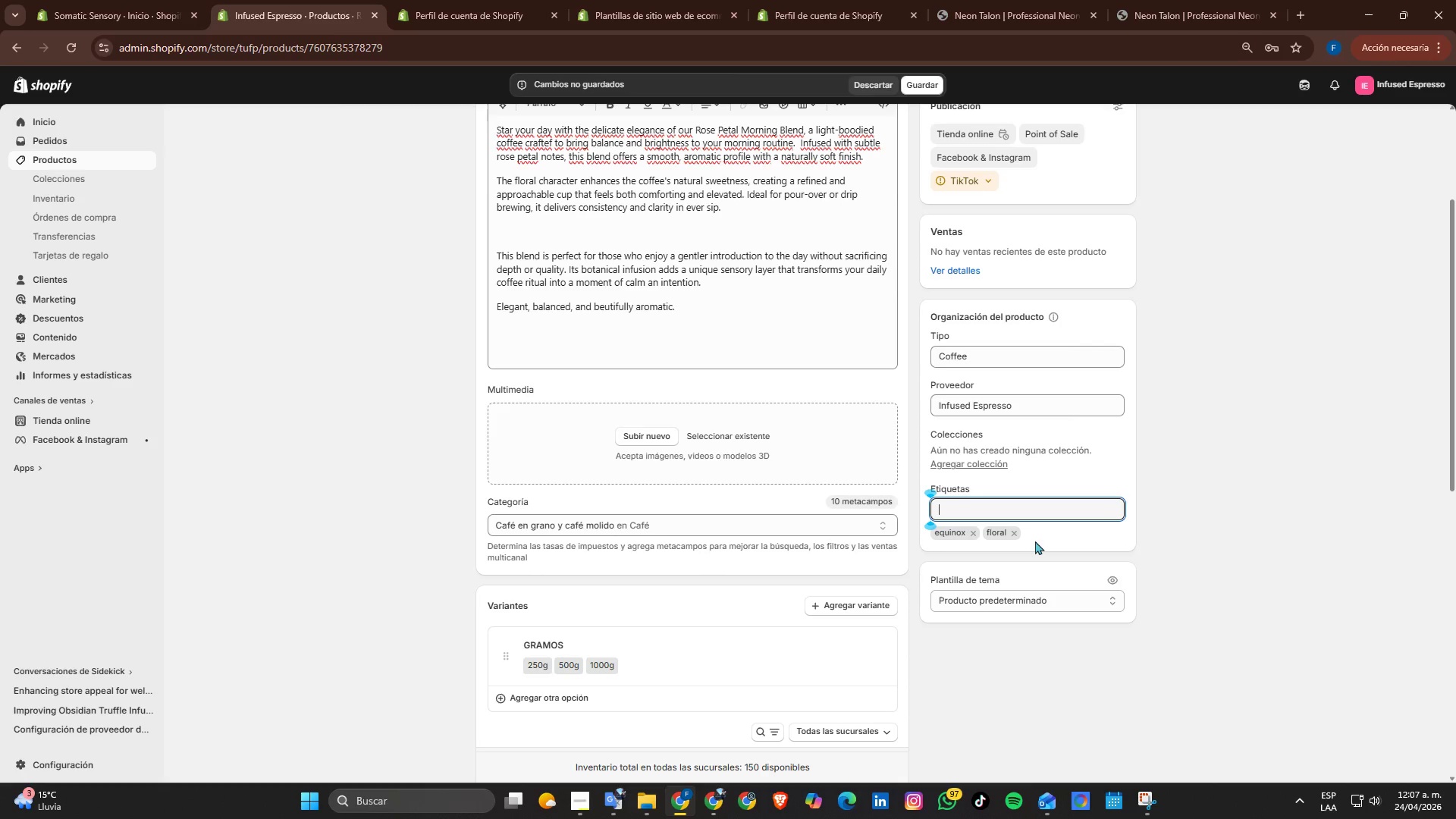 
type(voff)
key(Backspace)
key(Backspace)
key(Backspace)
key(Backspace)
type(coffee)
 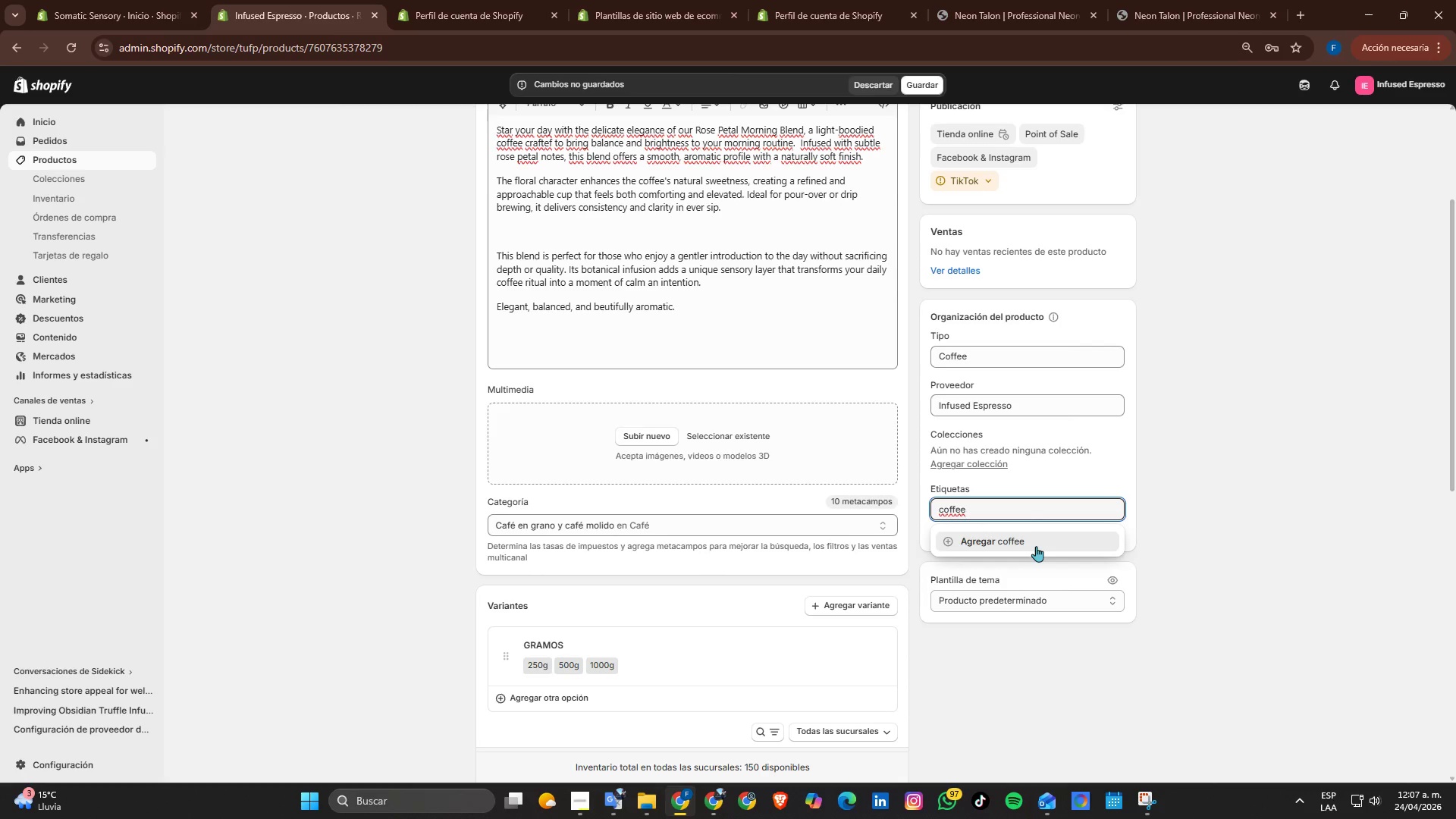 
left_click([1036, 546])
 